 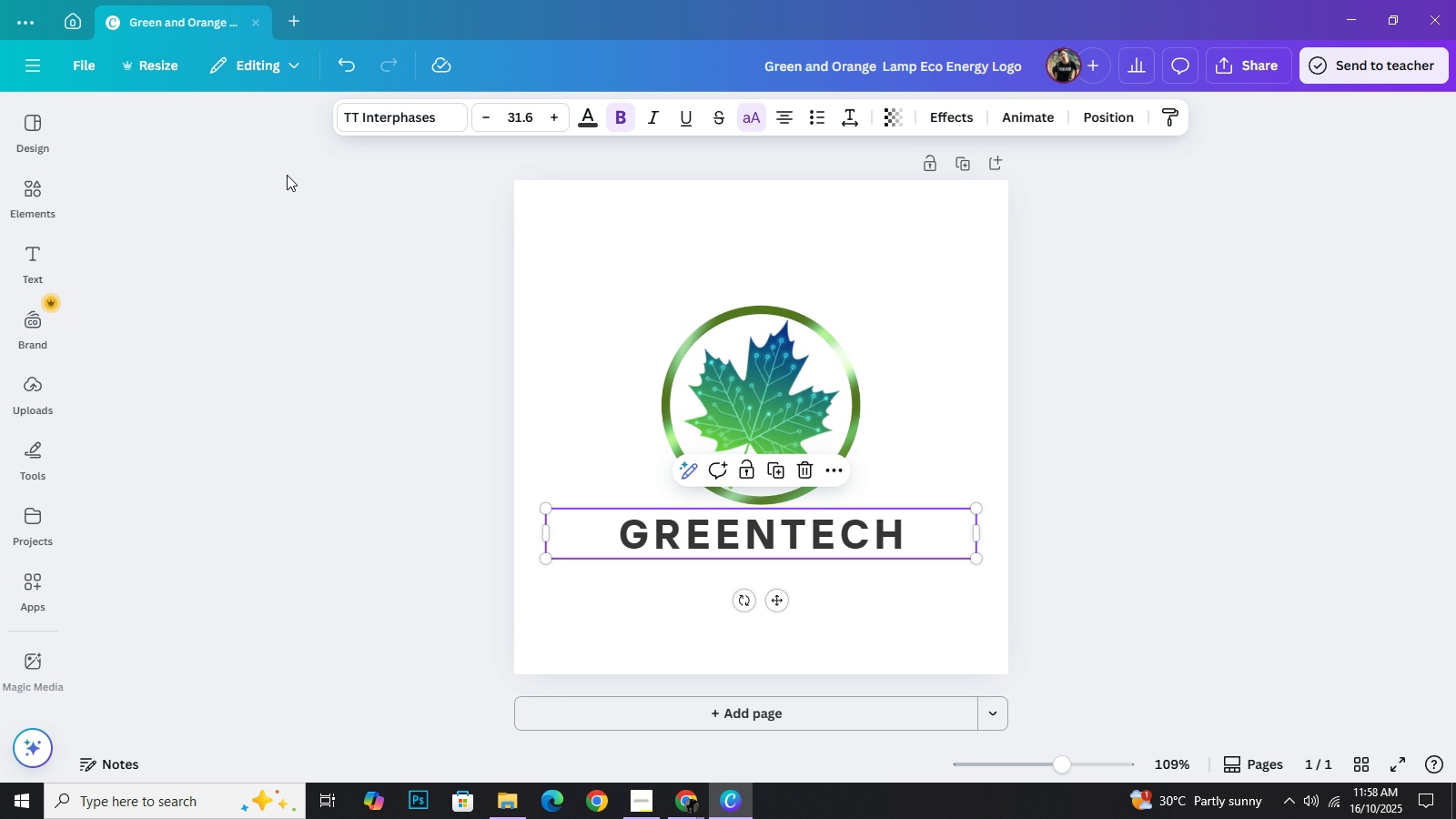 
left_click([410, 116])
 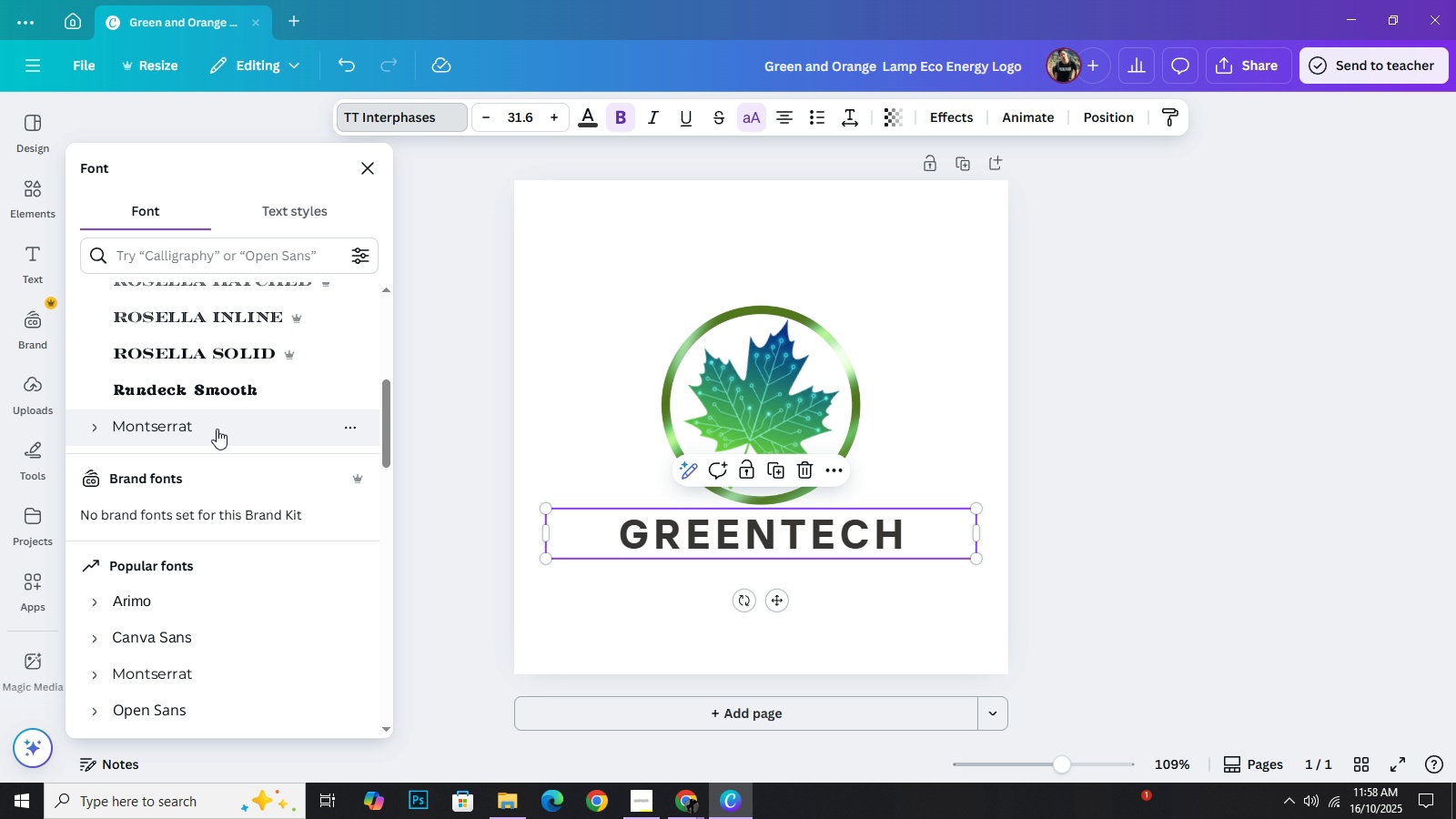 
wait(6.0)
 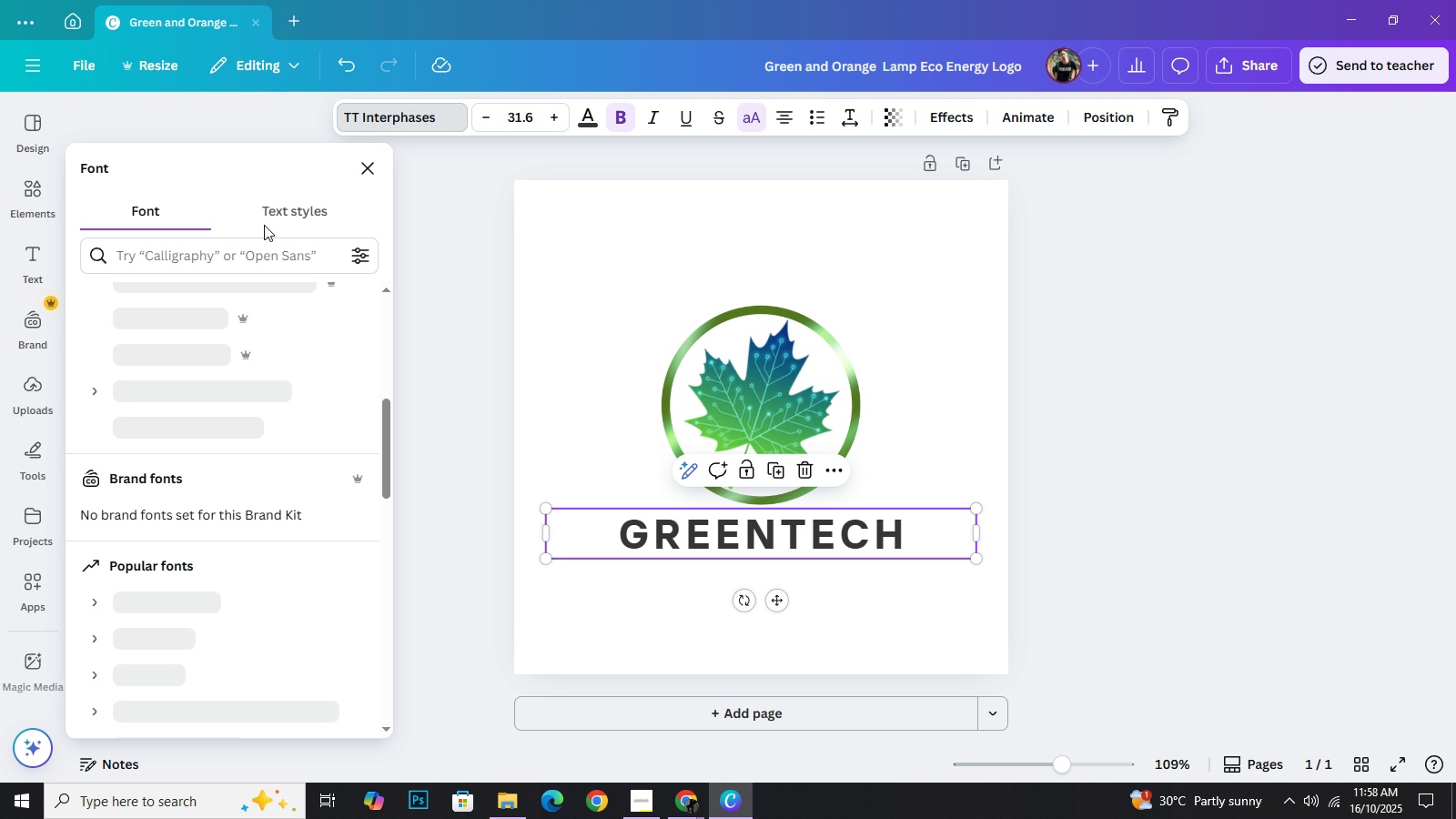 
left_click([217, 429])
 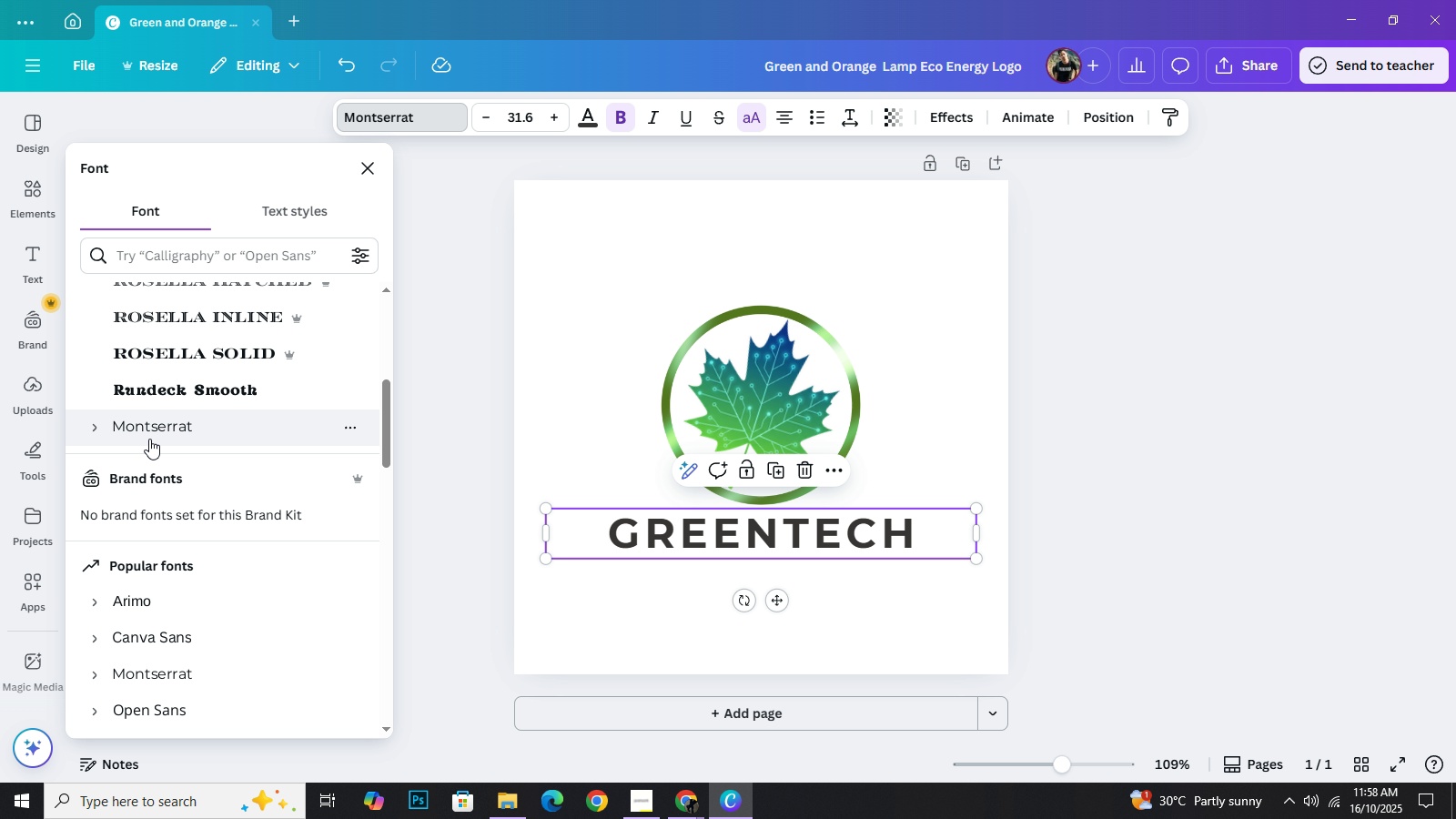 
wait(10.05)
 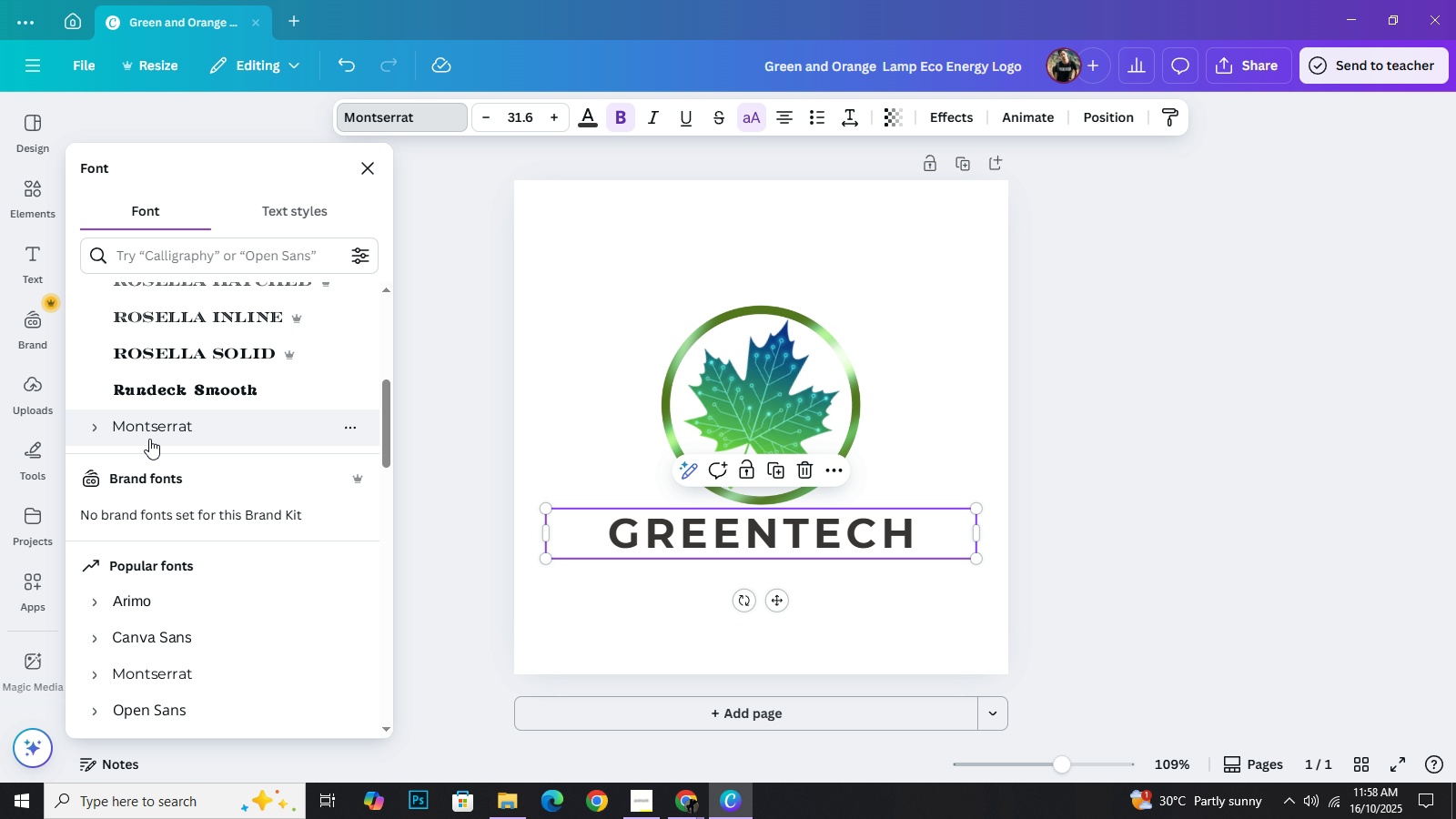 
mouse_move([359, 56])
 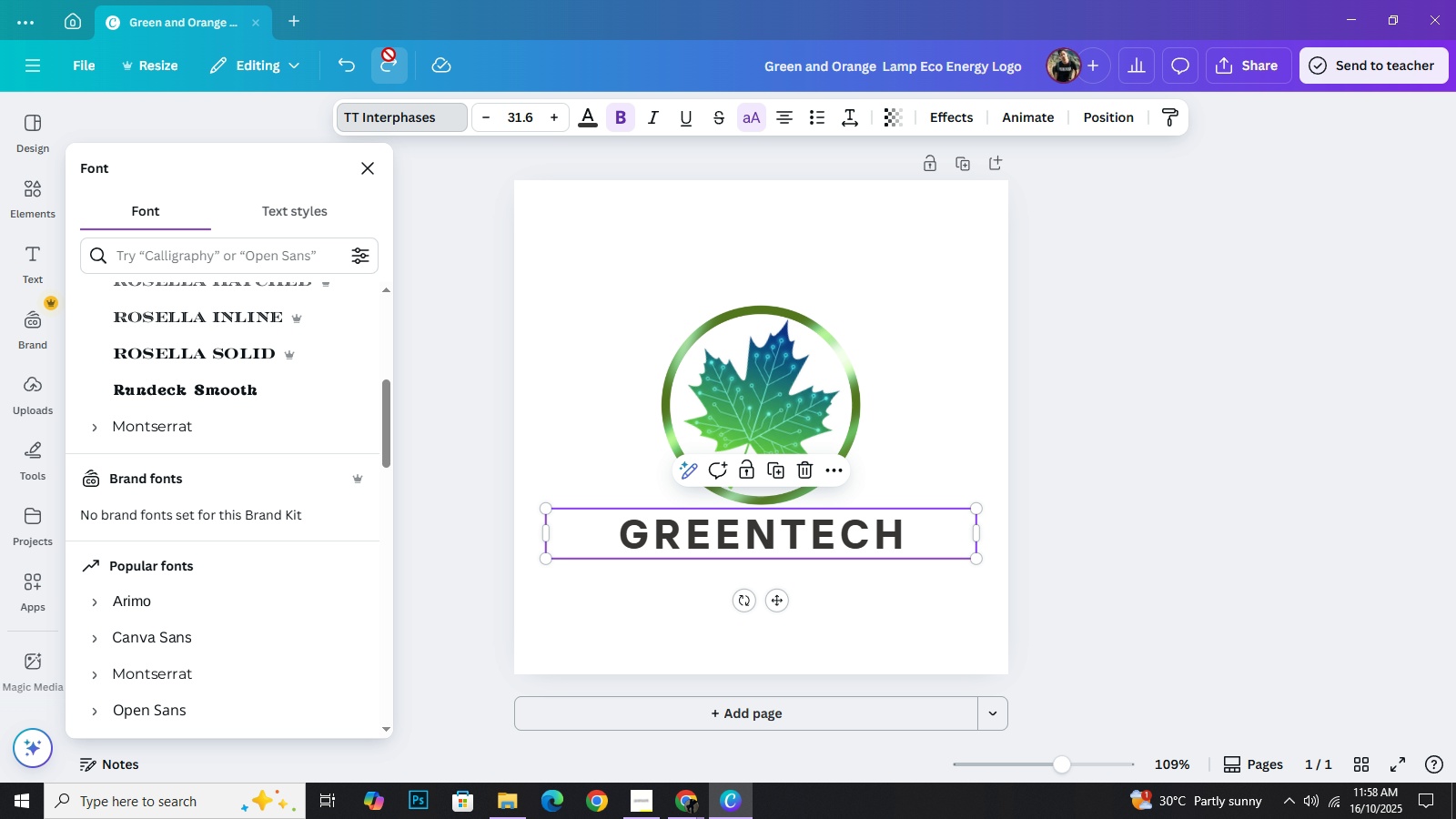 
left_click([389, 55])
 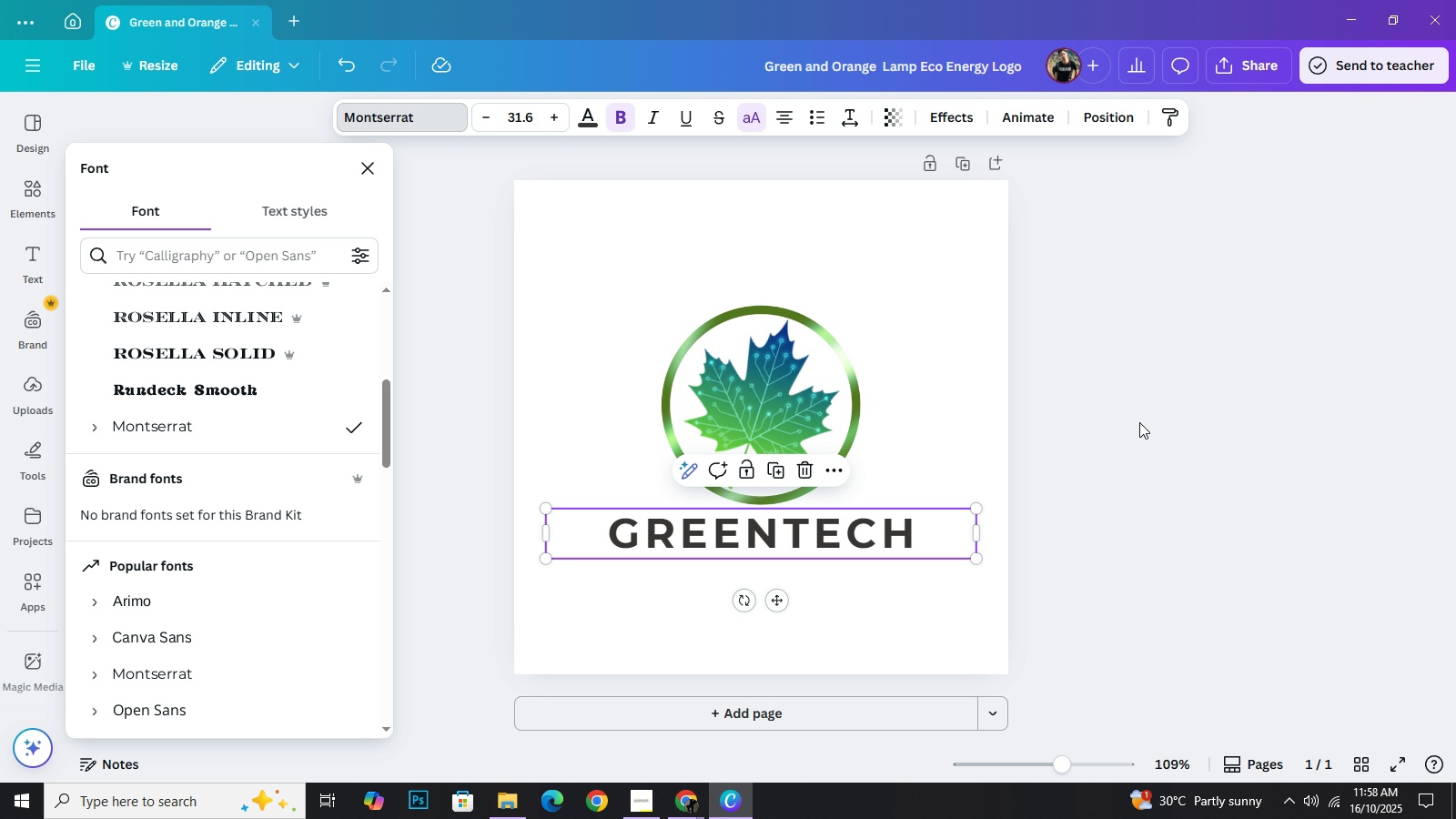 
left_click([1139, 422])
 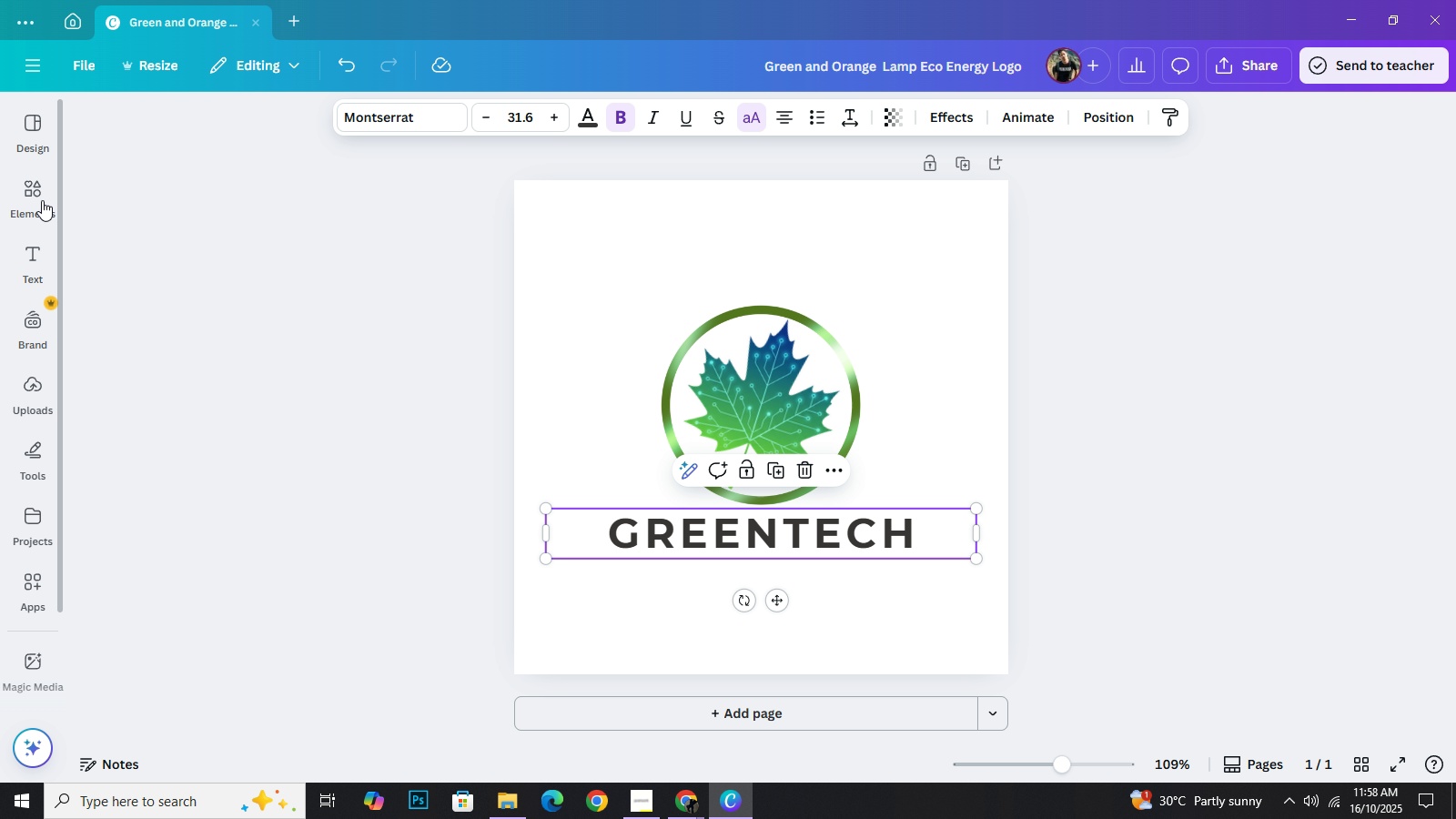 
left_click([42, 200])
 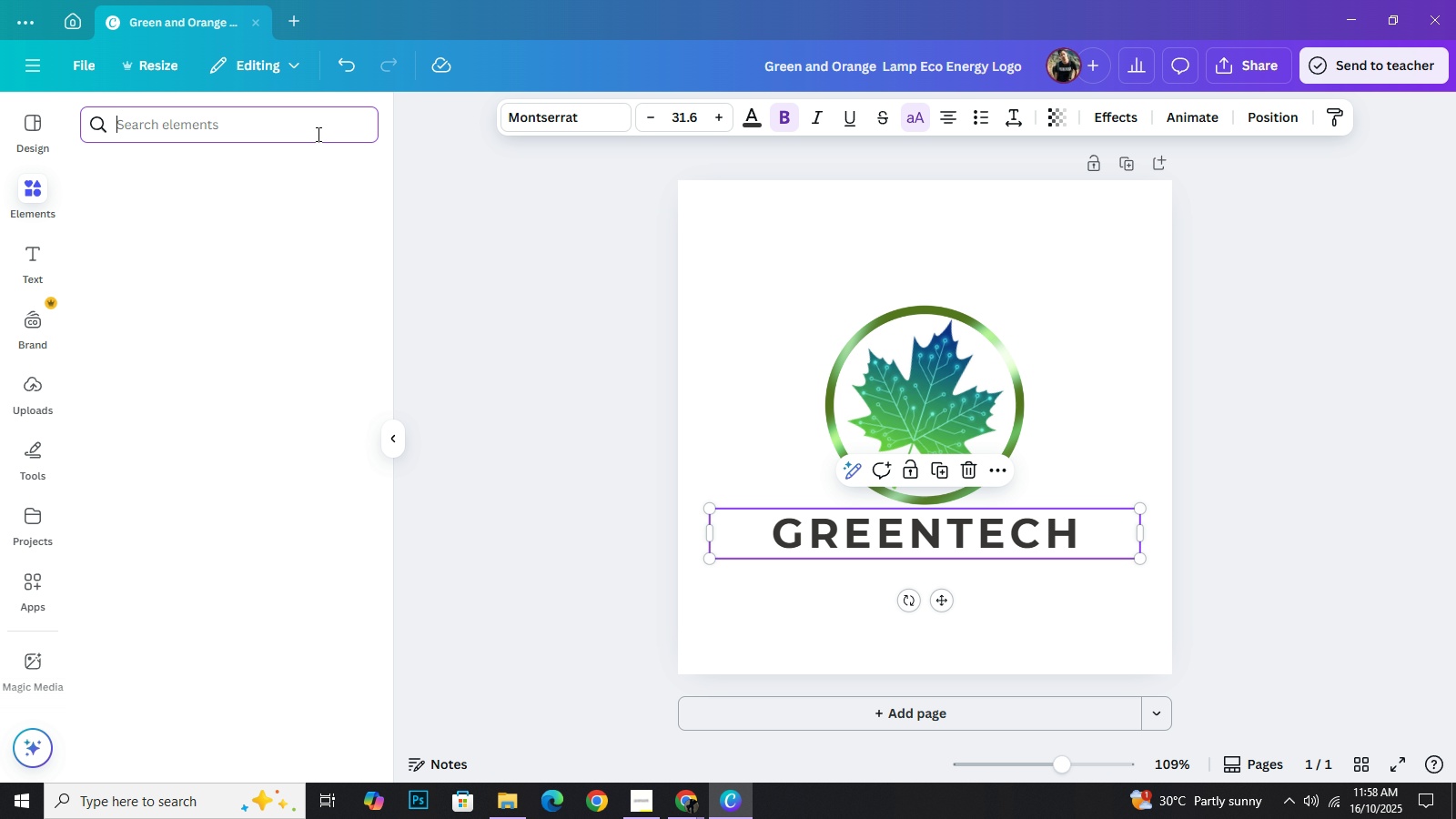 
type(inoovation)
key(Backspace)
key(Backspace)
key(Backspace)
key(Backspace)
key(Backspace)
key(Backspace)
key(Backspace)
key(Backspace)
type(noav)
key(Backspace)
key(Backspace)
type(vation)
 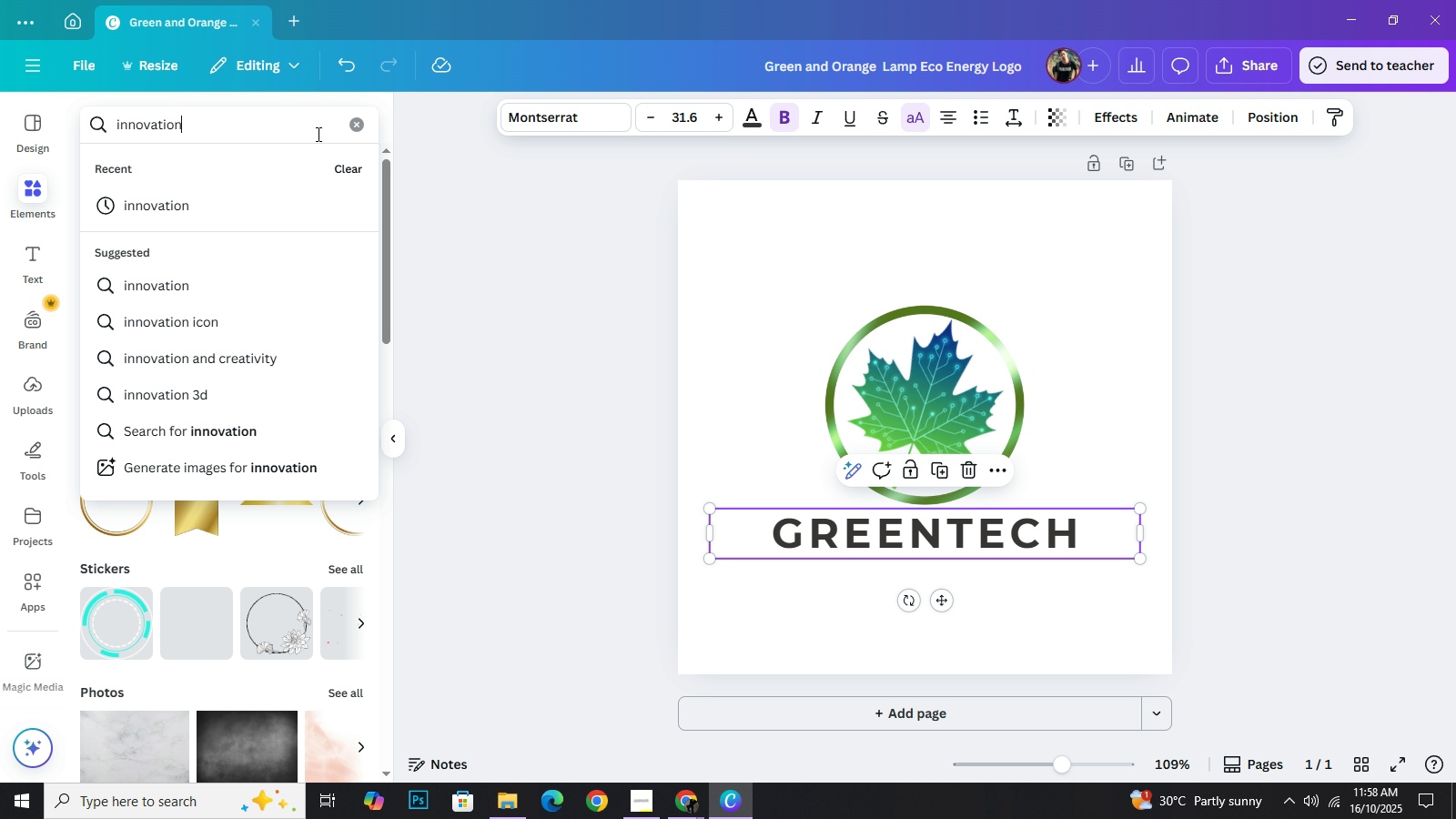 
key(Enter)
 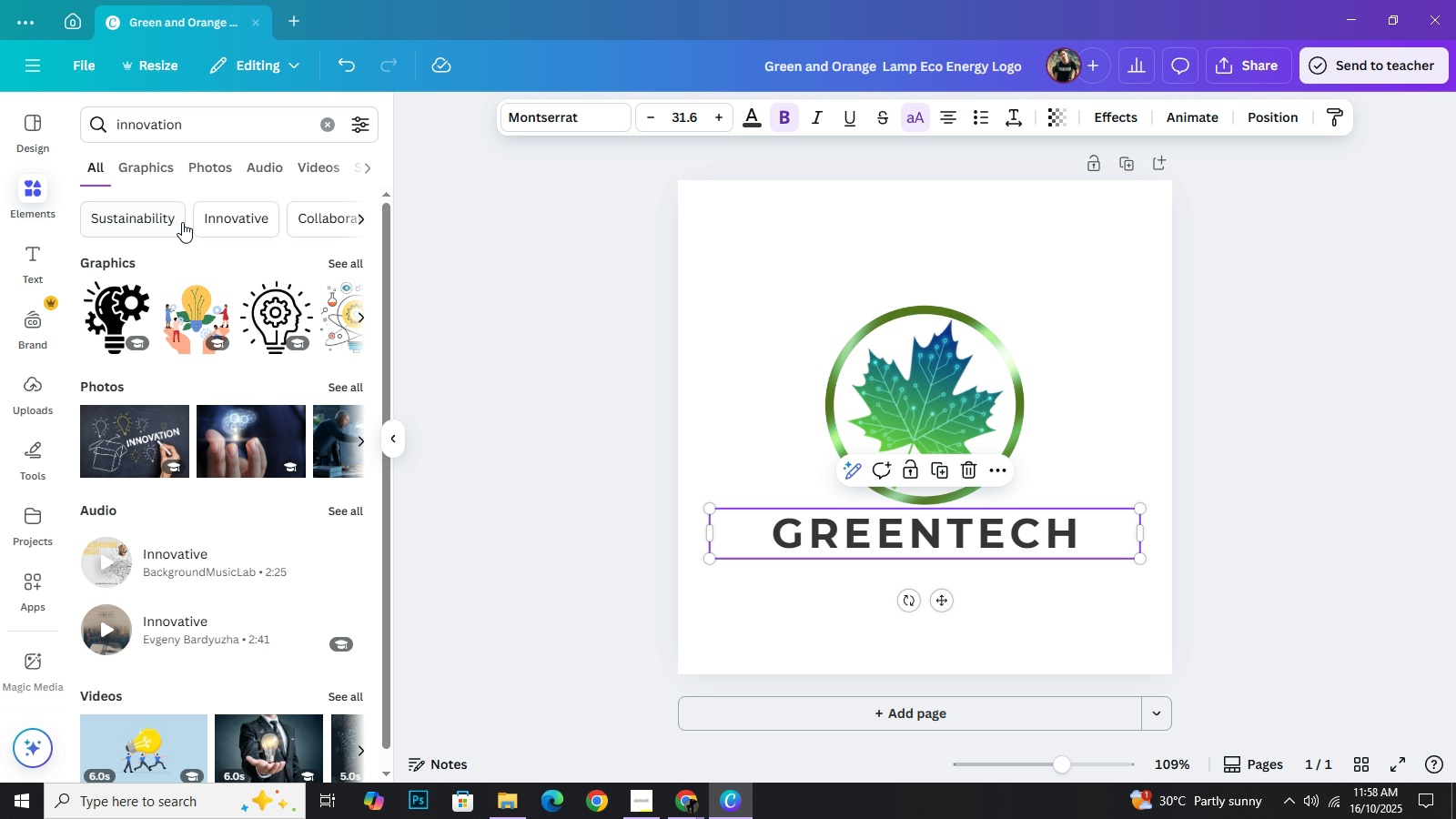 
left_click([161, 171])
 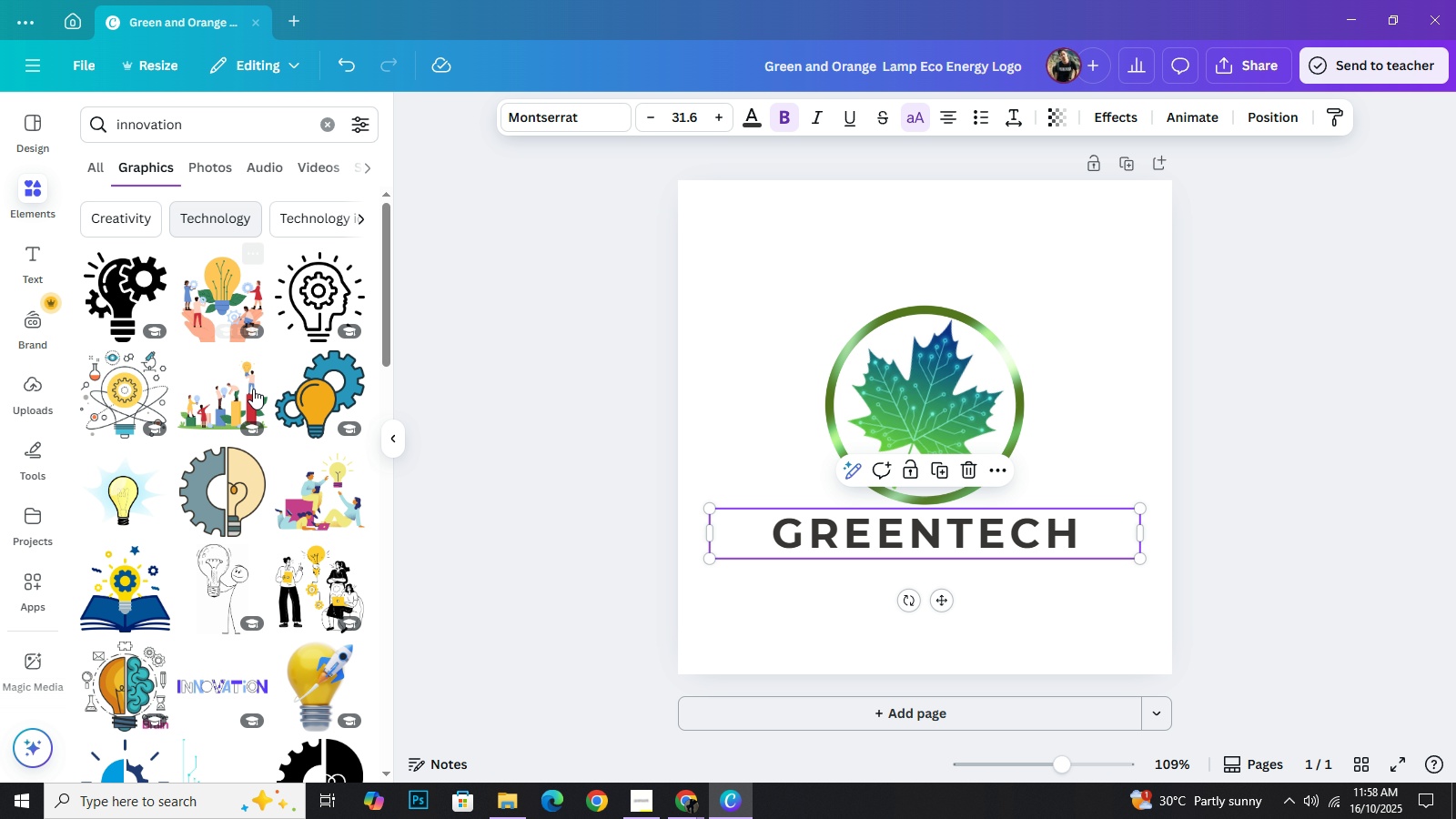 
mouse_move([260, 502])
 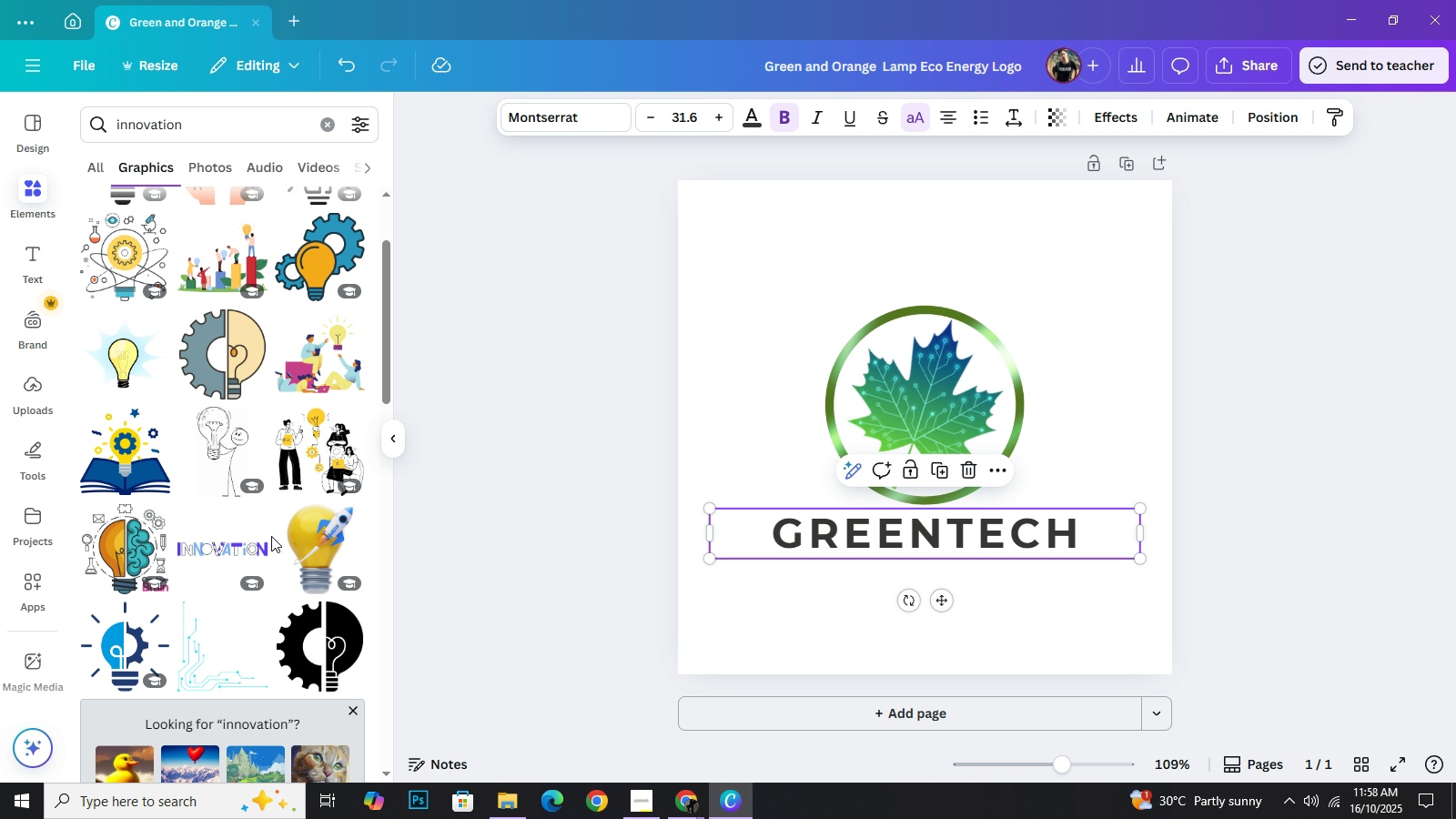 
scroll: coordinate [257, 528], scroll_direction: down, amount: 8.0
 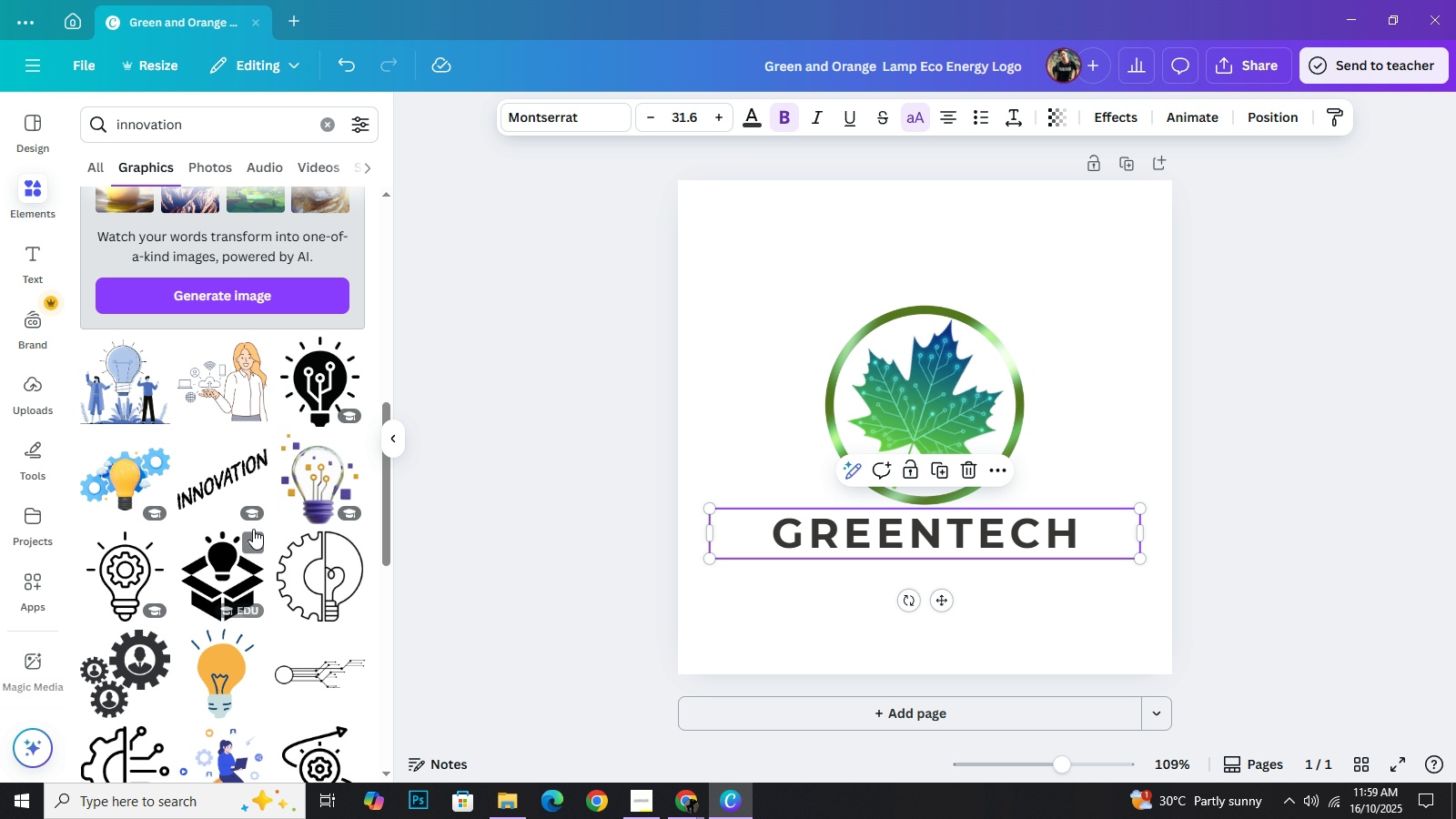 
wait(8.42)
 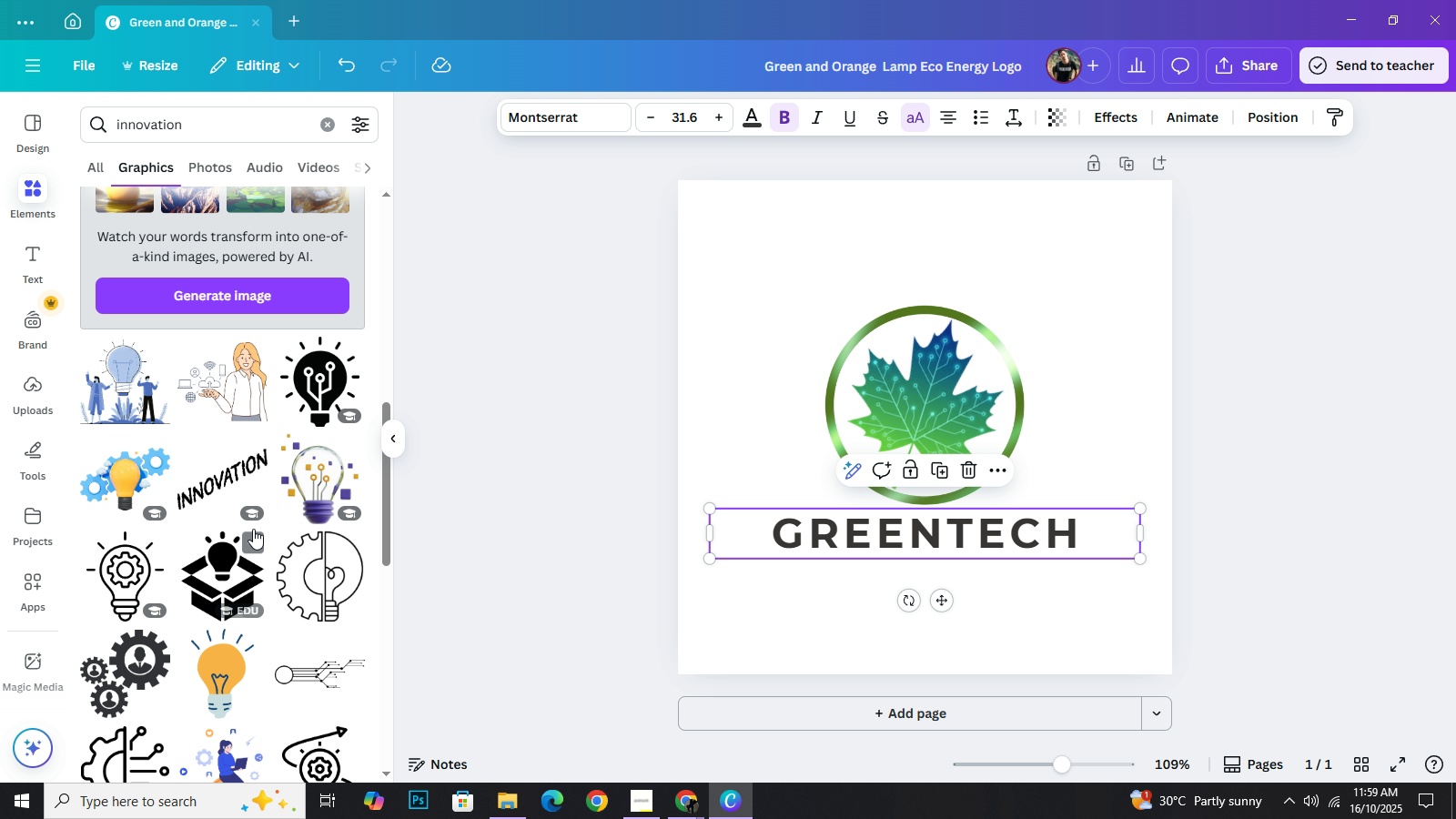 
scroll: coordinate [221, 537], scroll_direction: down, amount: 7.0
 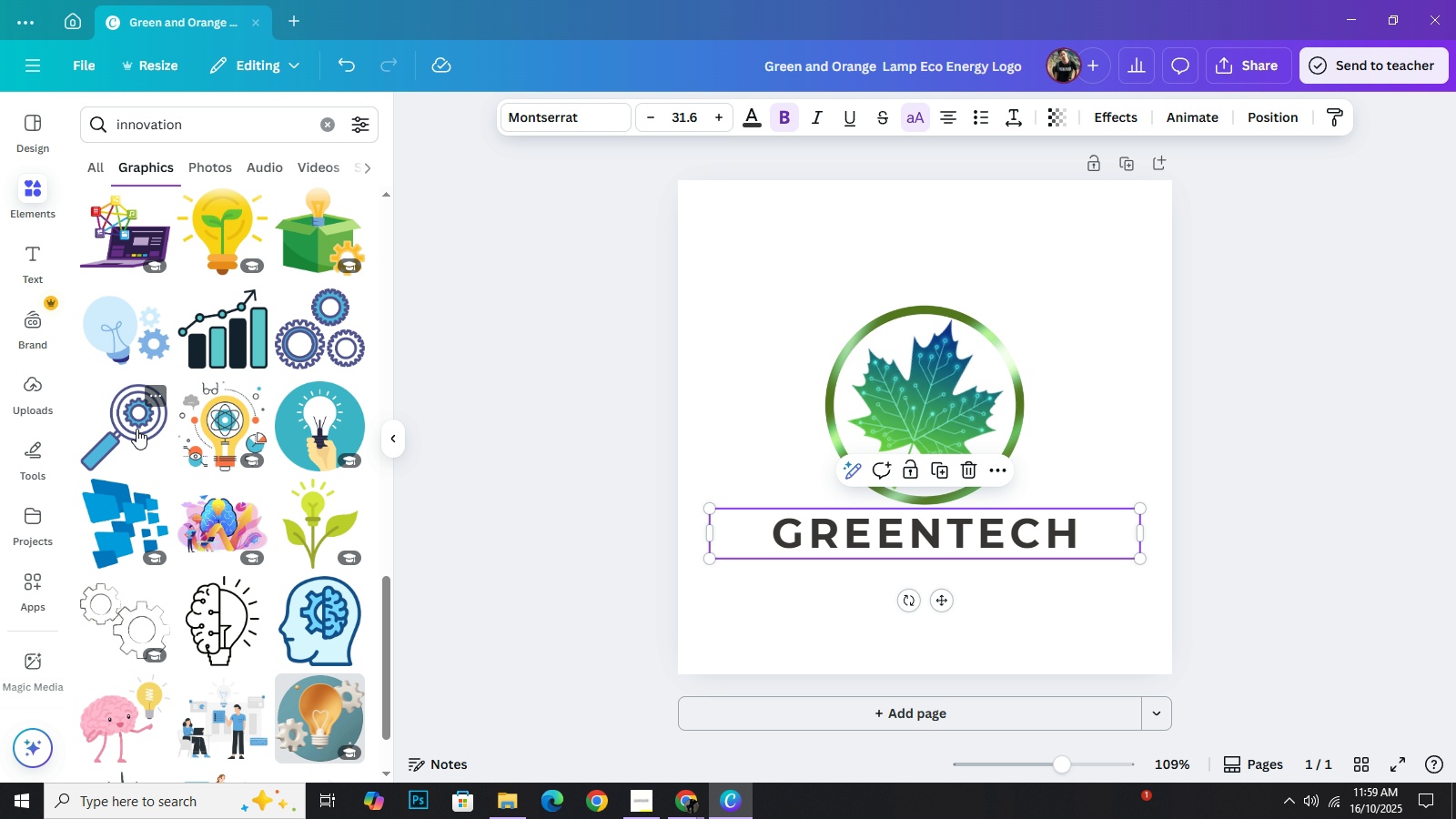 
wait(8.53)
 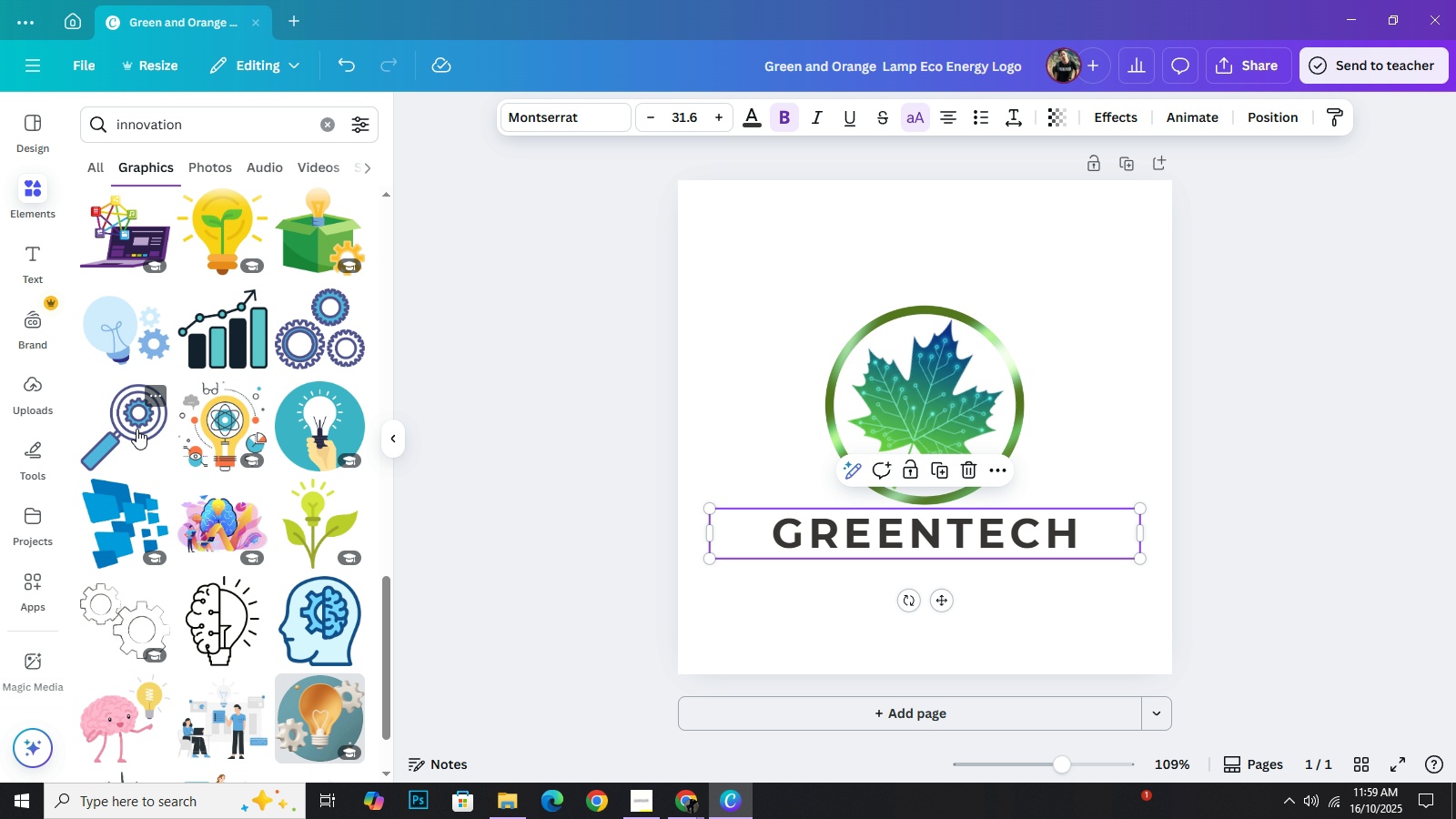 
scroll: coordinate [216, 497], scroll_direction: down, amount: 10.0
 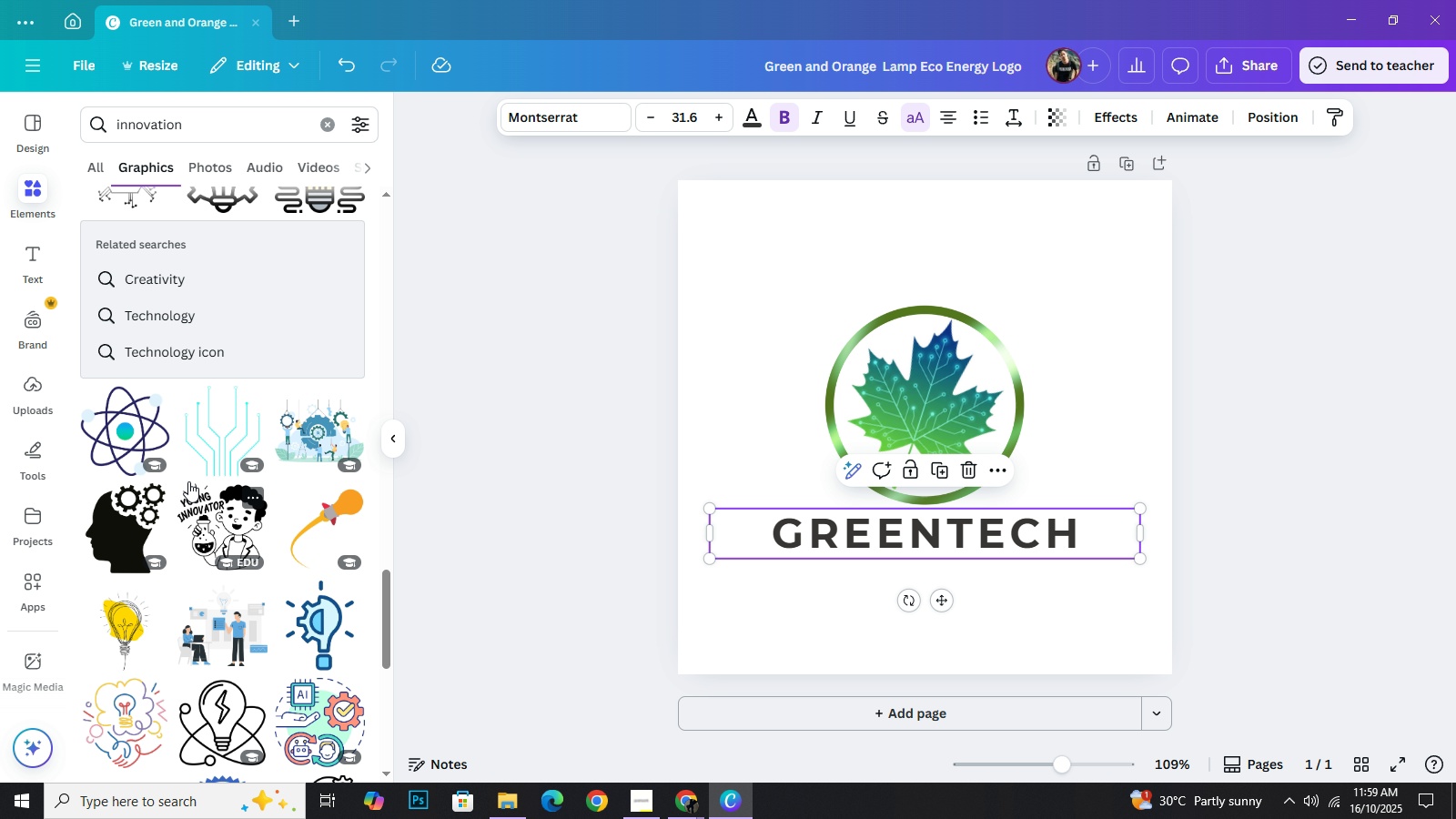 
mouse_move([149, 439])
 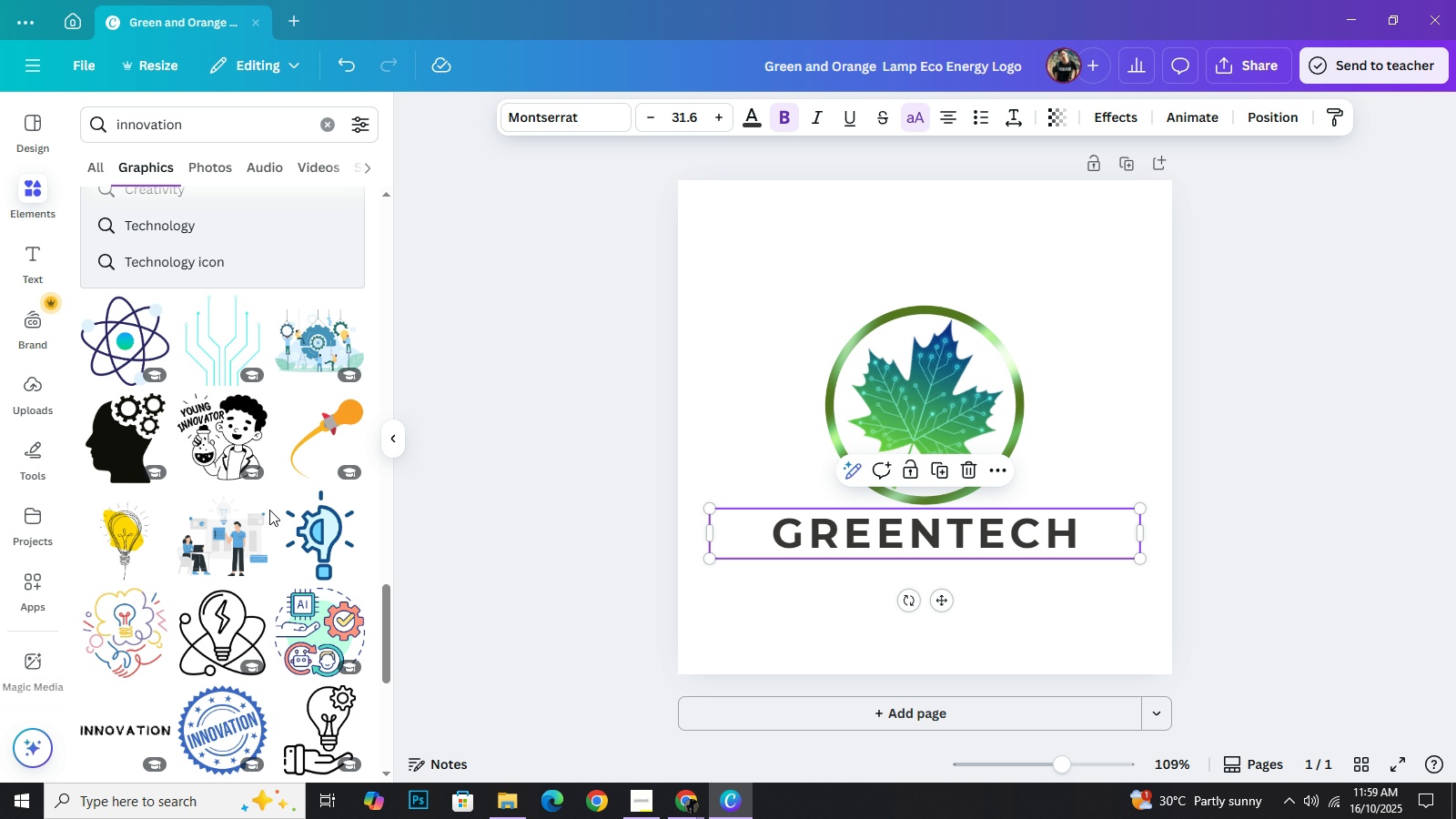 
scroll: coordinate [248, 552], scroll_direction: down, amount: 13.0
 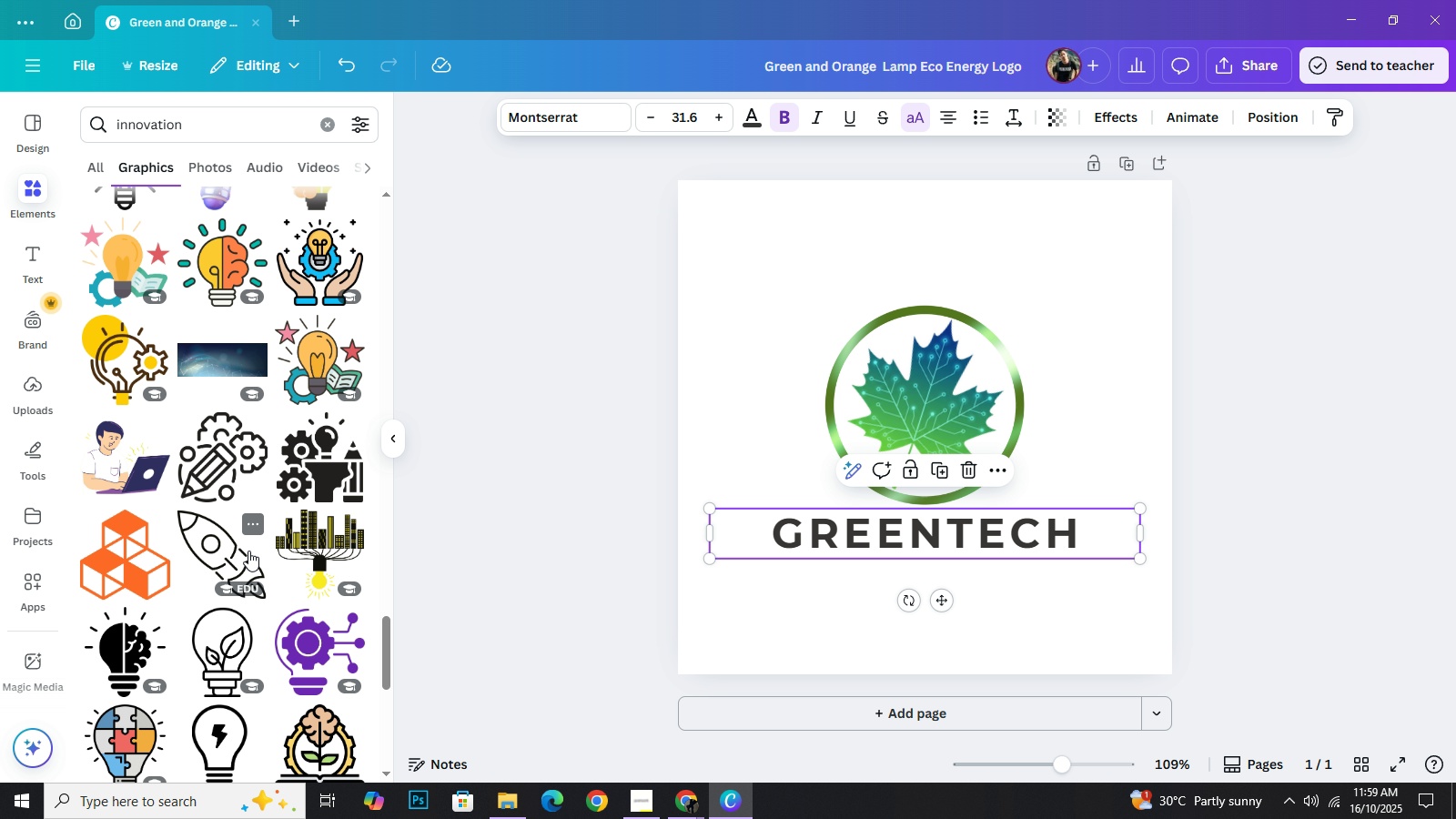 
scroll: coordinate [248, 551], scroll_direction: down, amount: 2.0
 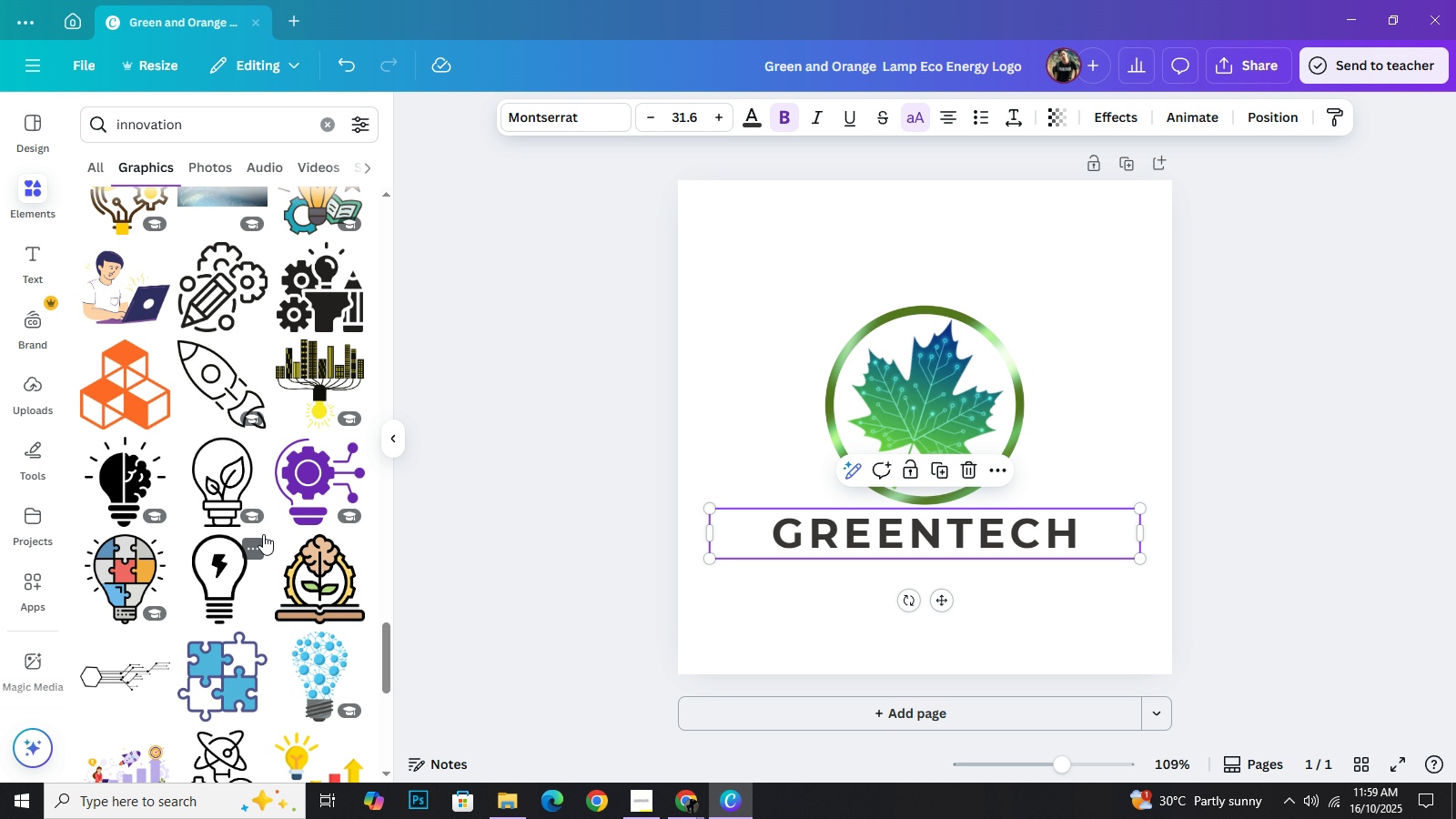 
mouse_move([279, 531])
 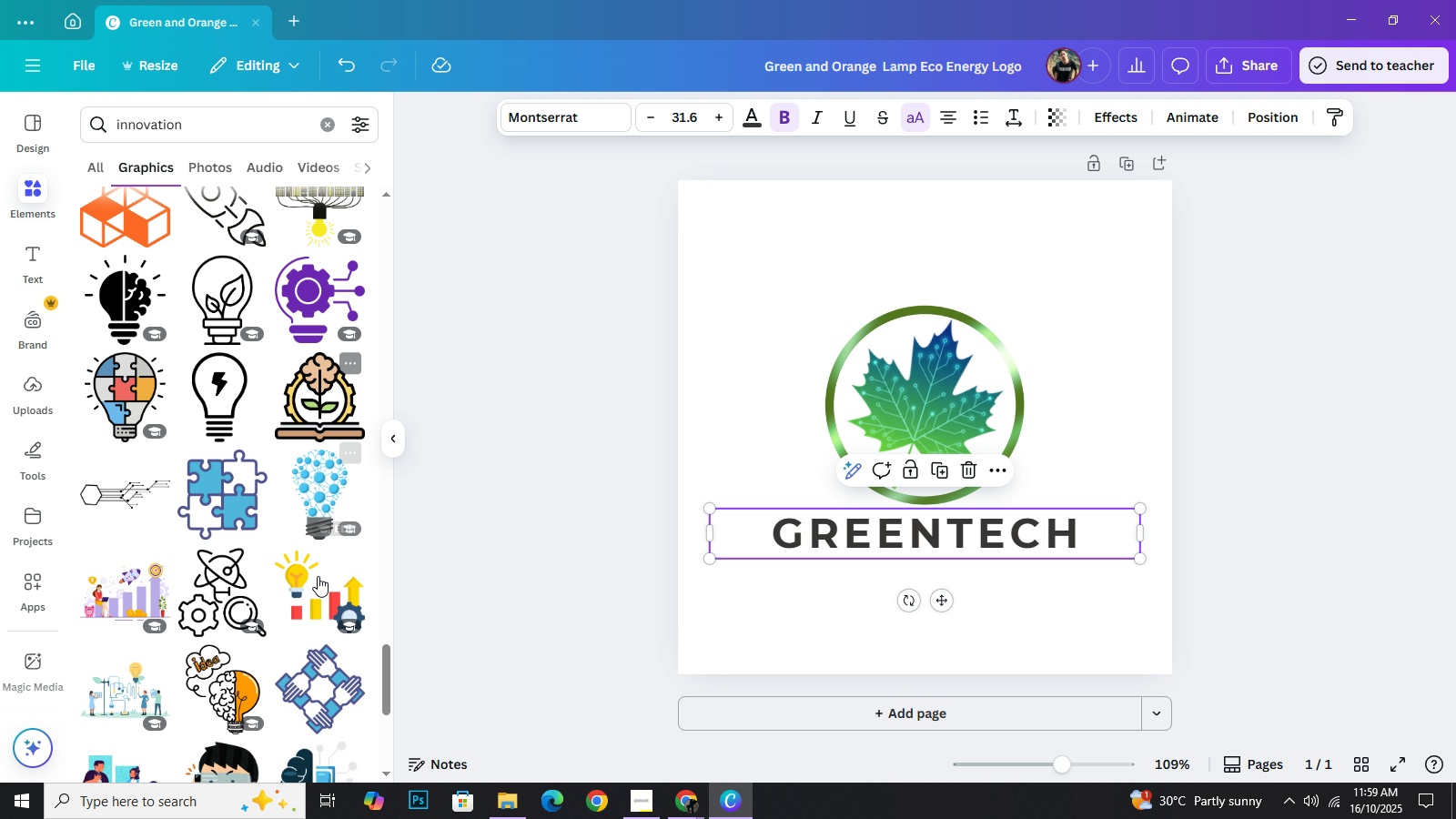 
scroll: coordinate [269, 457], scroll_direction: down, amount: 12.0
 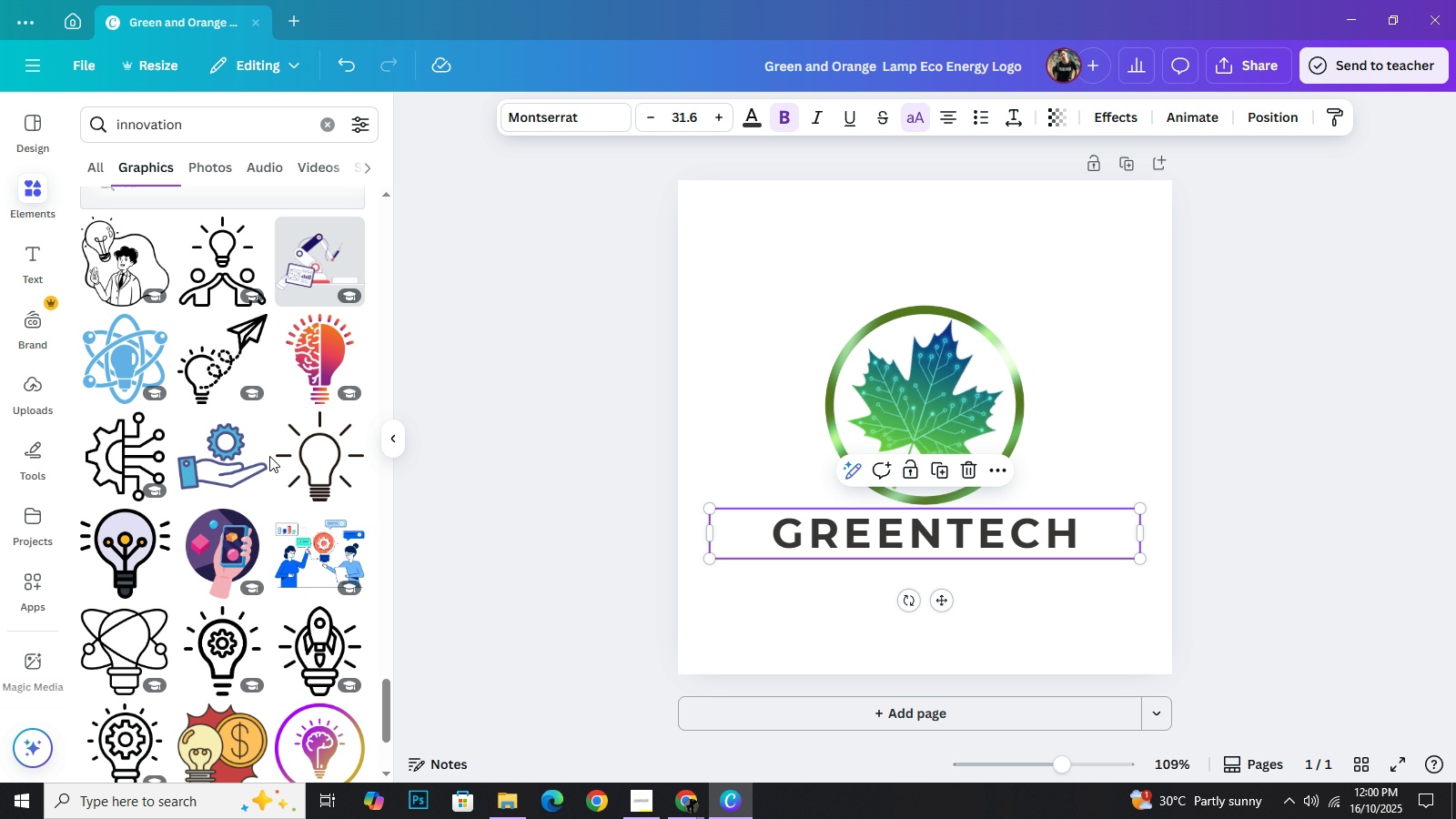 
wait(5.84)
 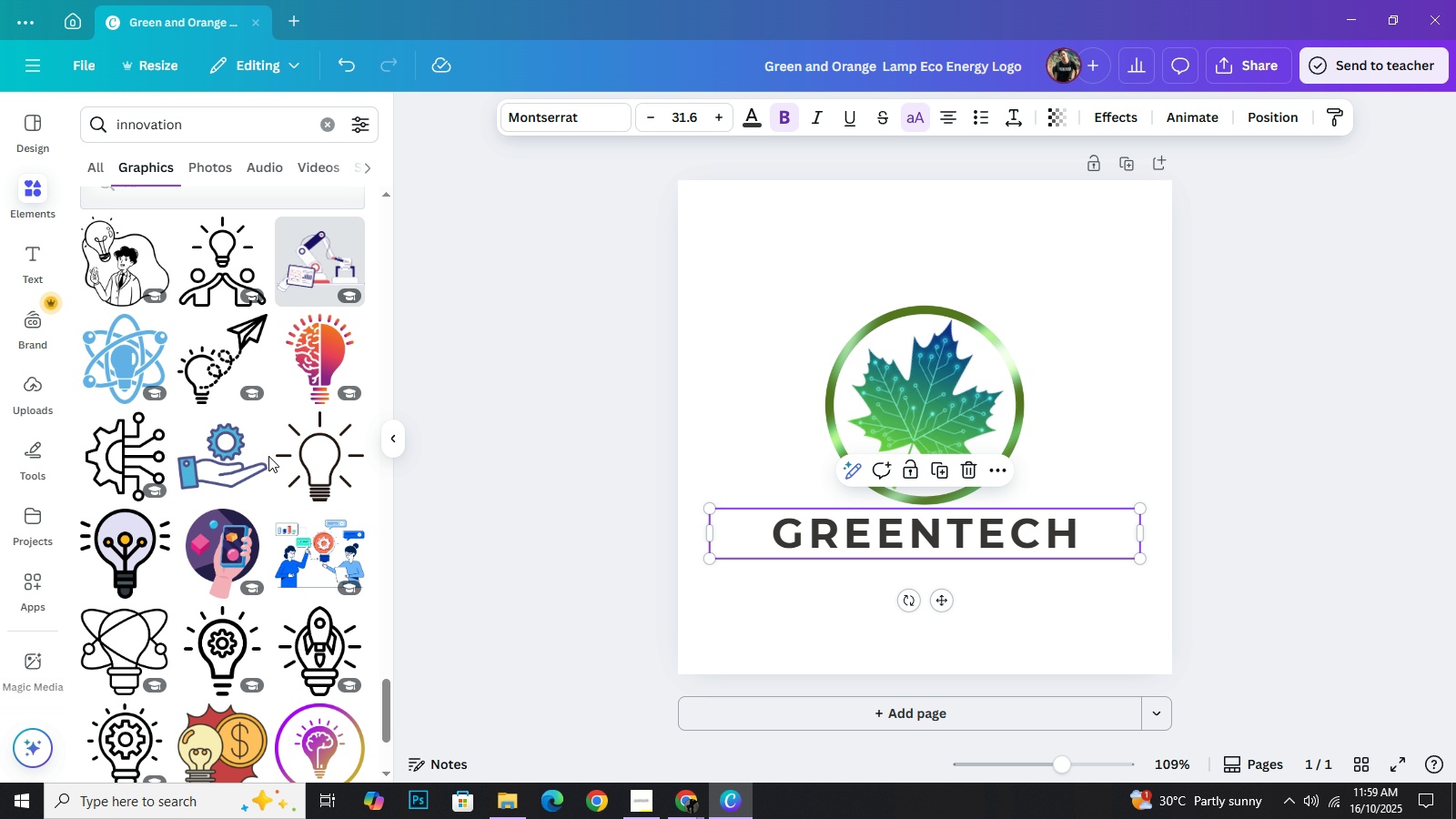 
mouse_move([323, 388])
 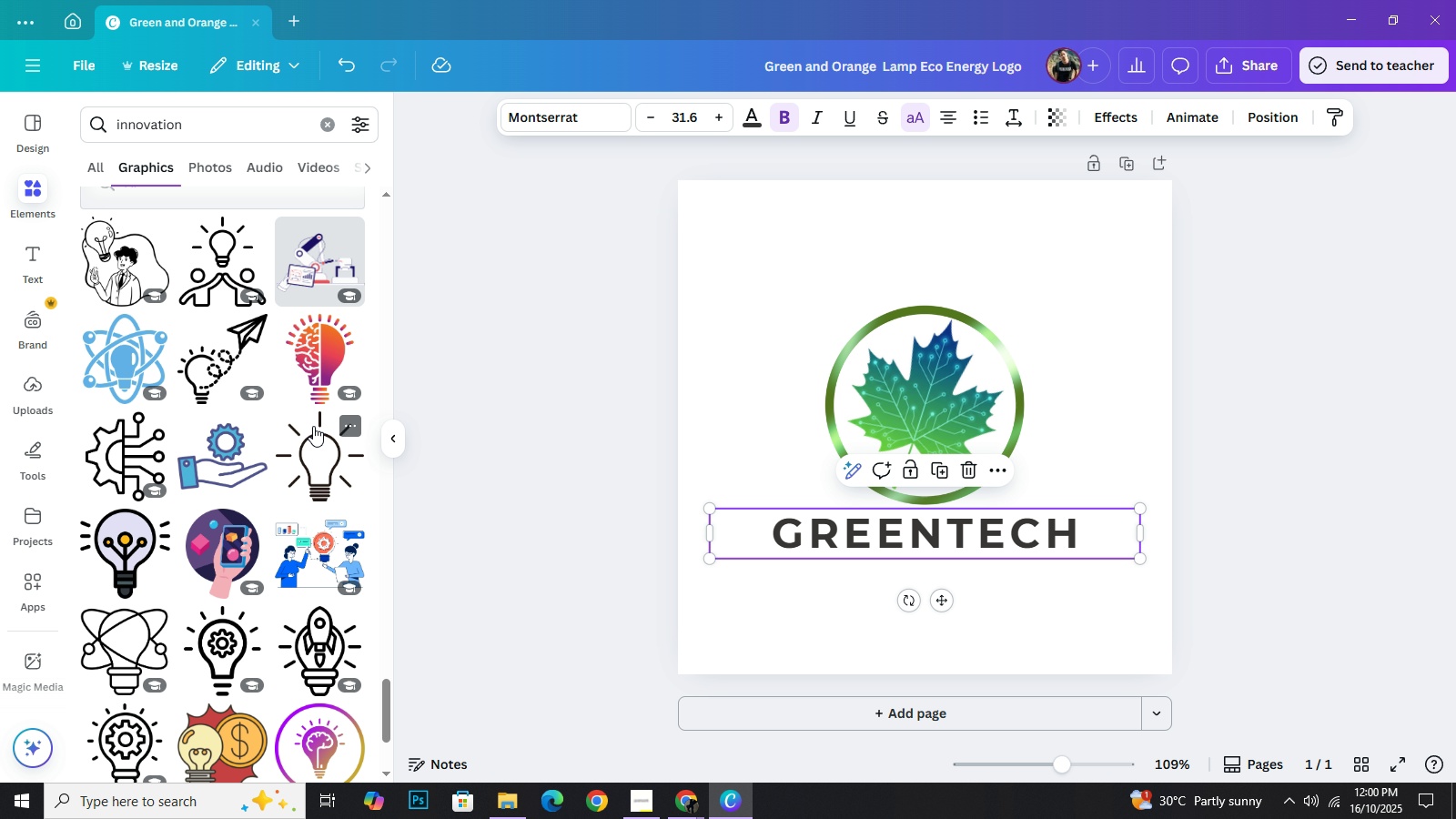 
mouse_move([320, 430])
 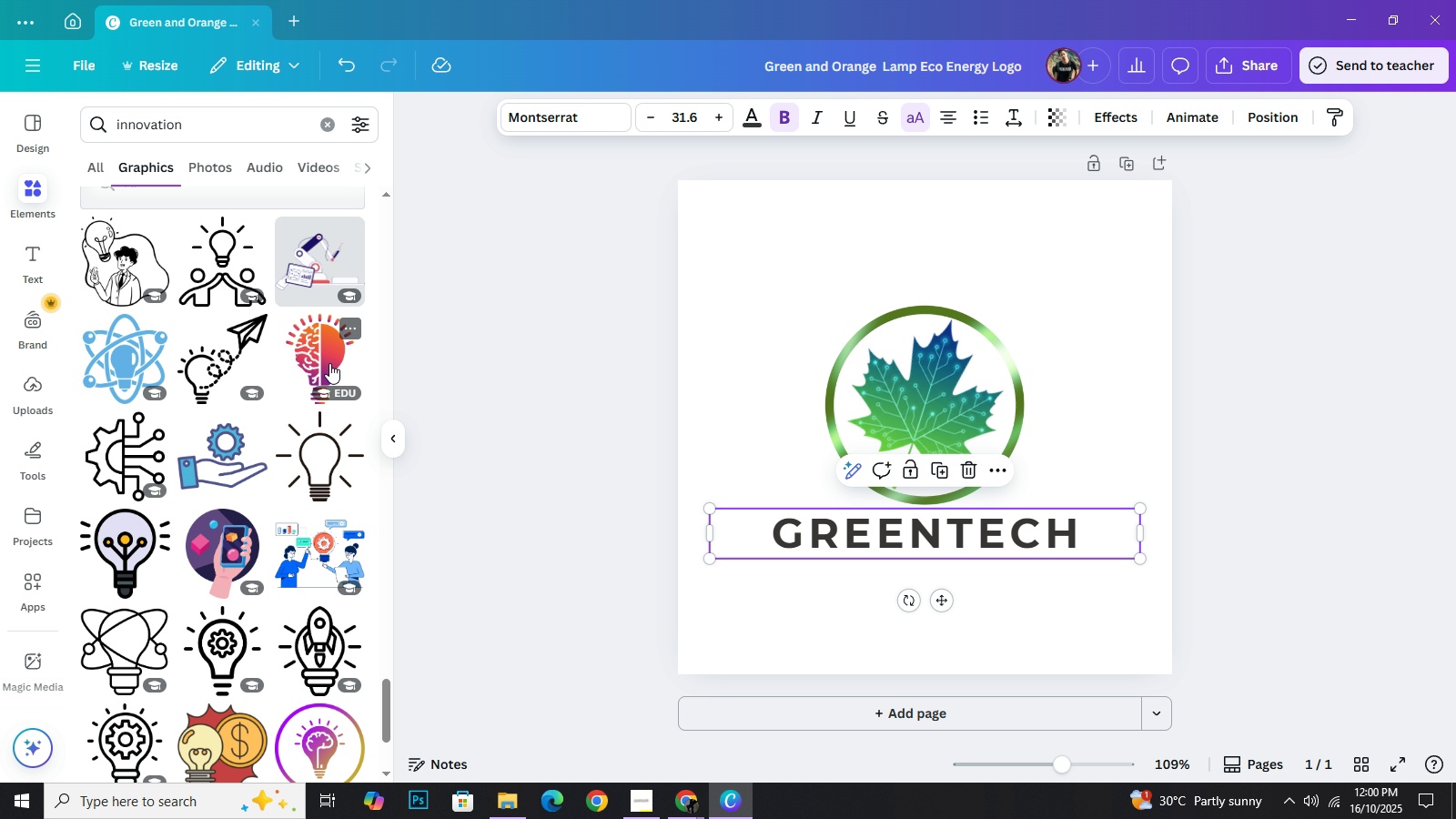 
left_click([329, 363])
 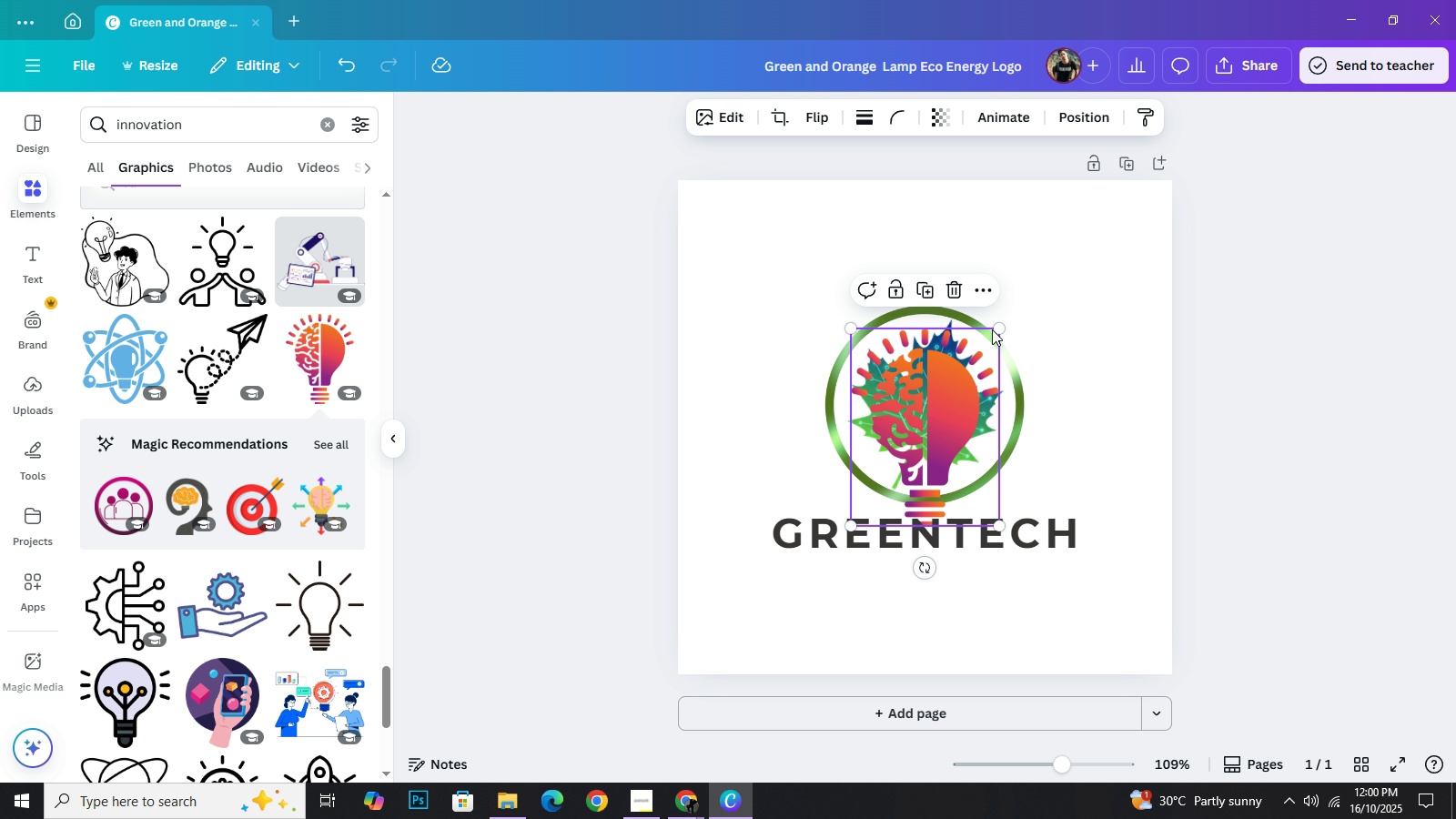 
left_click_drag(start_coordinate=[1000, 326], to_coordinate=[918, 470])
 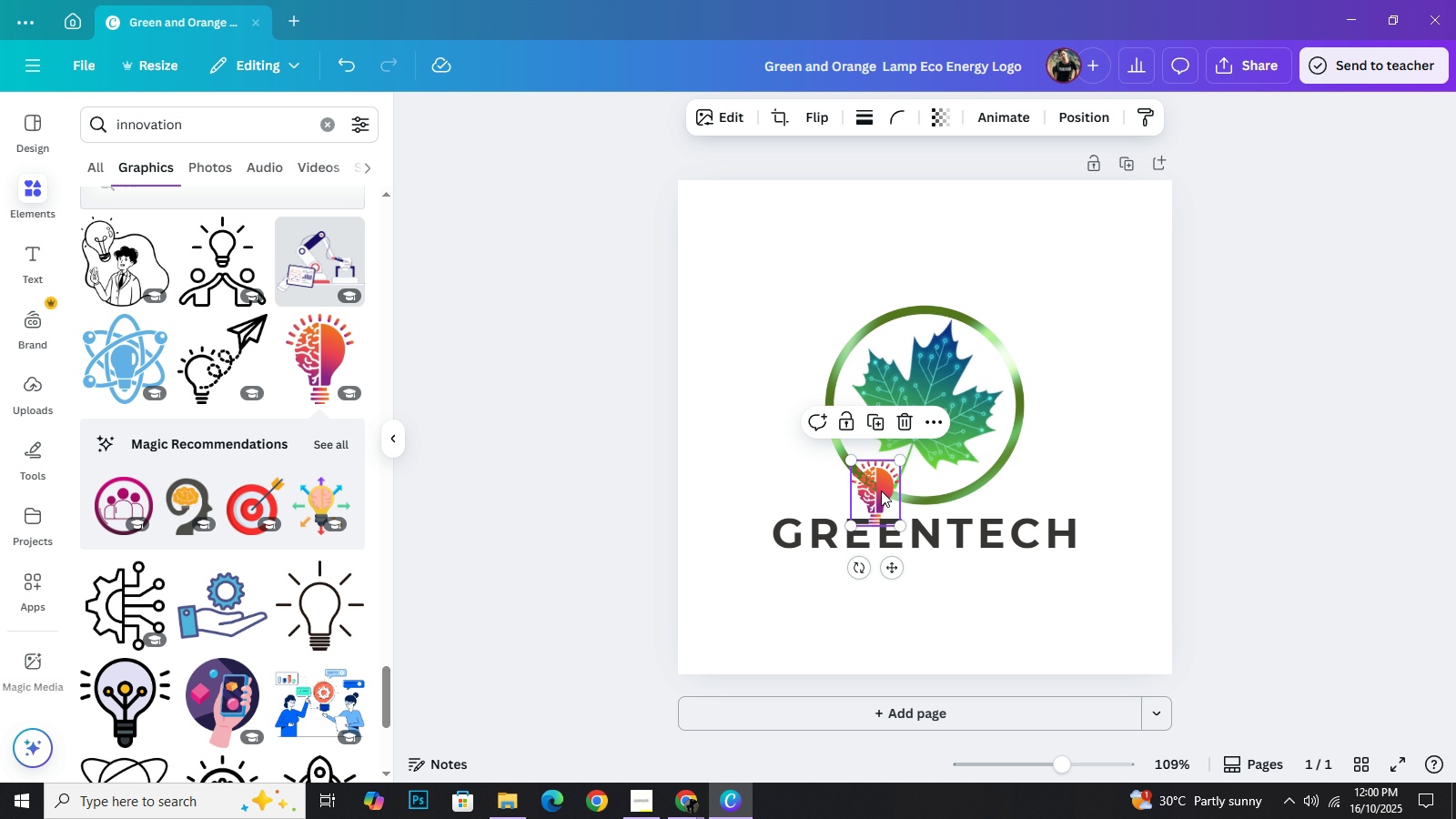 
left_click_drag(start_coordinate=[881, 490], to_coordinate=[786, 450])
 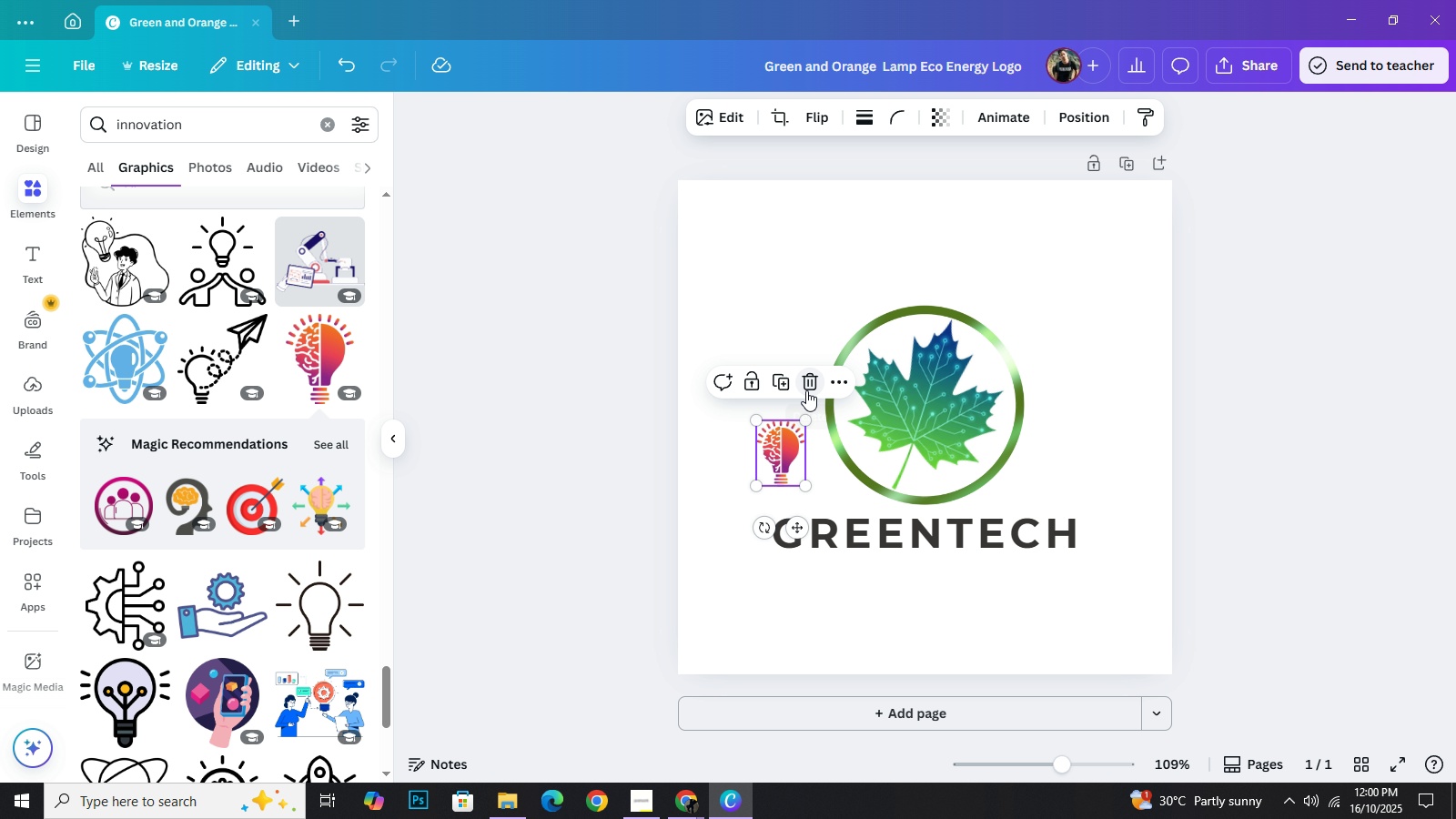 
left_click([806, 390])
 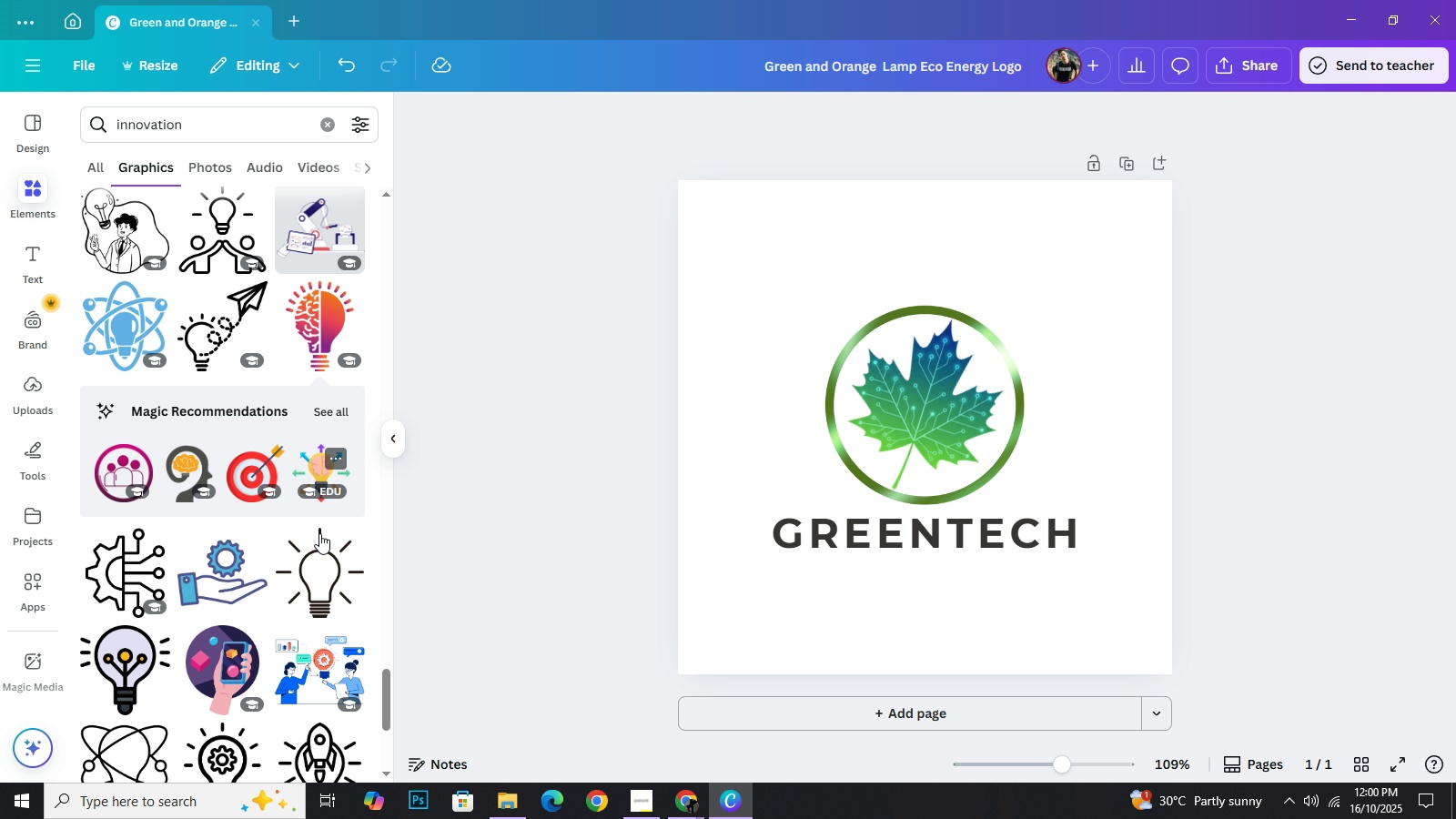 
scroll: coordinate [296, 529], scroll_direction: down, amount: 7.0
 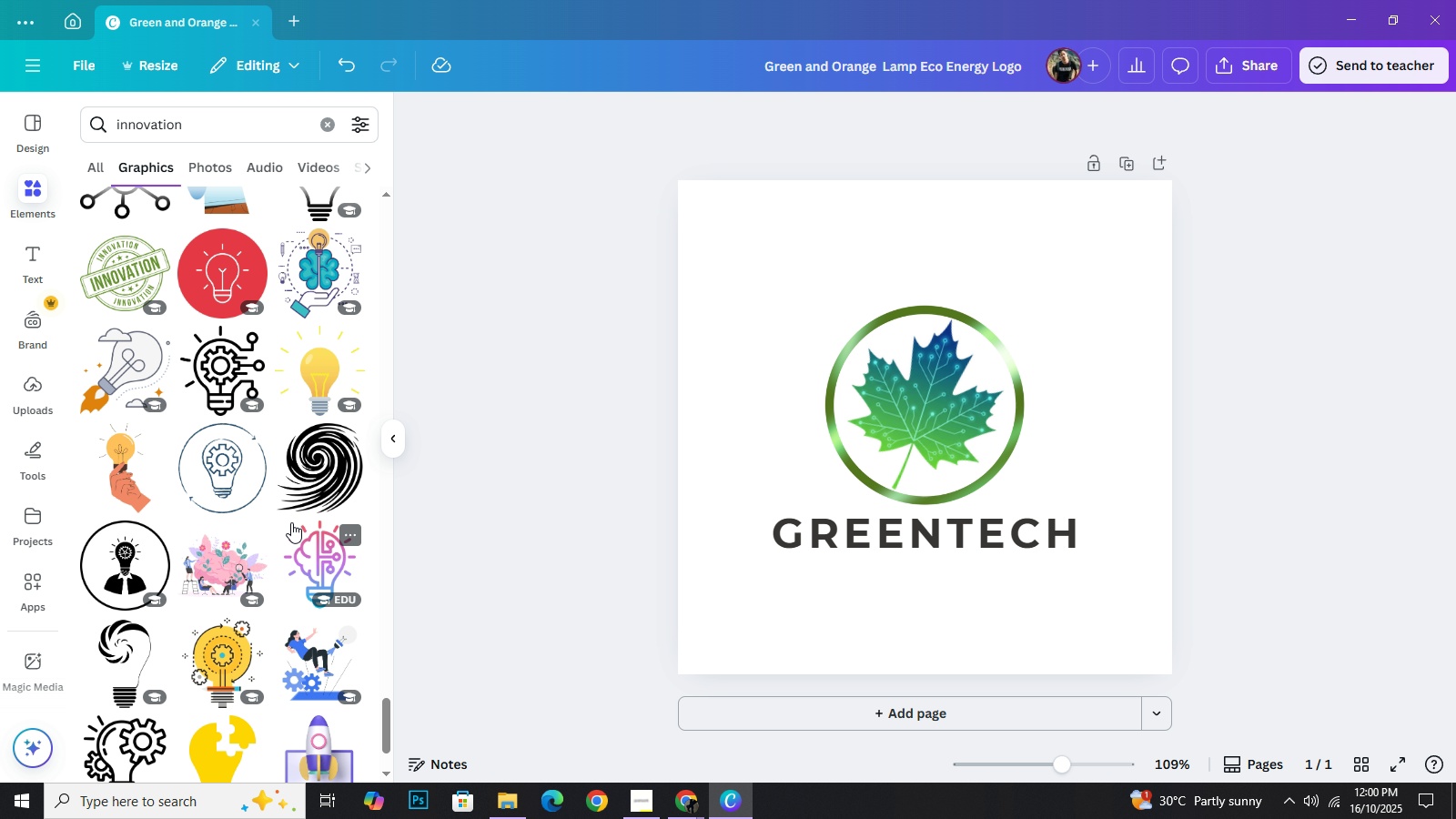 
scroll: coordinate [257, 448], scroll_direction: down, amount: 15.0
 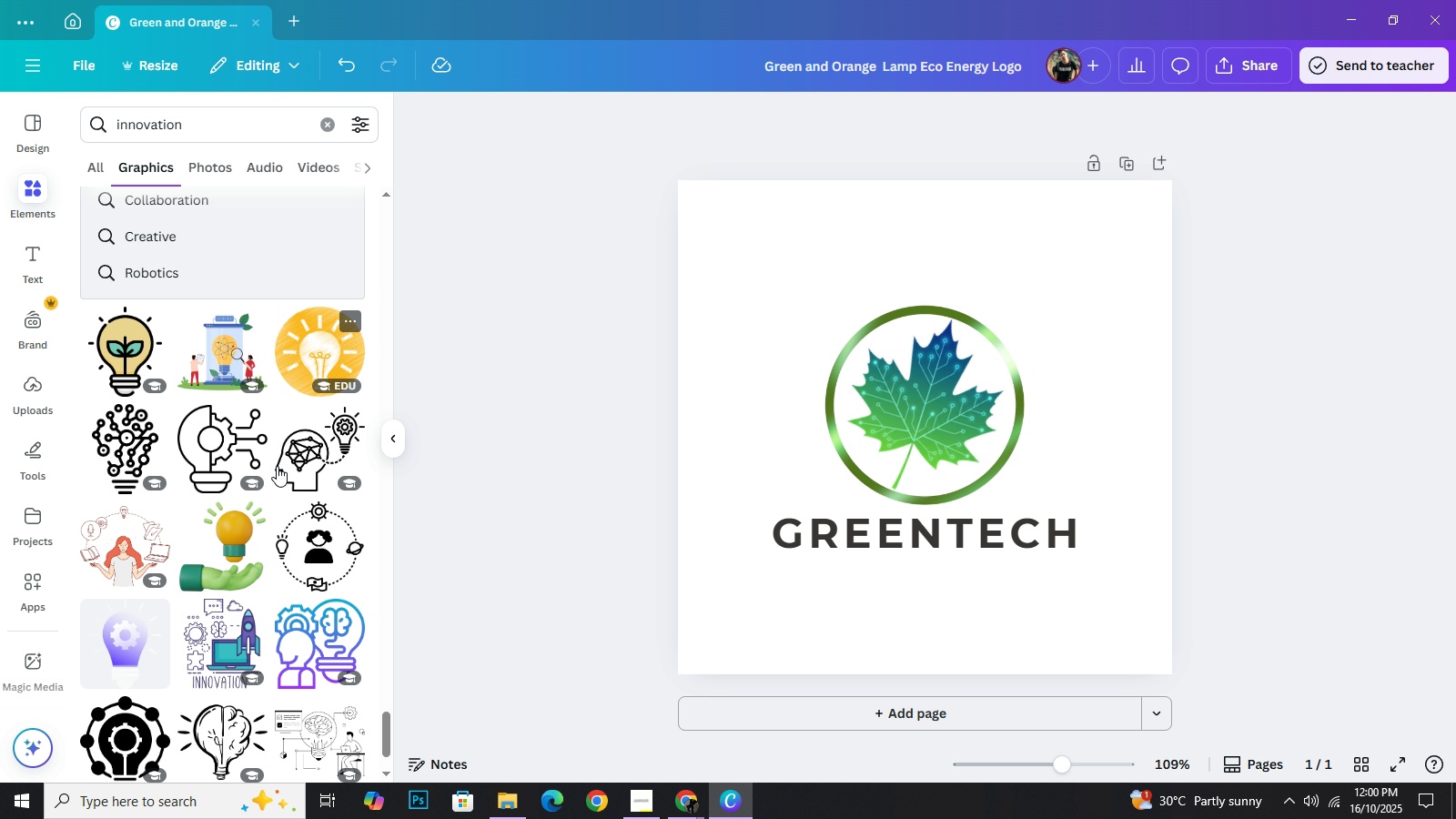 
scroll: coordinate [290, 472], scroll_direction: down, amount: 22.0
 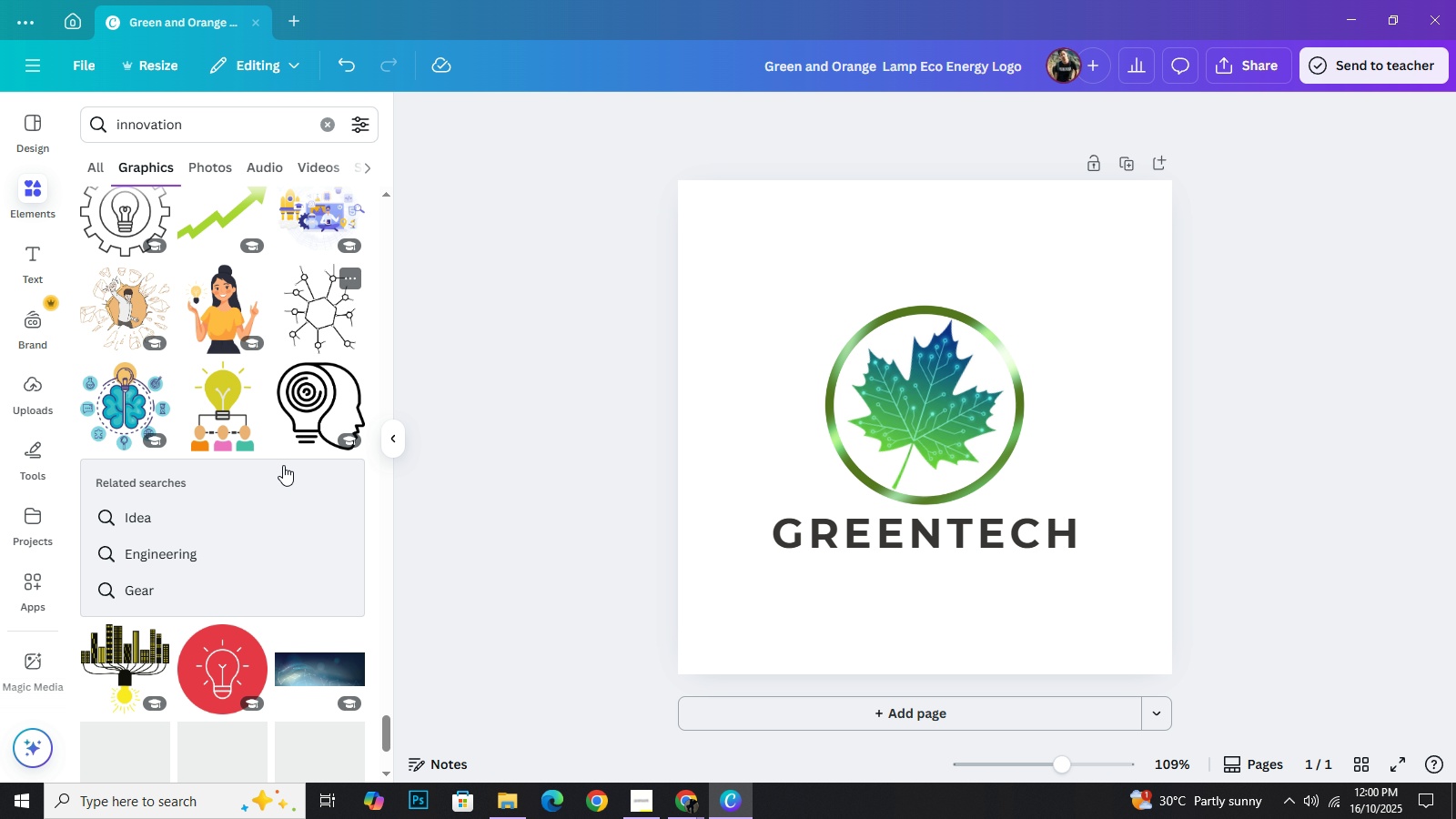 
scroll: coordinate [282, 455], scroll_direction: down, amount: 10.0
 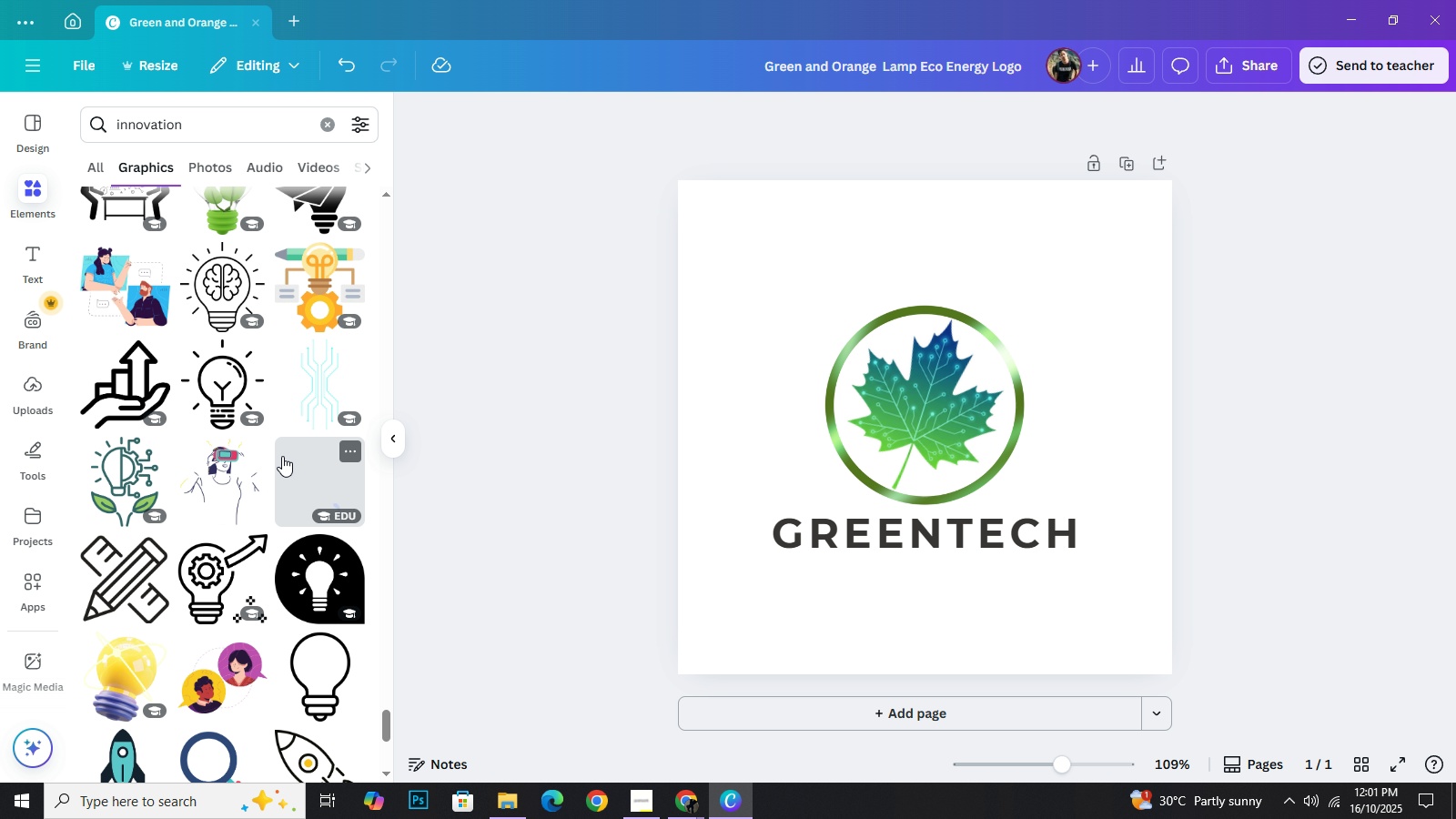 
wait(15.89)
 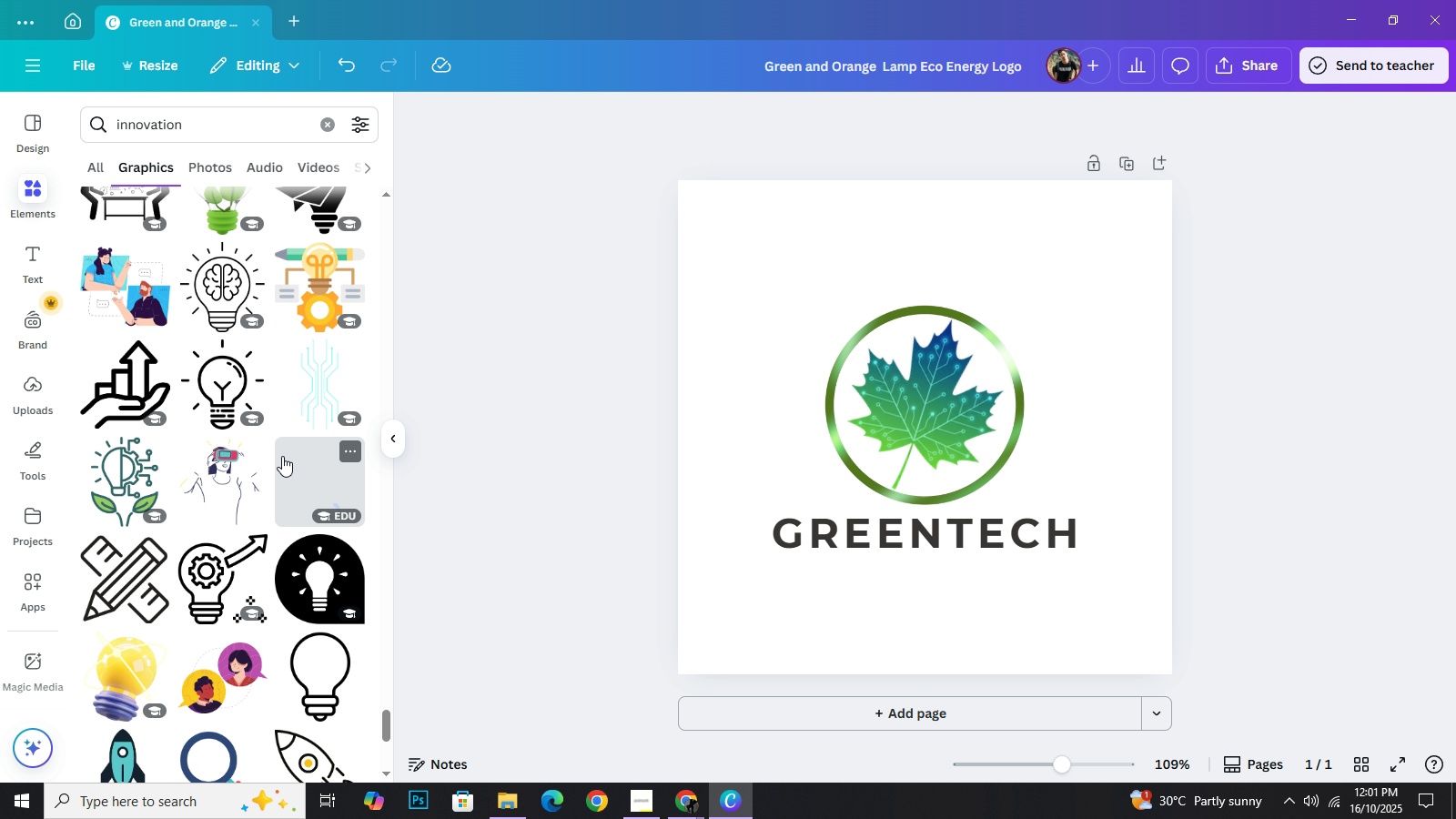 
scroll: coordinate [267, 543], scroll_direction: down, amount: 6.0
 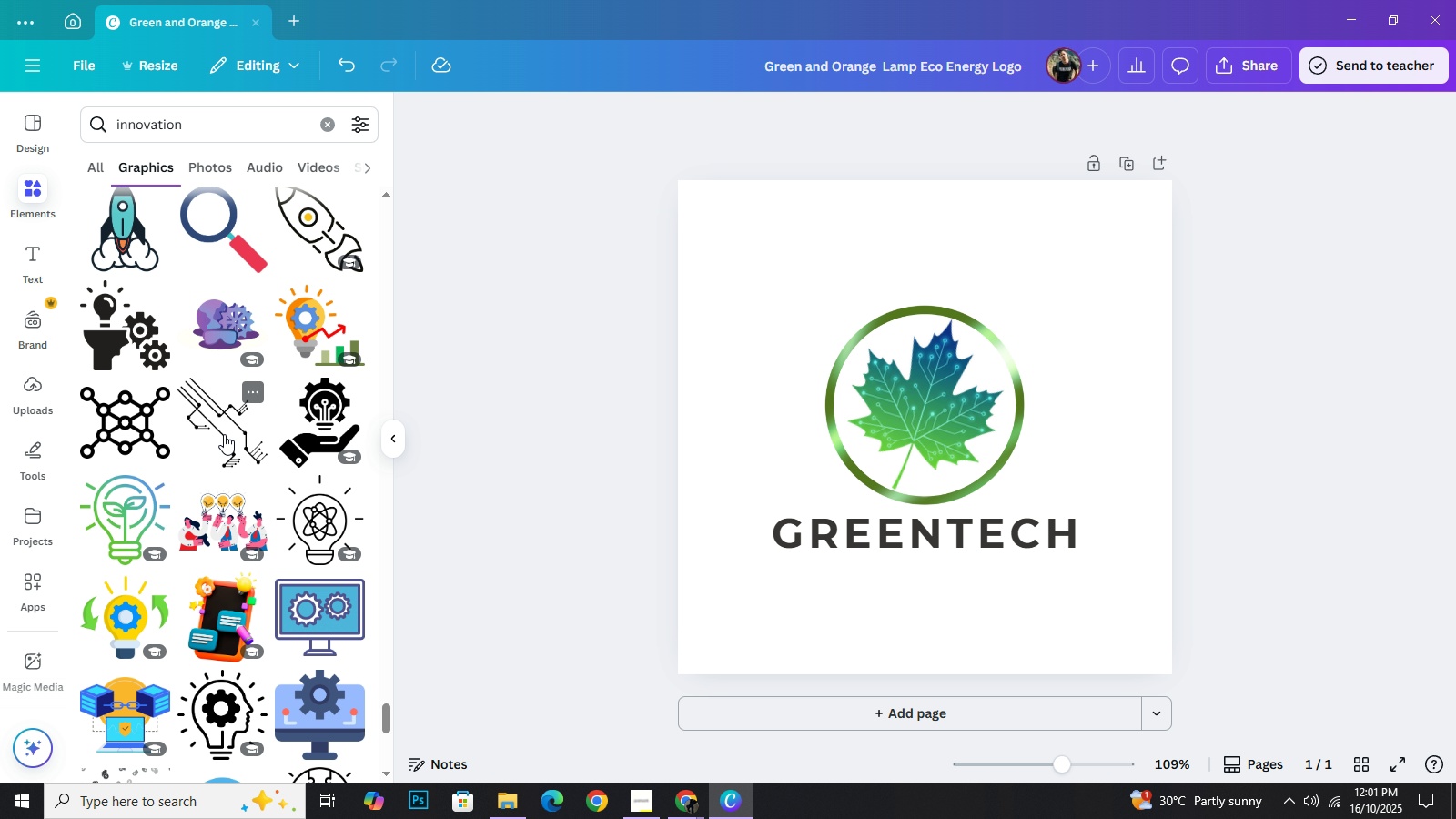 
left_click([221, 430])
 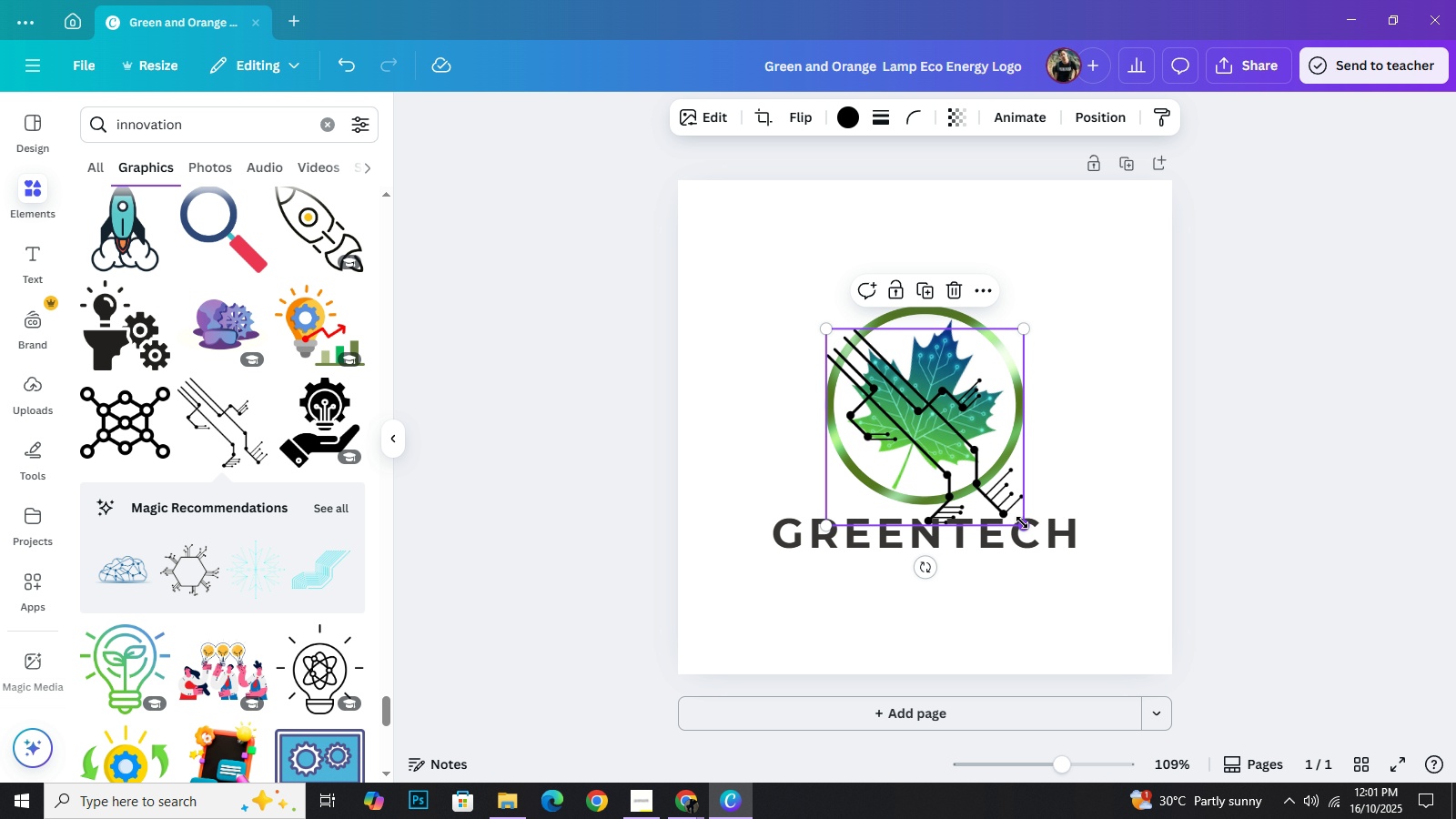 
left_click_drag(start_coordinate=[1022, 522], to_coordinate=[900, 393])
 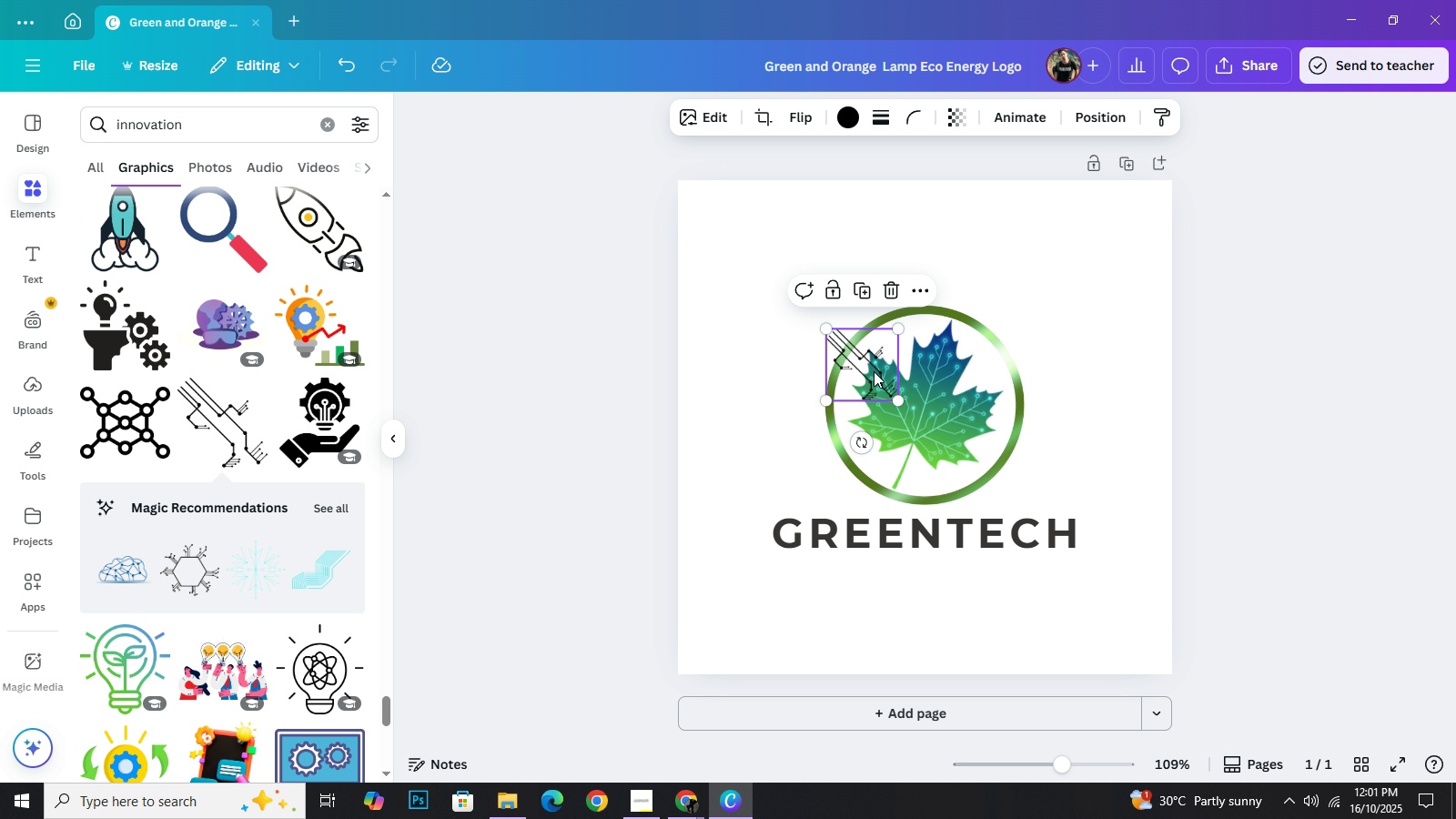 
left_click_drag(start_coordinate=[869, 373], to_coordinate=[923, 369])
 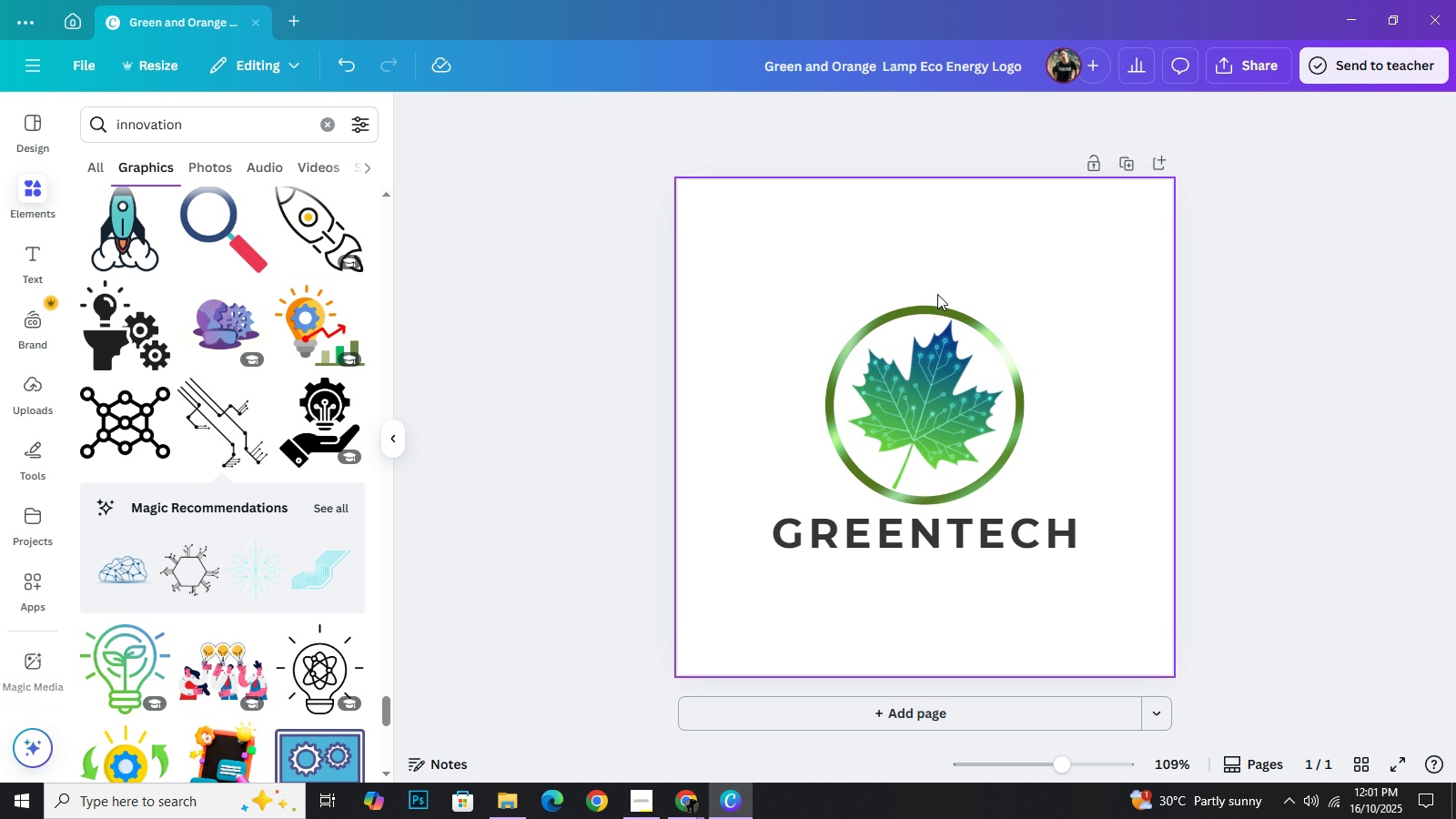 
left_click([938, 293])
 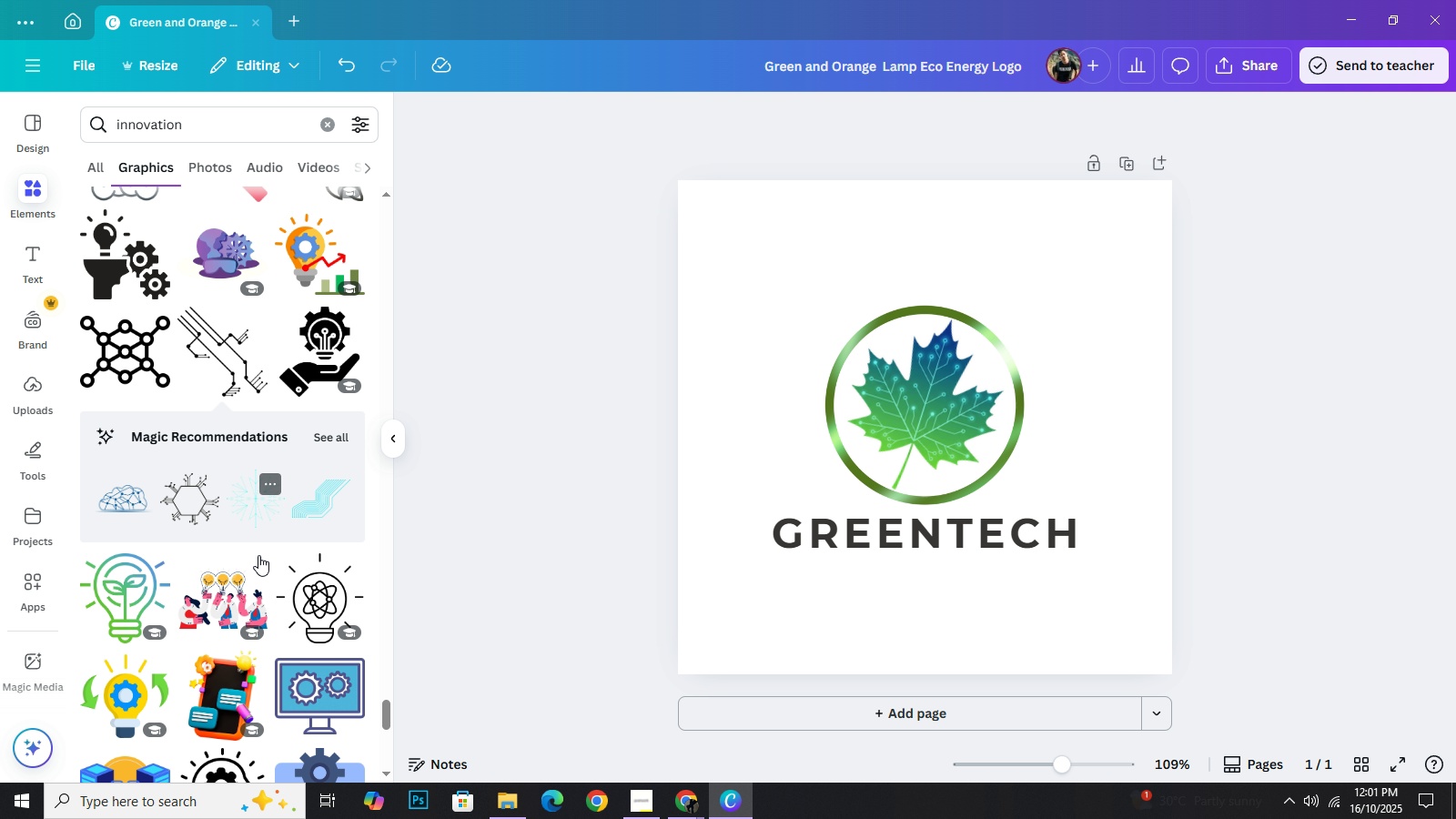 
scroll: coordinate [303, 535], scroll_direction: down, amount: 3.0
 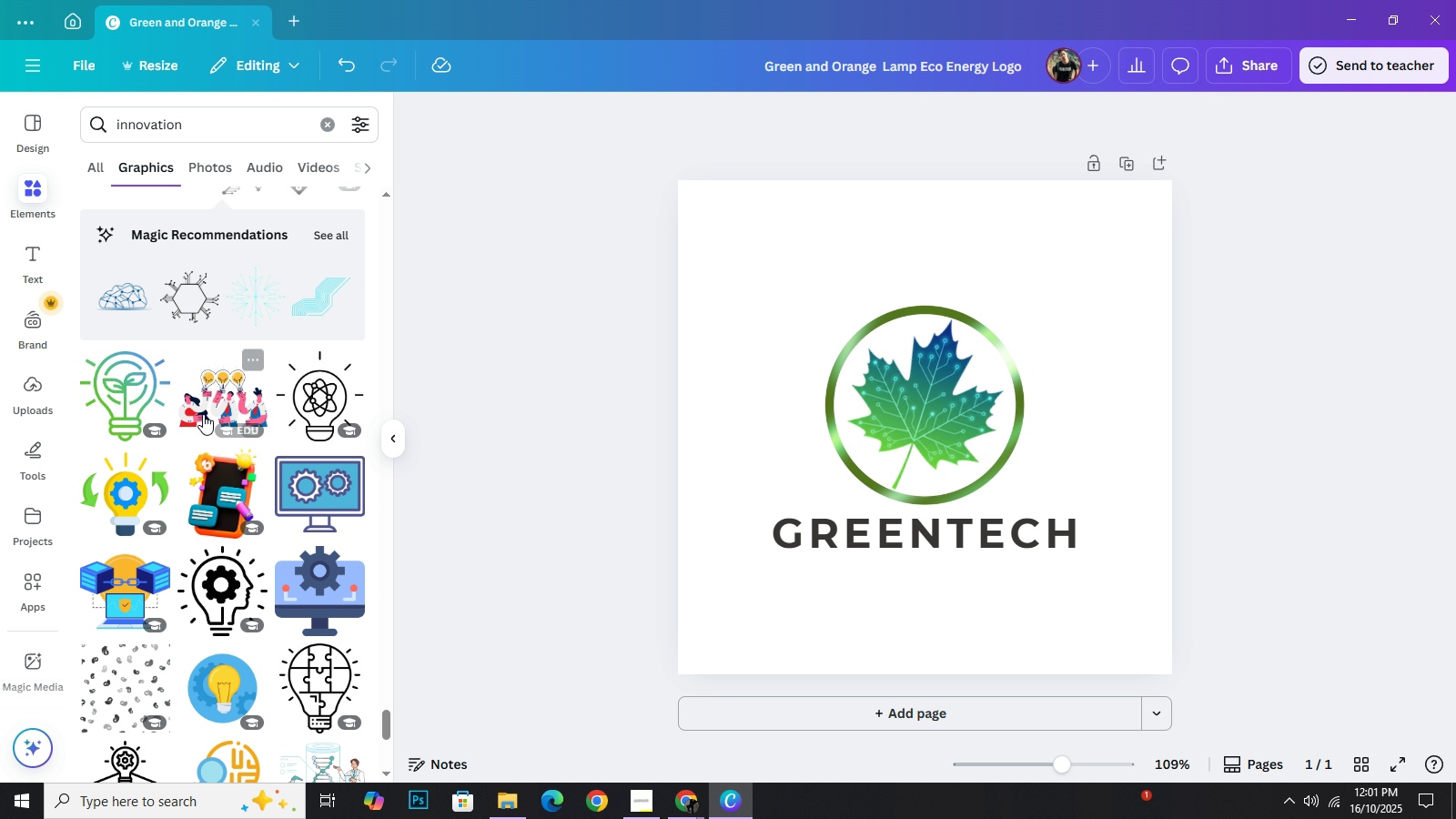 
mouse_move([212, 434])
 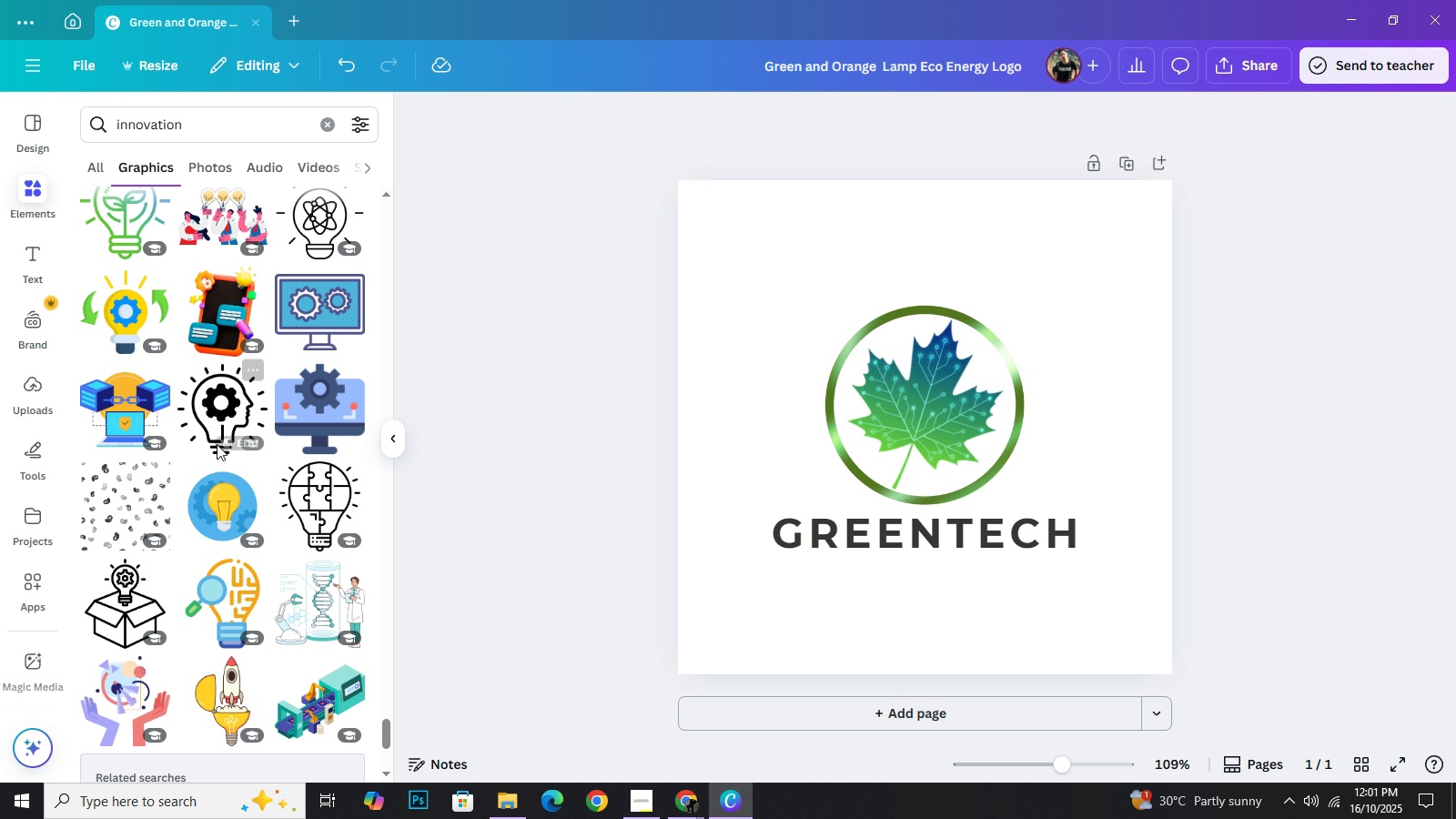 
scroll: coordinate [217, 444], scroll_direction: down, amount: 3.0
 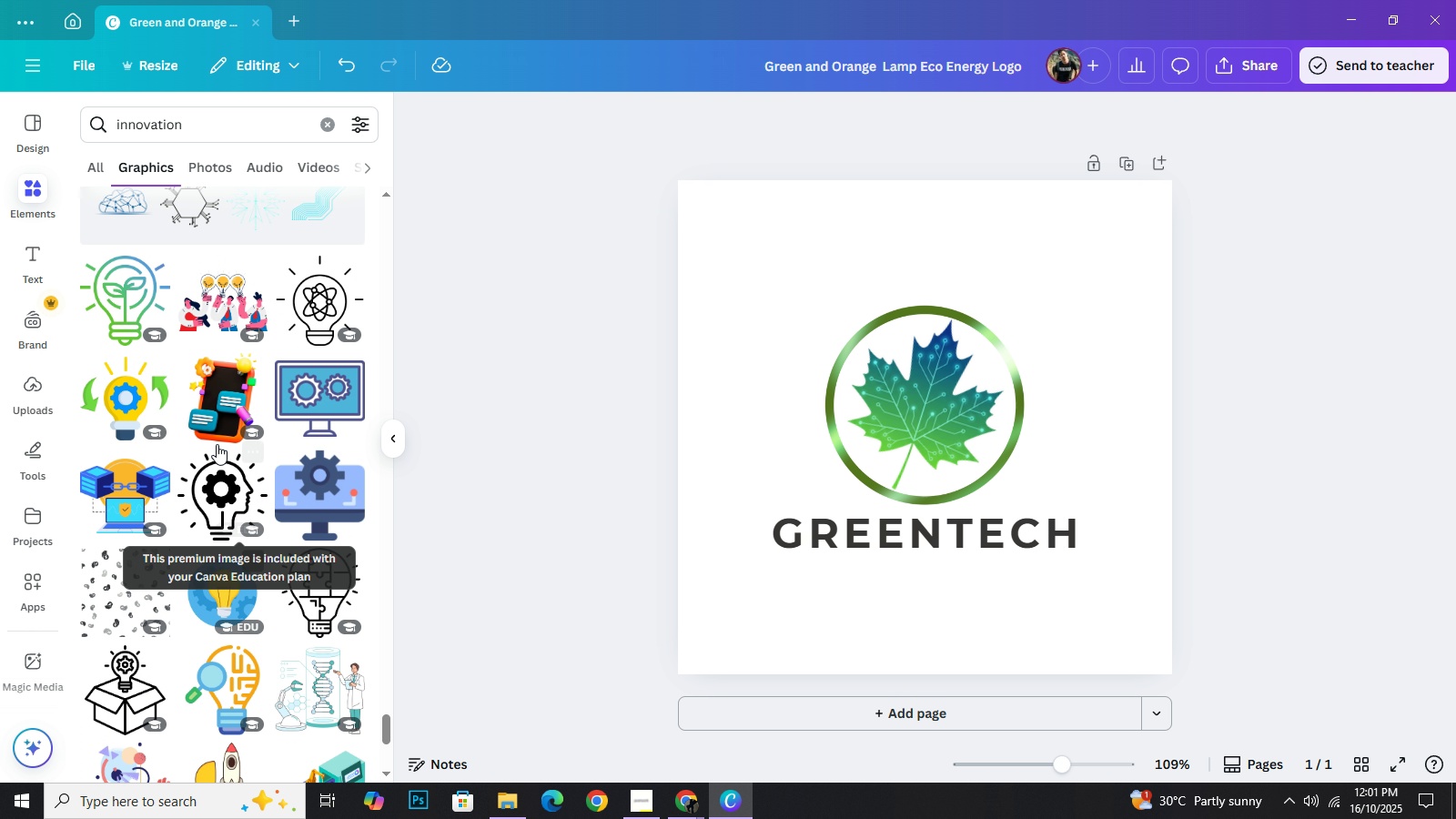 
scroll: coordinate [217, 444], scroll_direction: up, amount: 2.0
 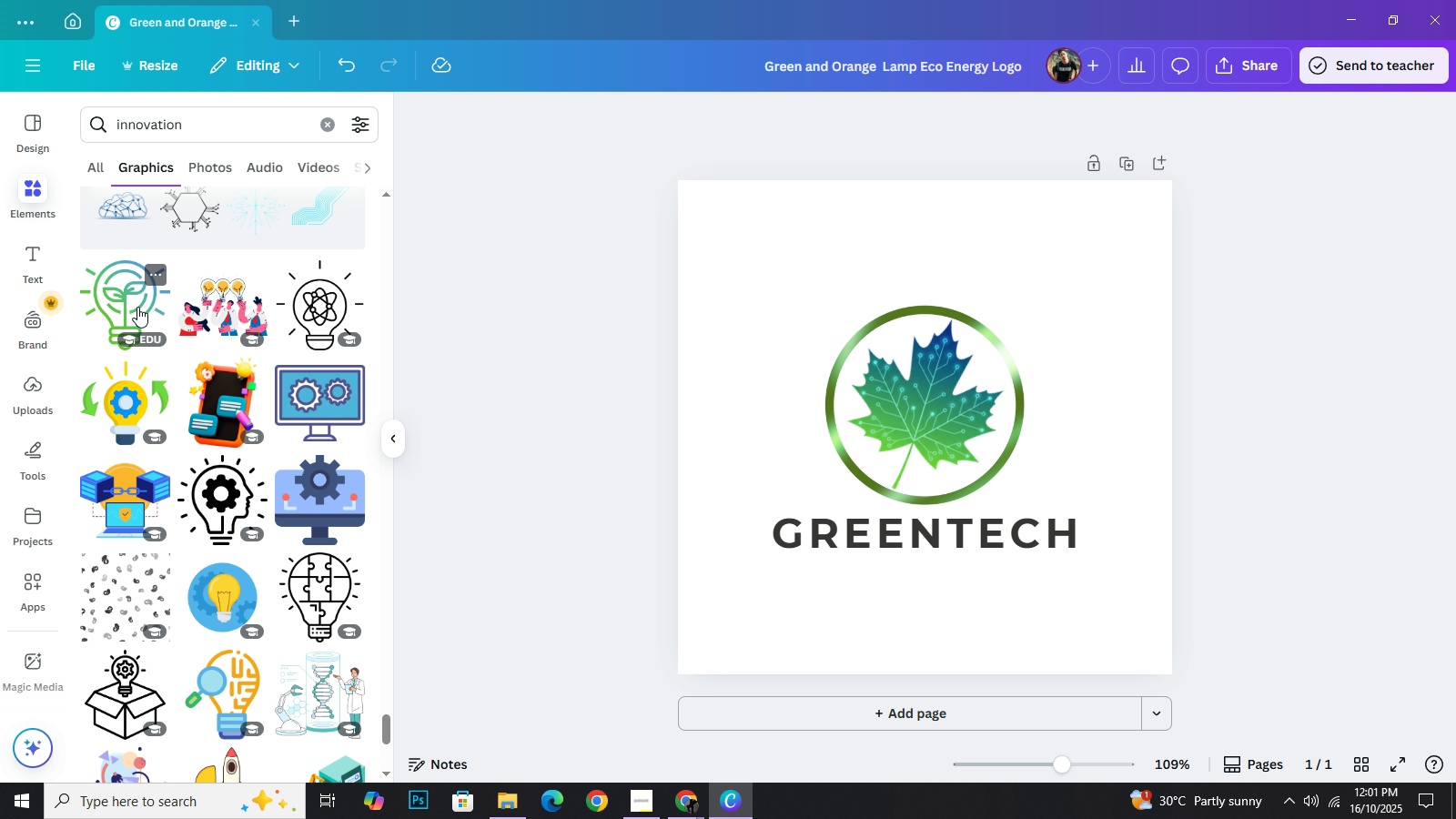 
left_click([137, 307])
 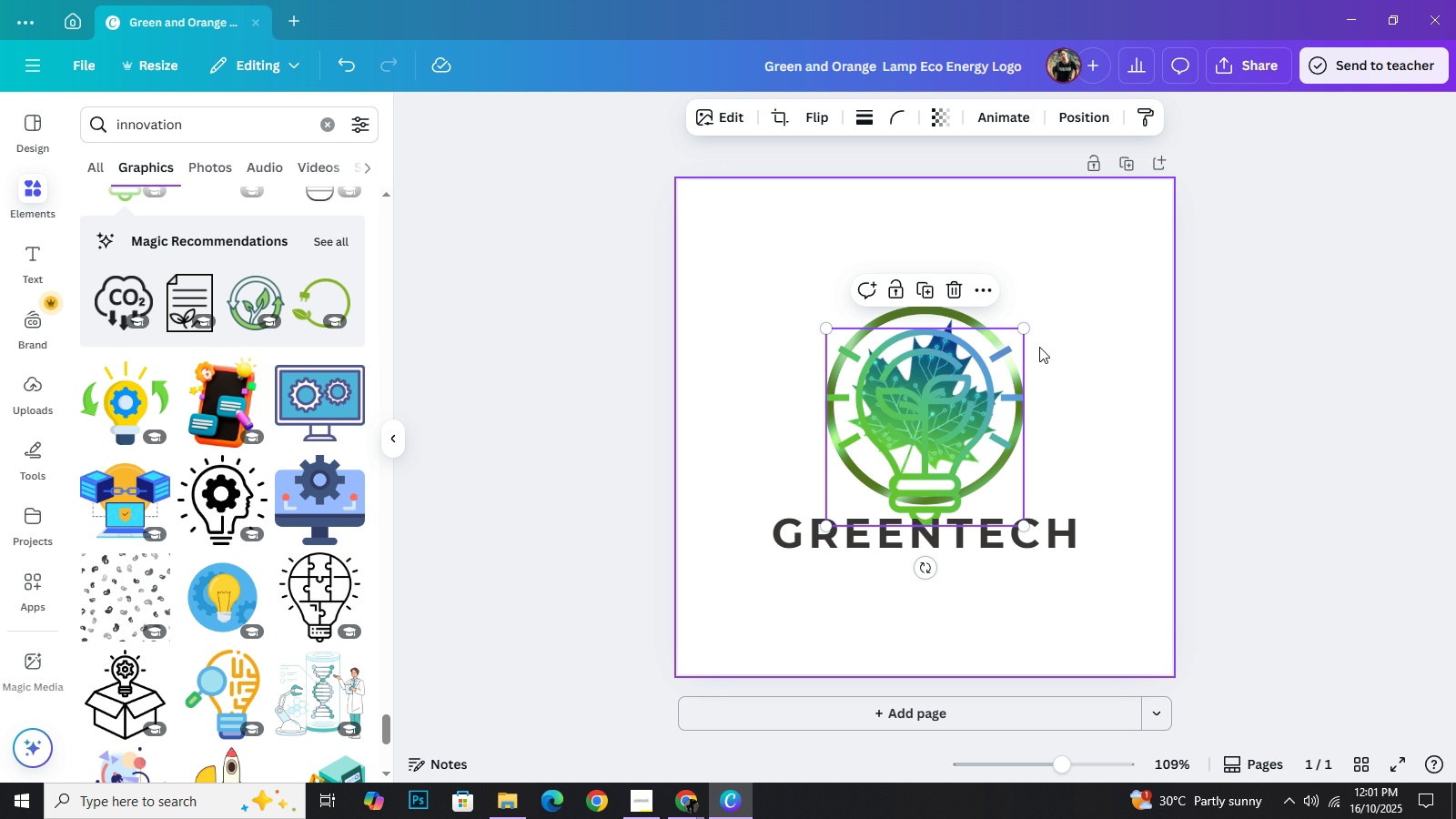 
left_click_drag(start_coordinate=[1027, 329], to_coordinate=[856, 475])
 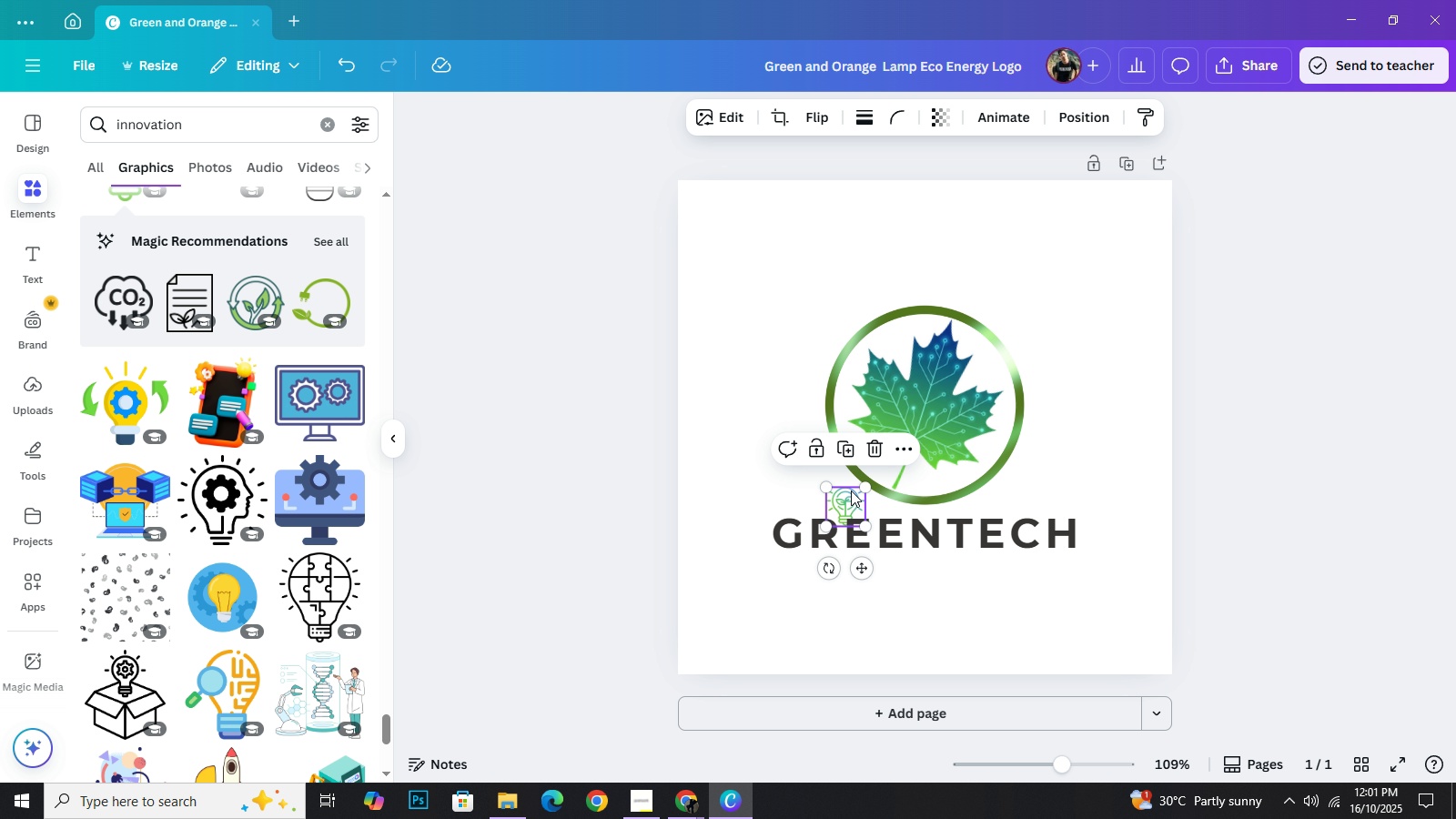 
left_click_drag(start_coordinate=[847, 490], to_coordinate=[798, 487])
 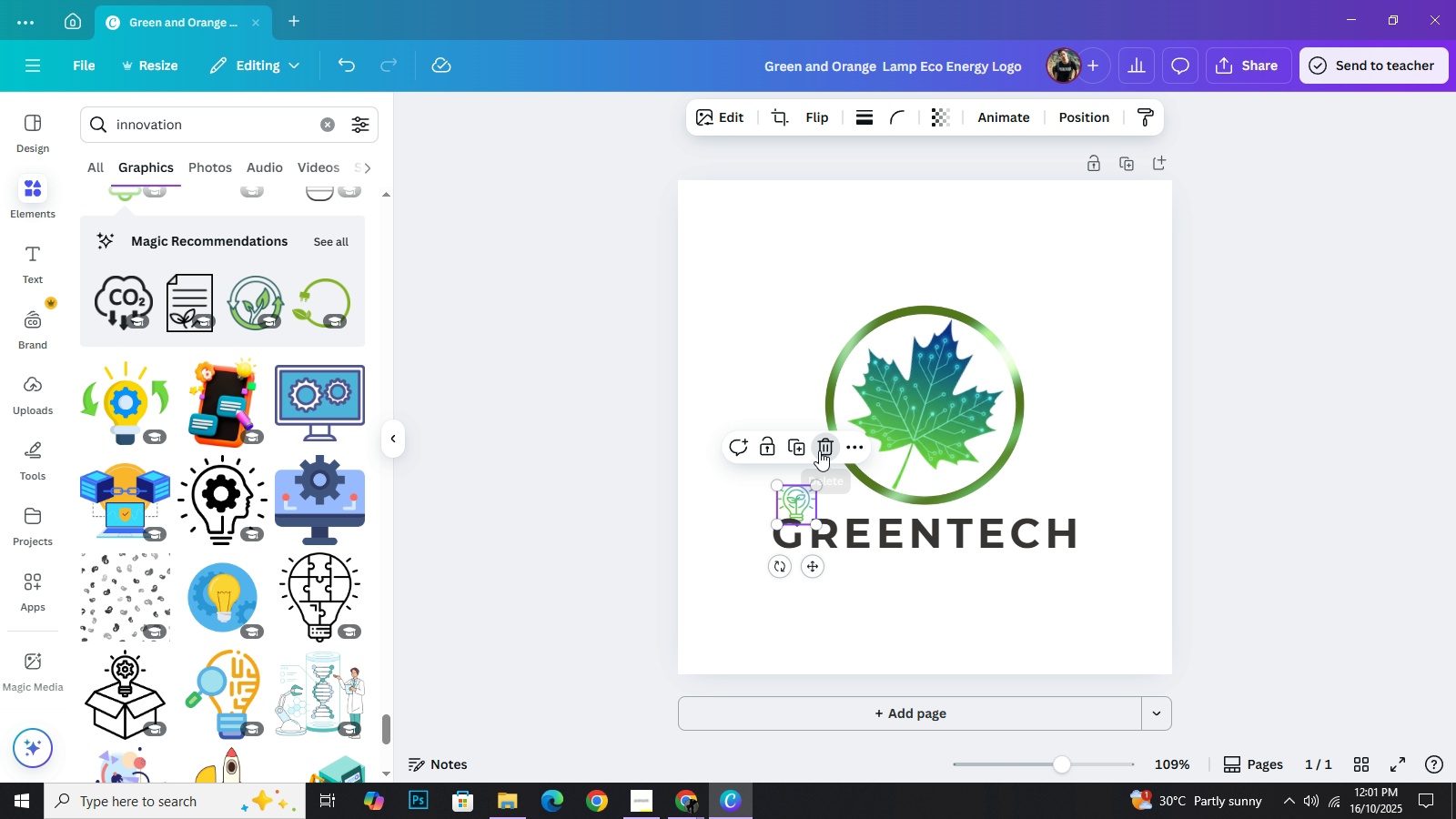 
left_click([819, 450])
 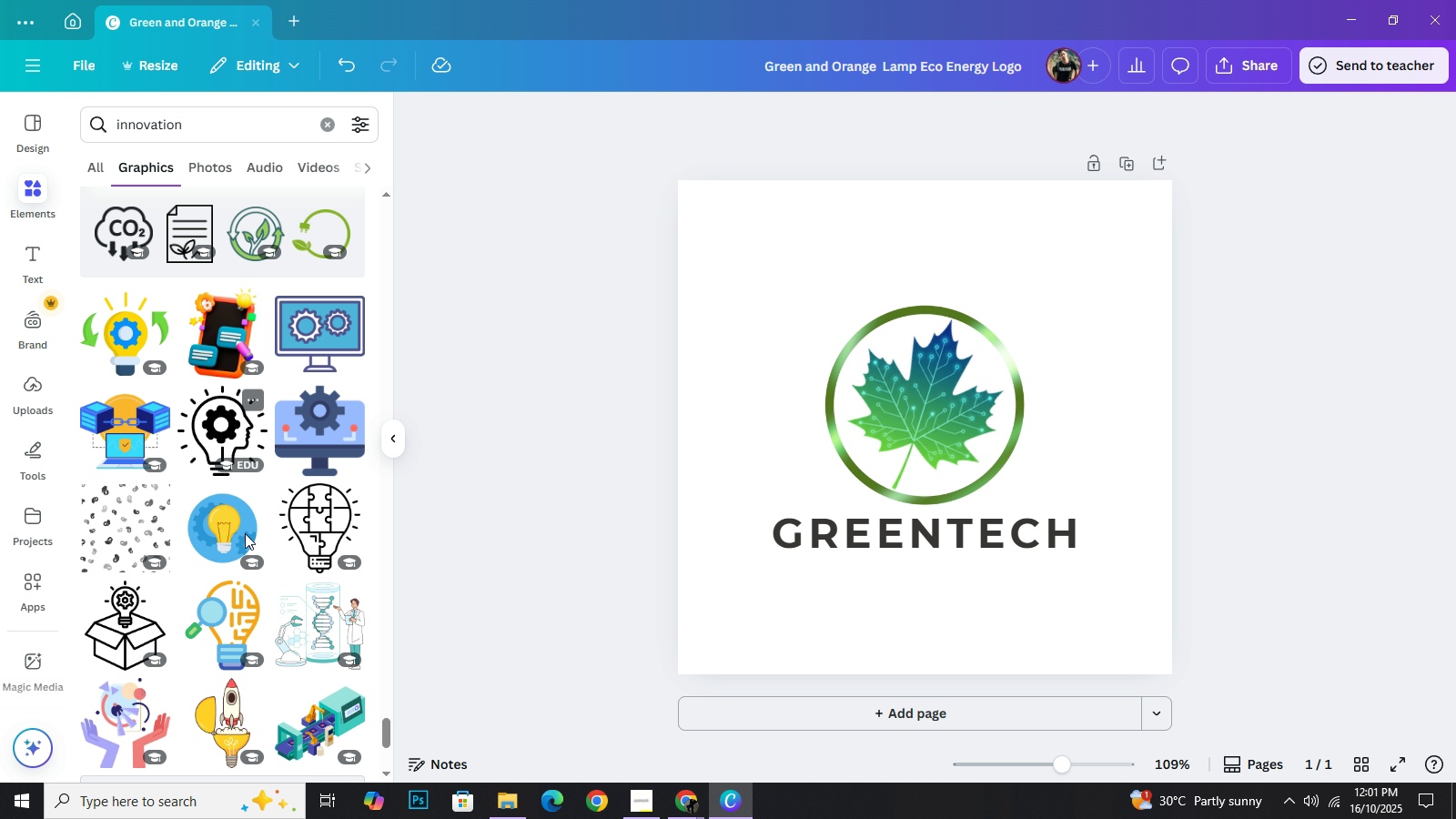 
scroll: coordinate [245, 524], scroll_direction: down, amount: 14.0
 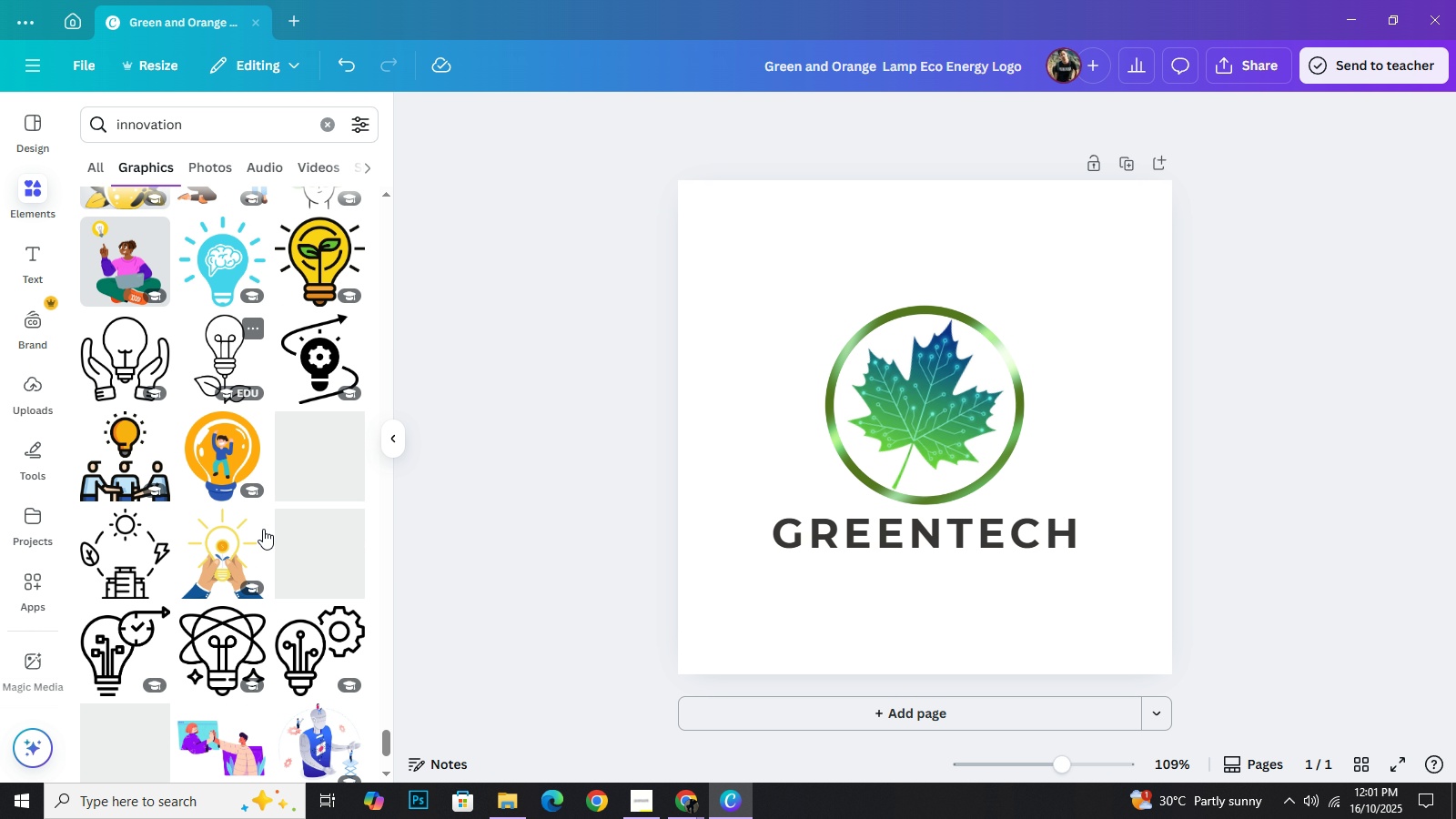 
scroll: coordinate [278, 591], scroll_direction: down, amount: 10.0
 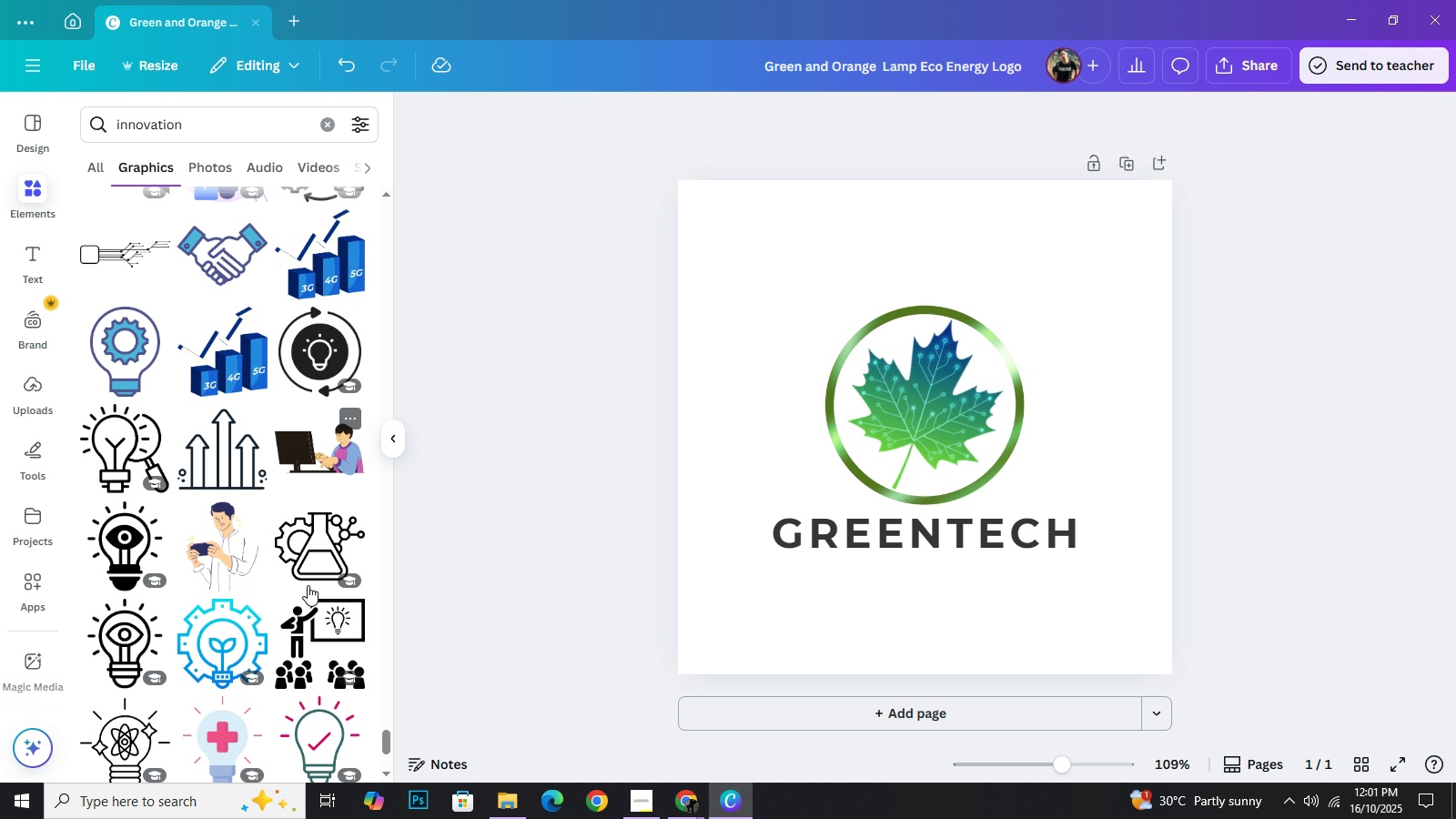 
scroll: coordinate [180, 594], scroll_direction: down, amount: 9.0
 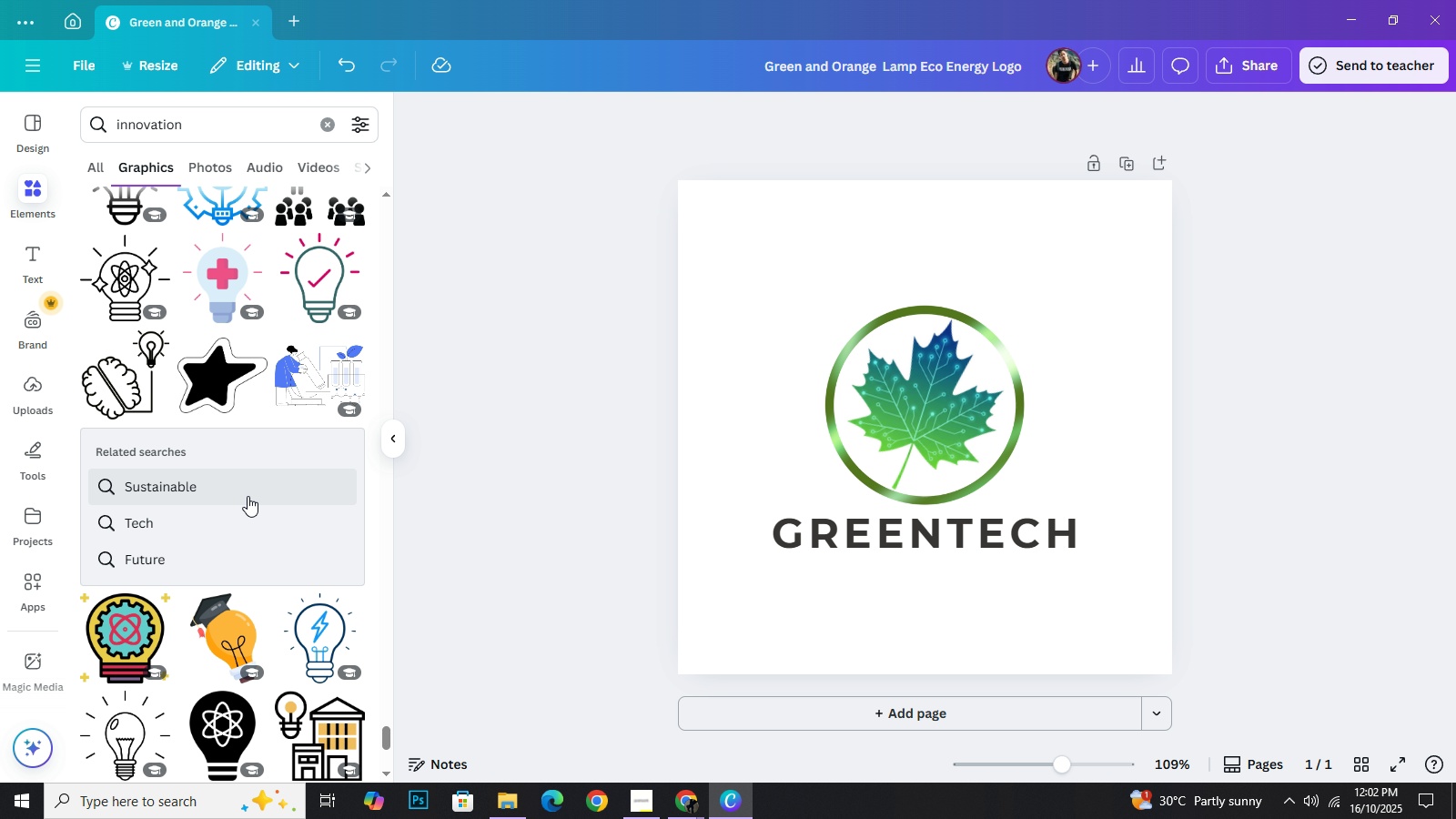 
left_click([248, 496])
 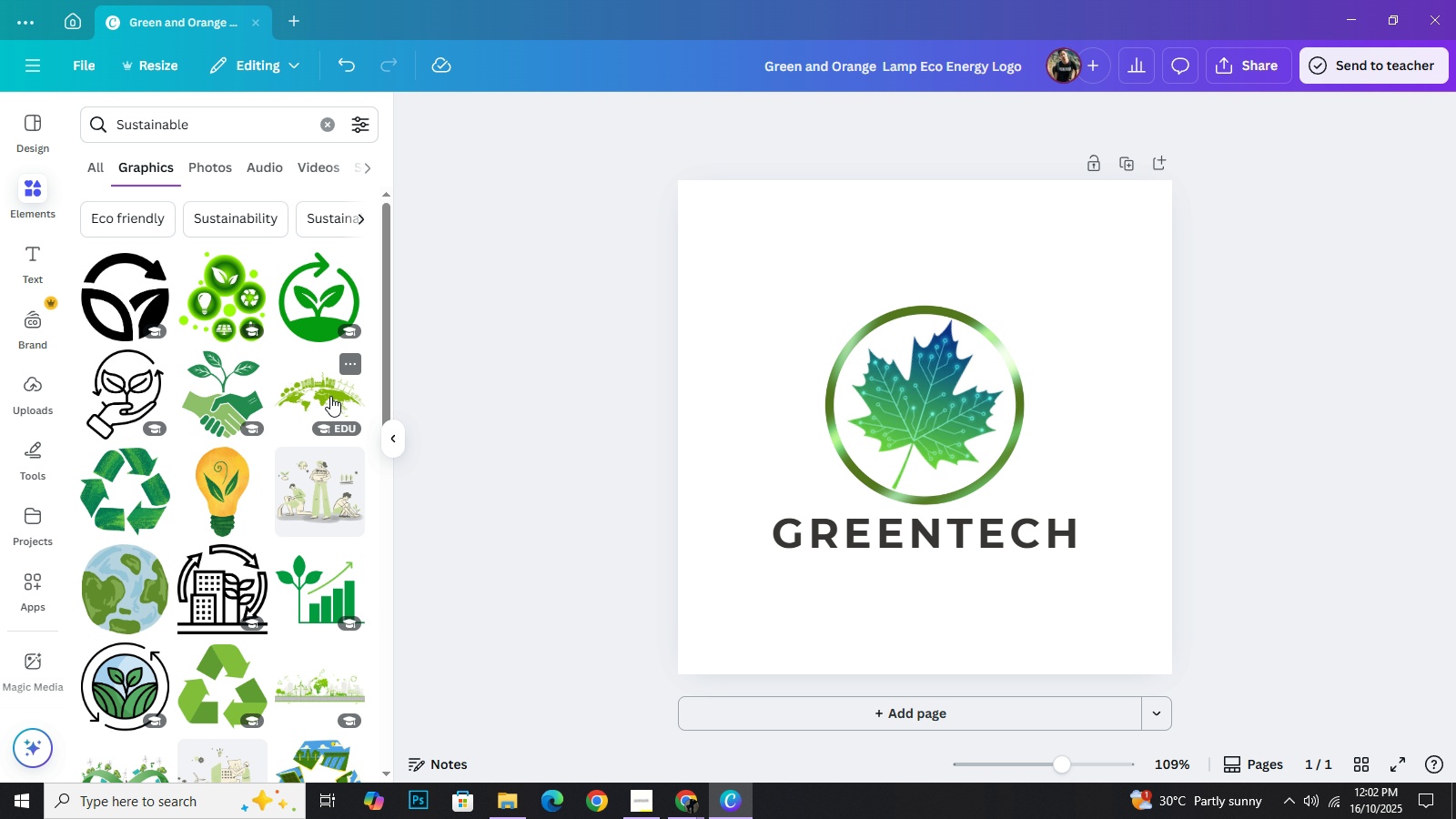 
wait(11.59)
 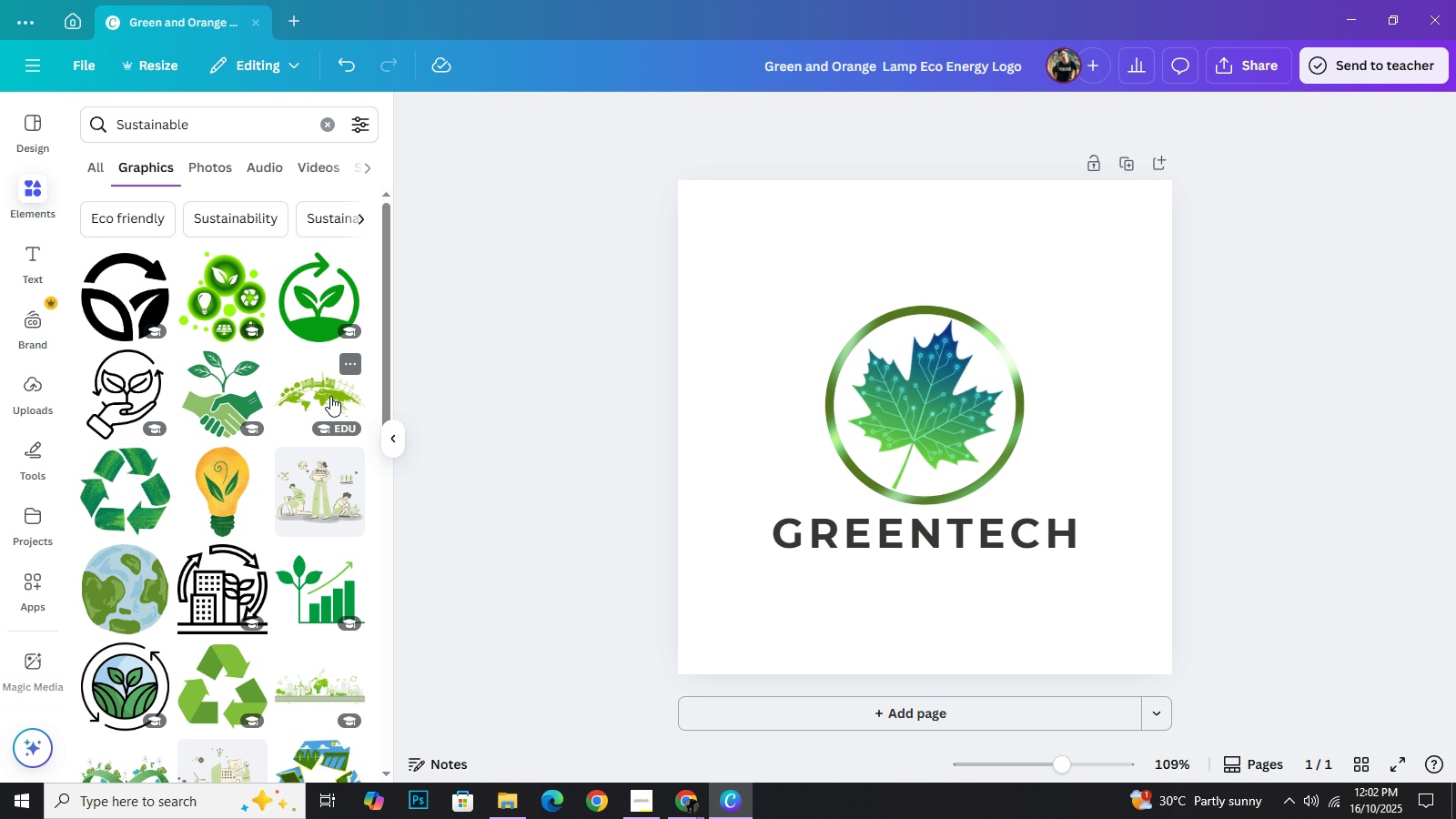 
scroll: coordinate [352, 510], scroll_direction: down, amount: 13.0
 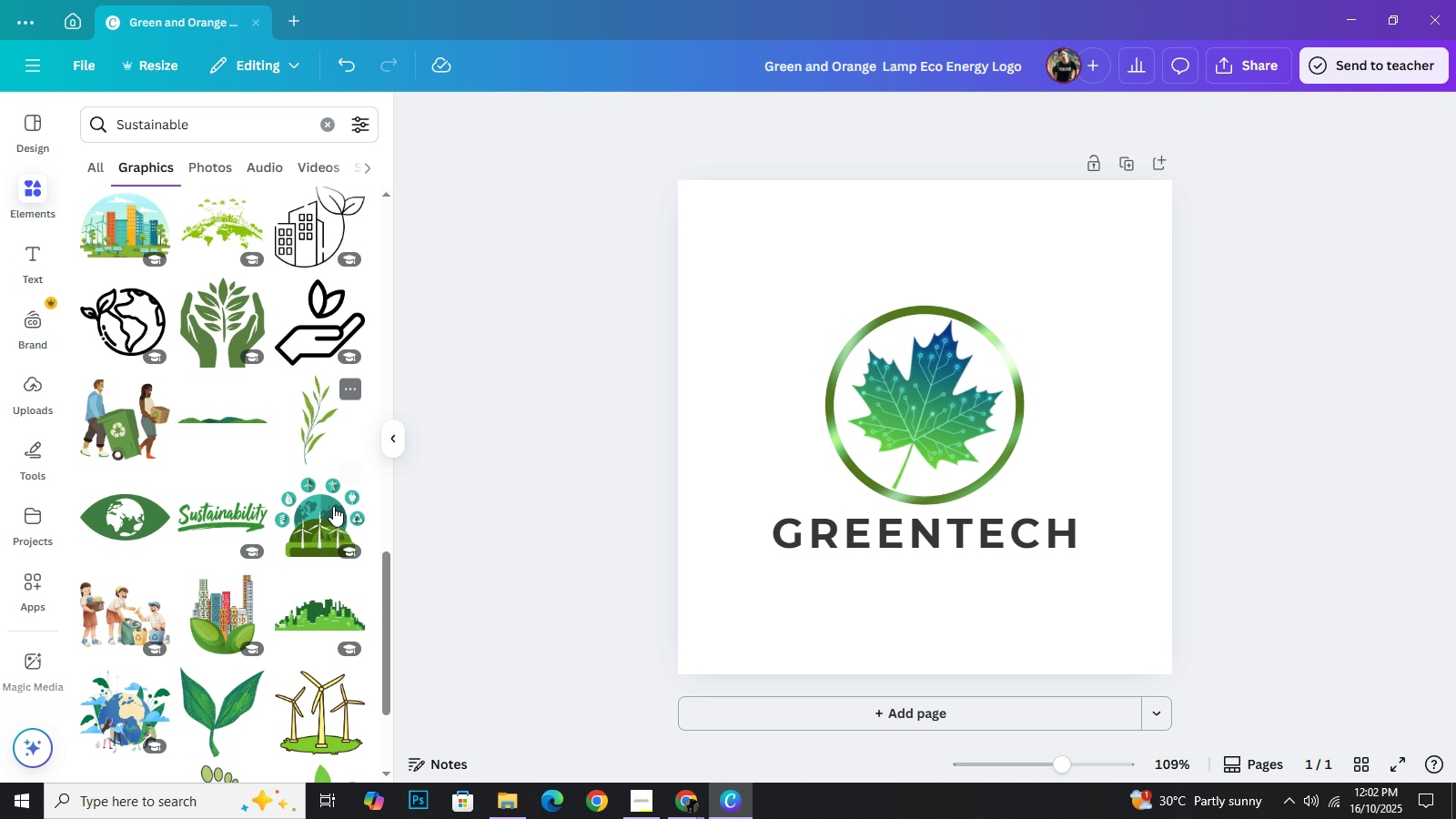 
scroll: coordinate [333, 513], scroll_direction: down, amount: 3.0
 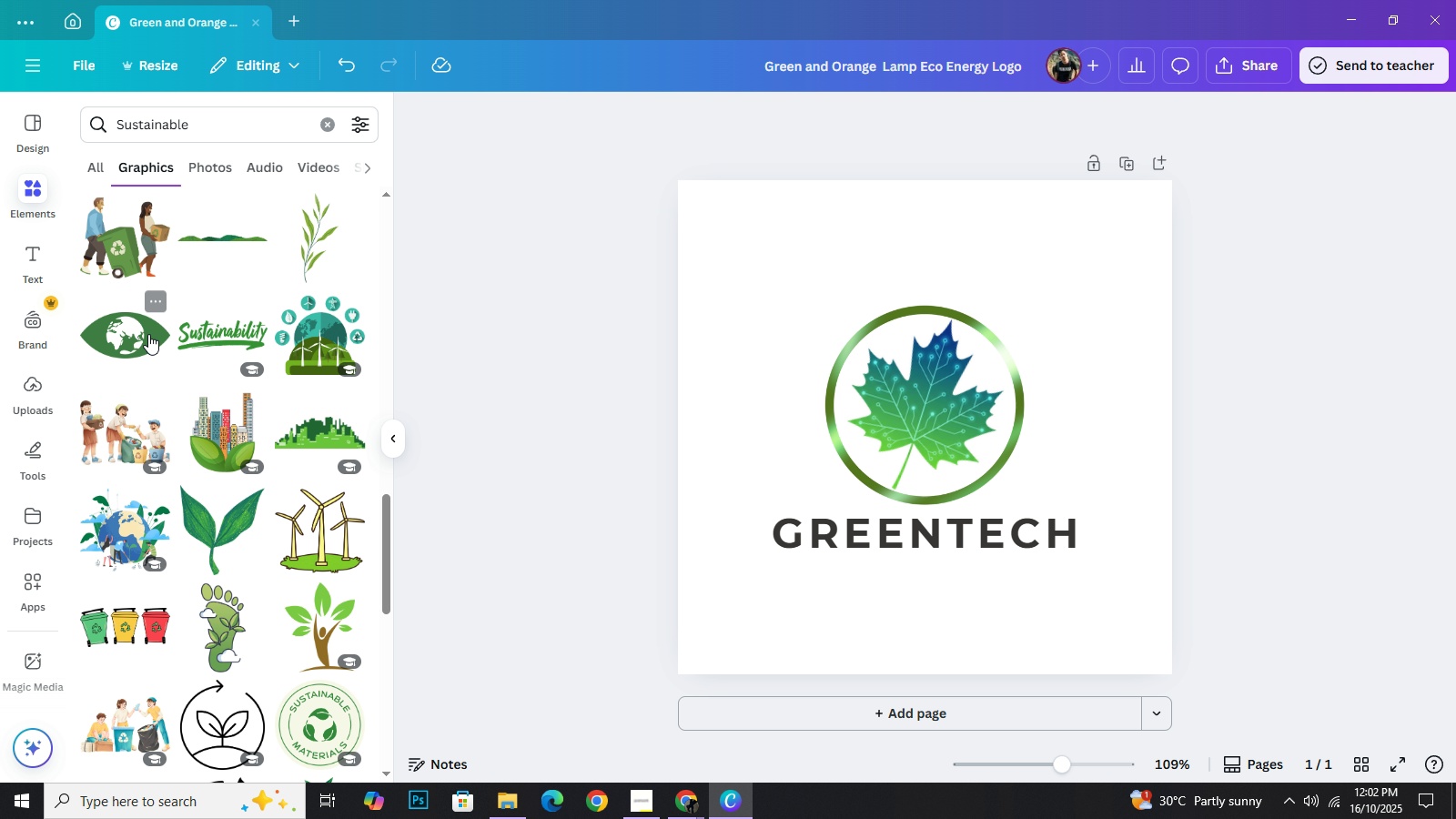 
left_click_drag(start_coordinate=[146, 332], to_coordinate=[151, 335])
 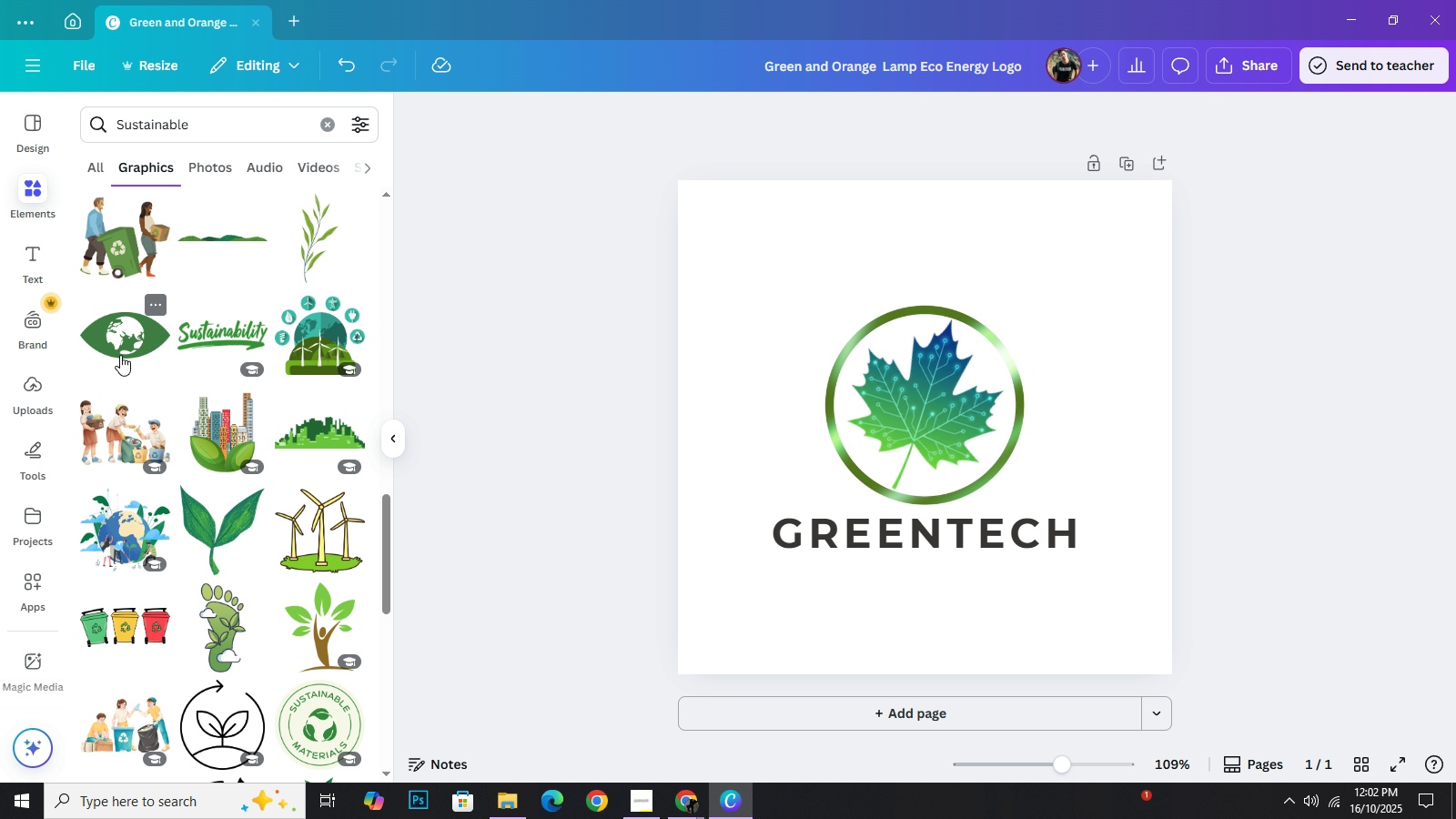 
left_click([126, 348])
 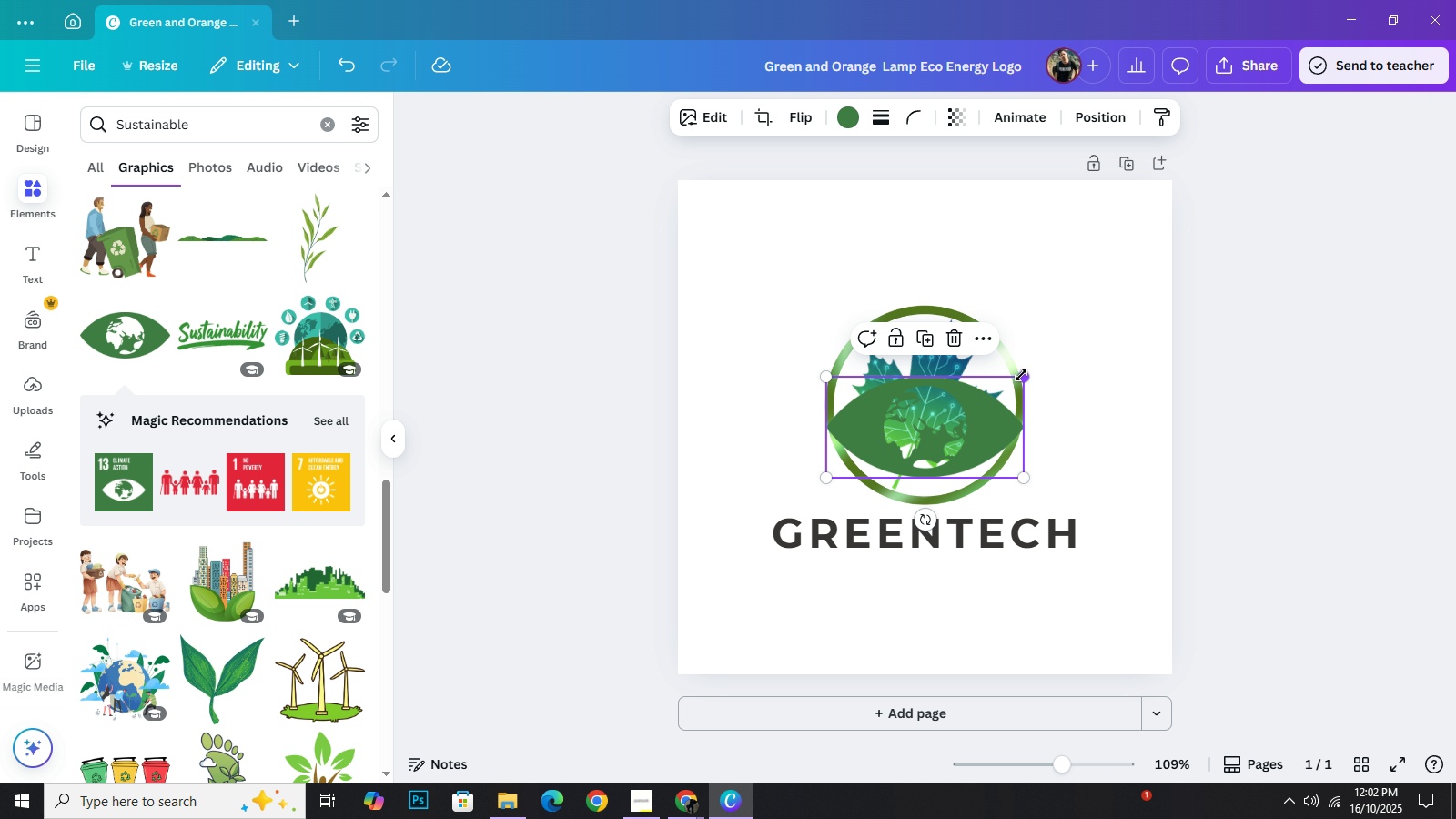 
left_click_drag(start_coordinate=[1026, 377], to_coordinate=[861, 477])
 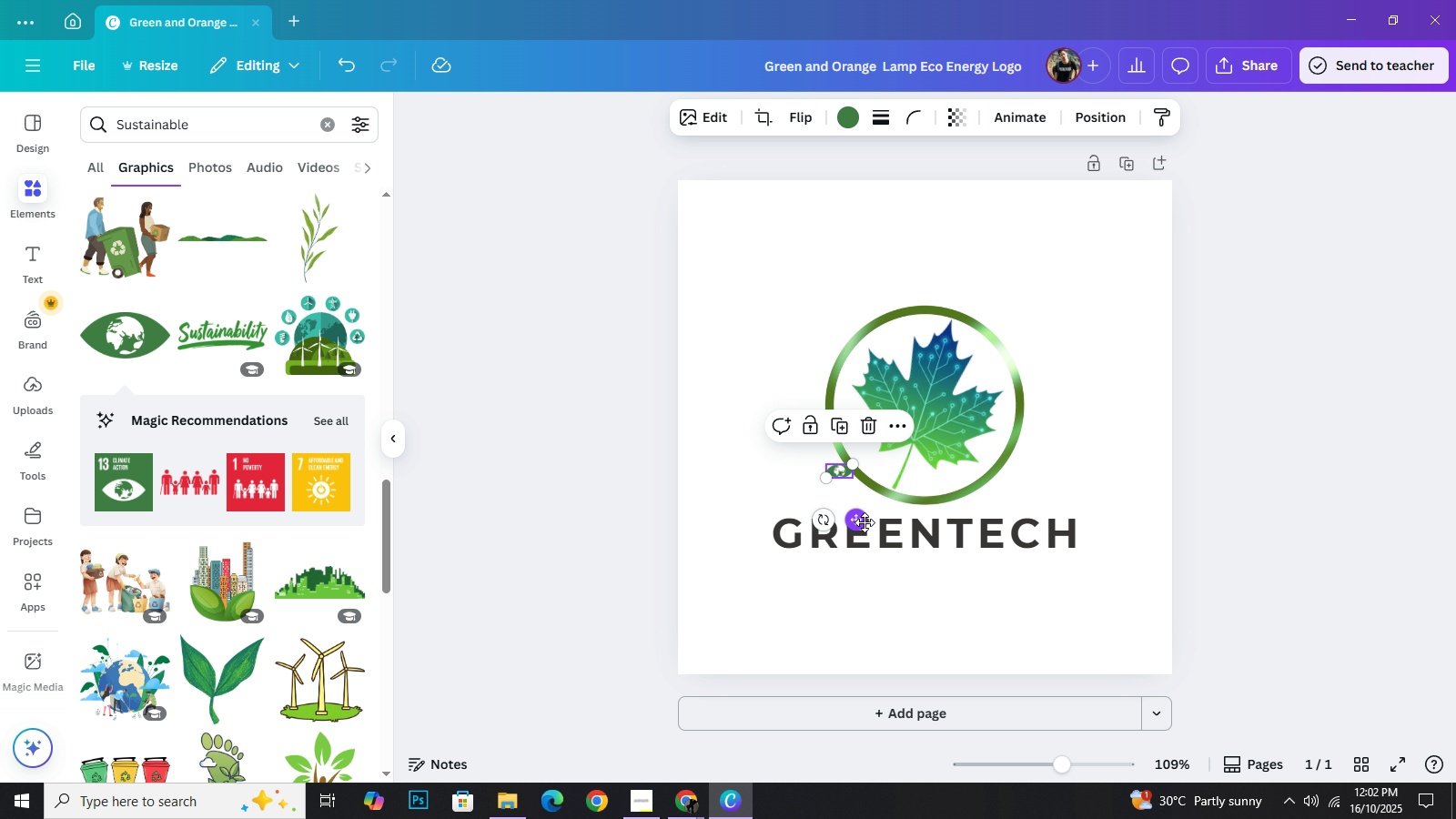 
left_click_drag(start_coordinate=[864, 521], to_coordinate=[1047, 583])
 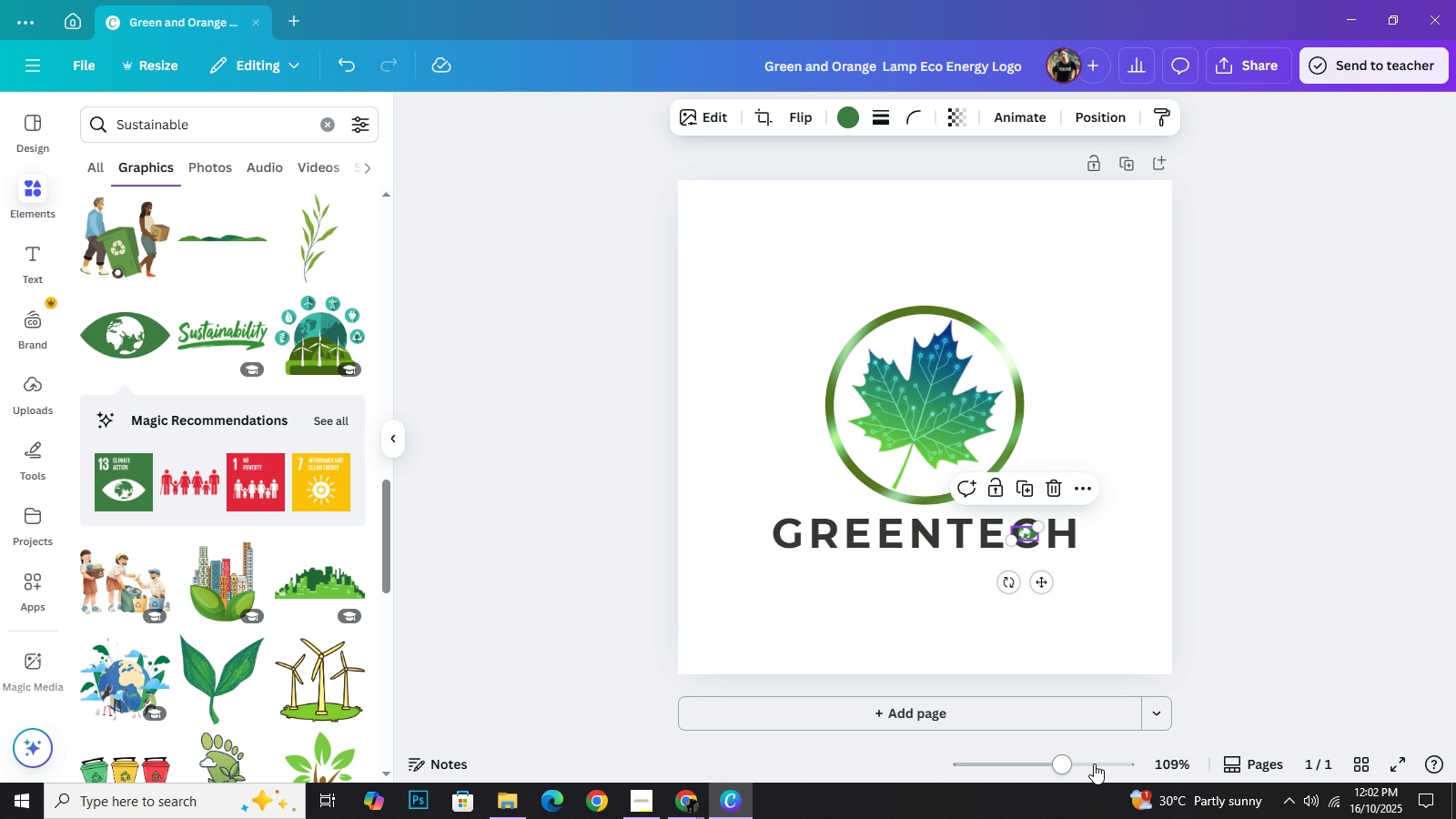 
left_click([1094, 763])
 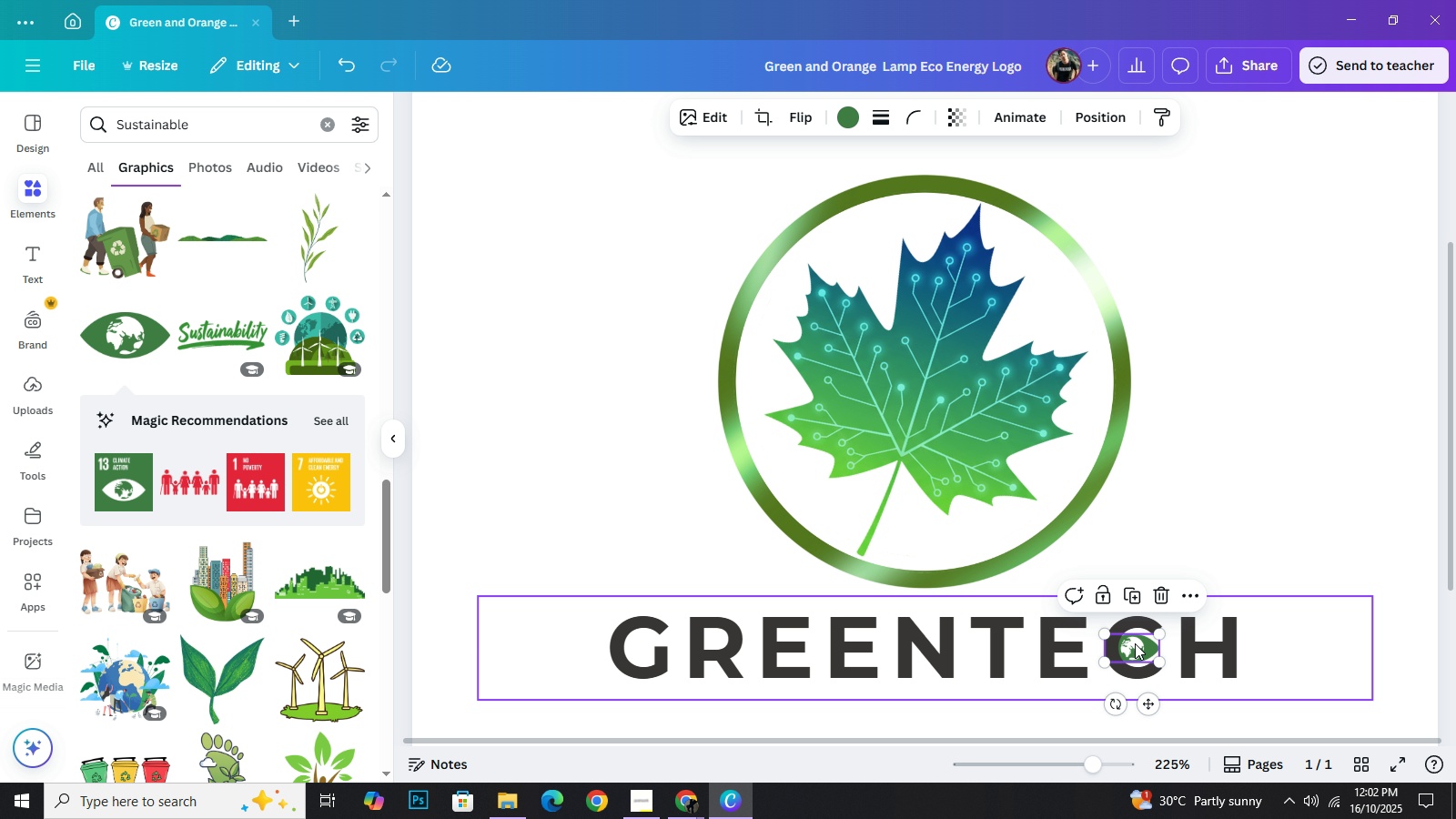 
left_click_drag(start_coordinate=[1135, 643], to_coordinate=[718, 634])
 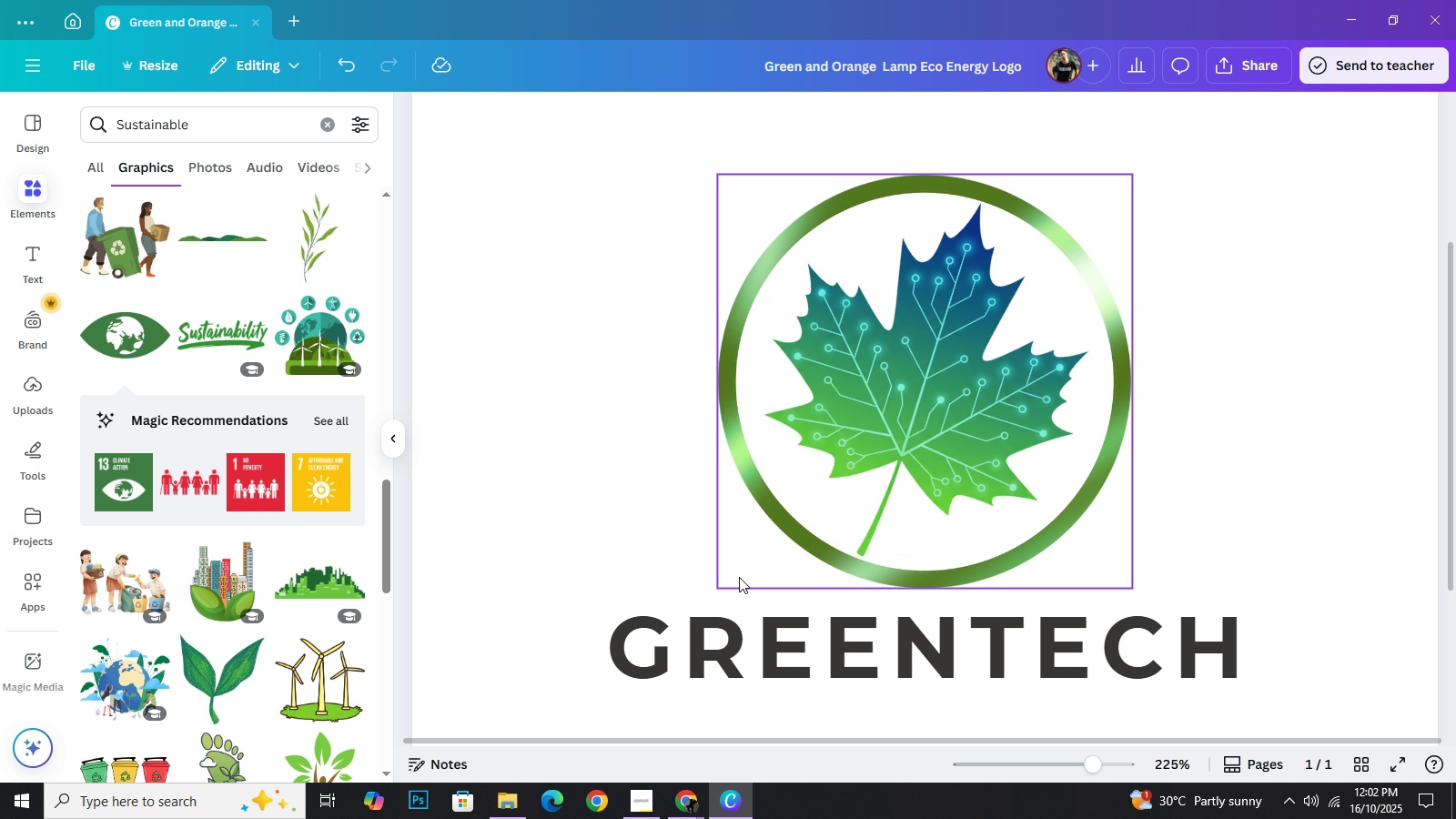 
left_click([739, 577])
 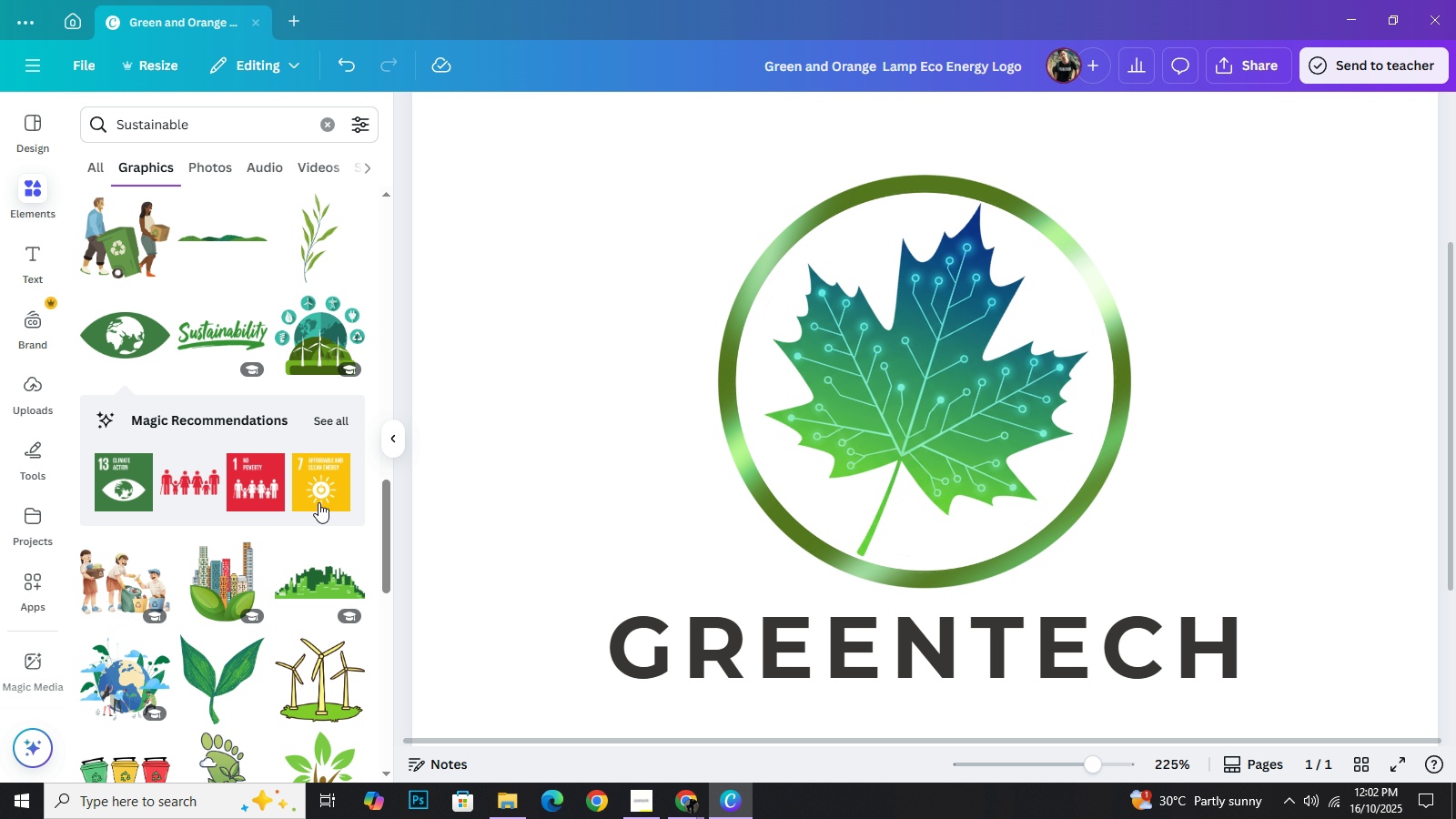 
scroll: coordinate [336, 476], scroll_direction: down, amount: 9.0
 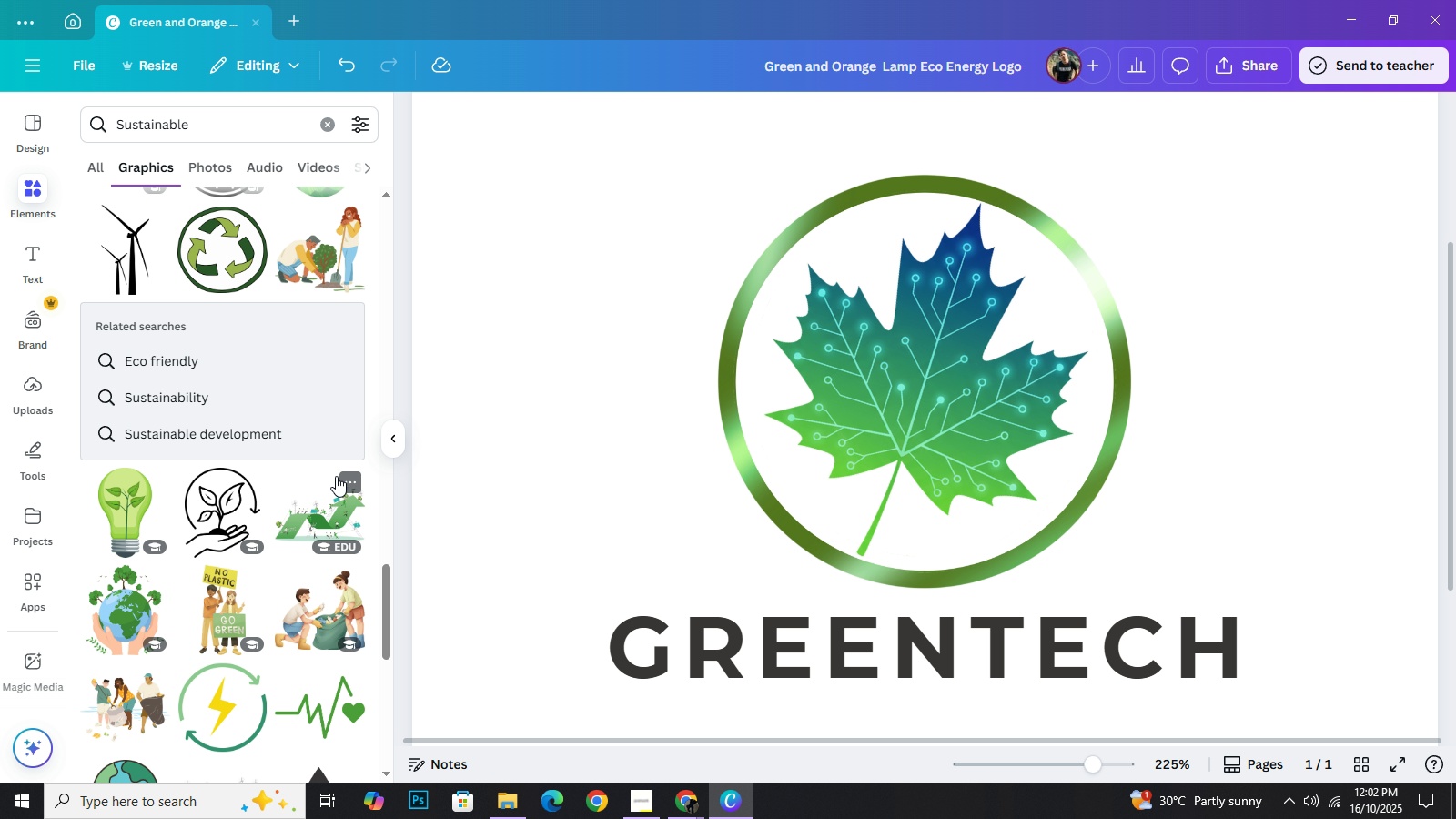 
scroll: coordinate [340, 481], scroll_direction: down, amount: 8.0
 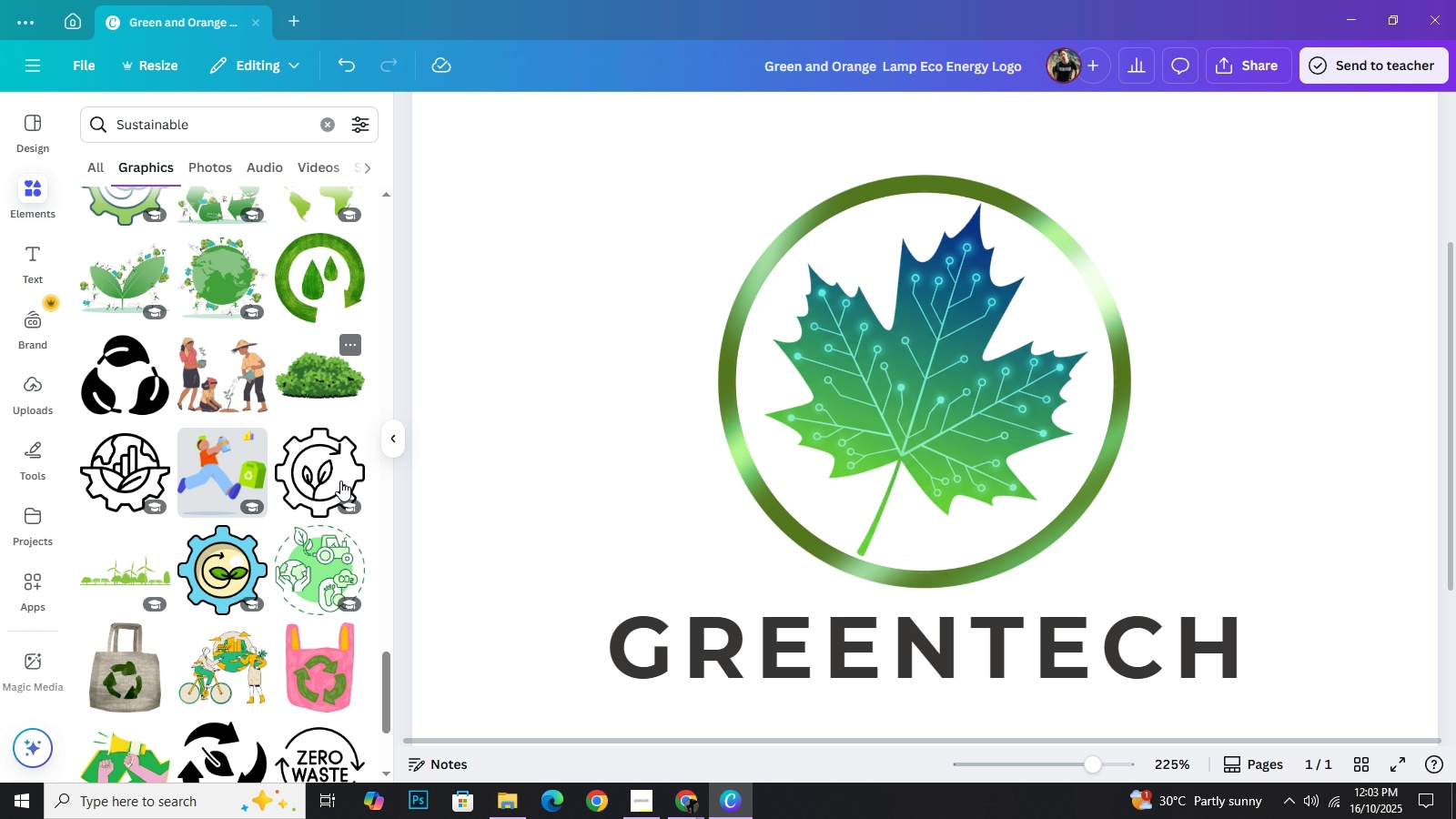 
scroll: coordinate [344, 489], scroll_direction: down, amount: 11.0
 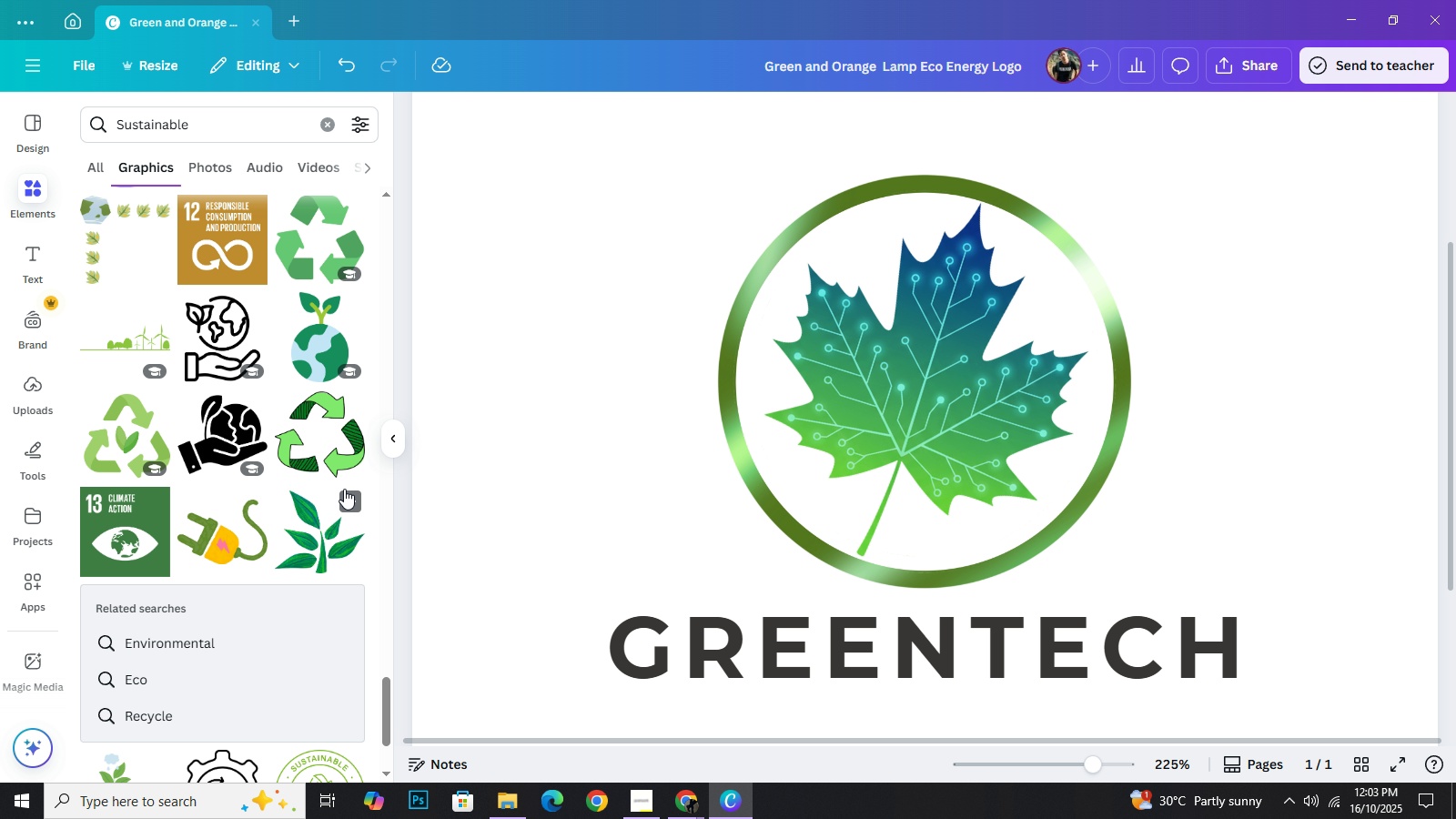 
scroll: coordinate [349, 489], scroll_direction: up, amount: 44.0
 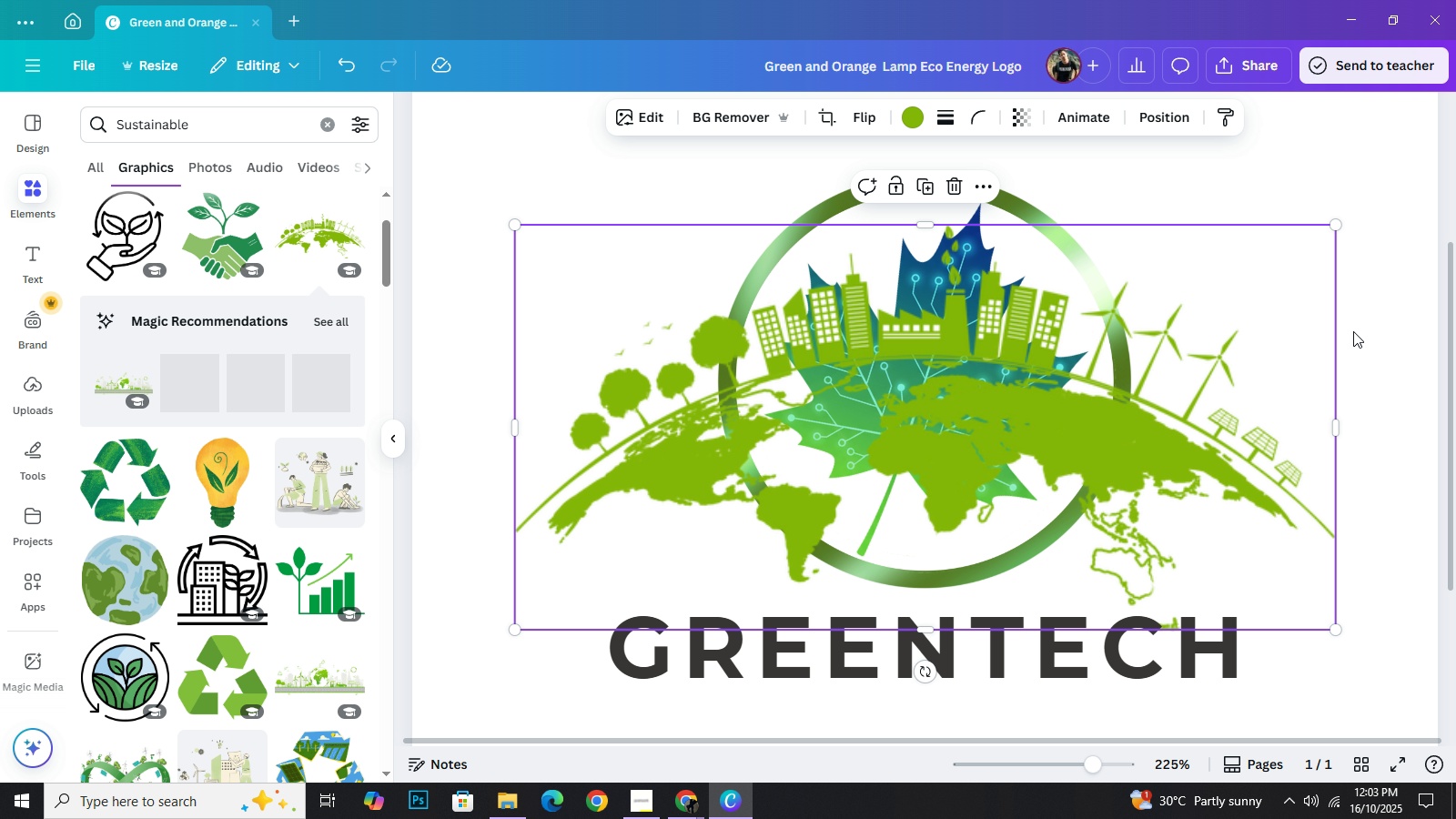 
wait(6.53)
 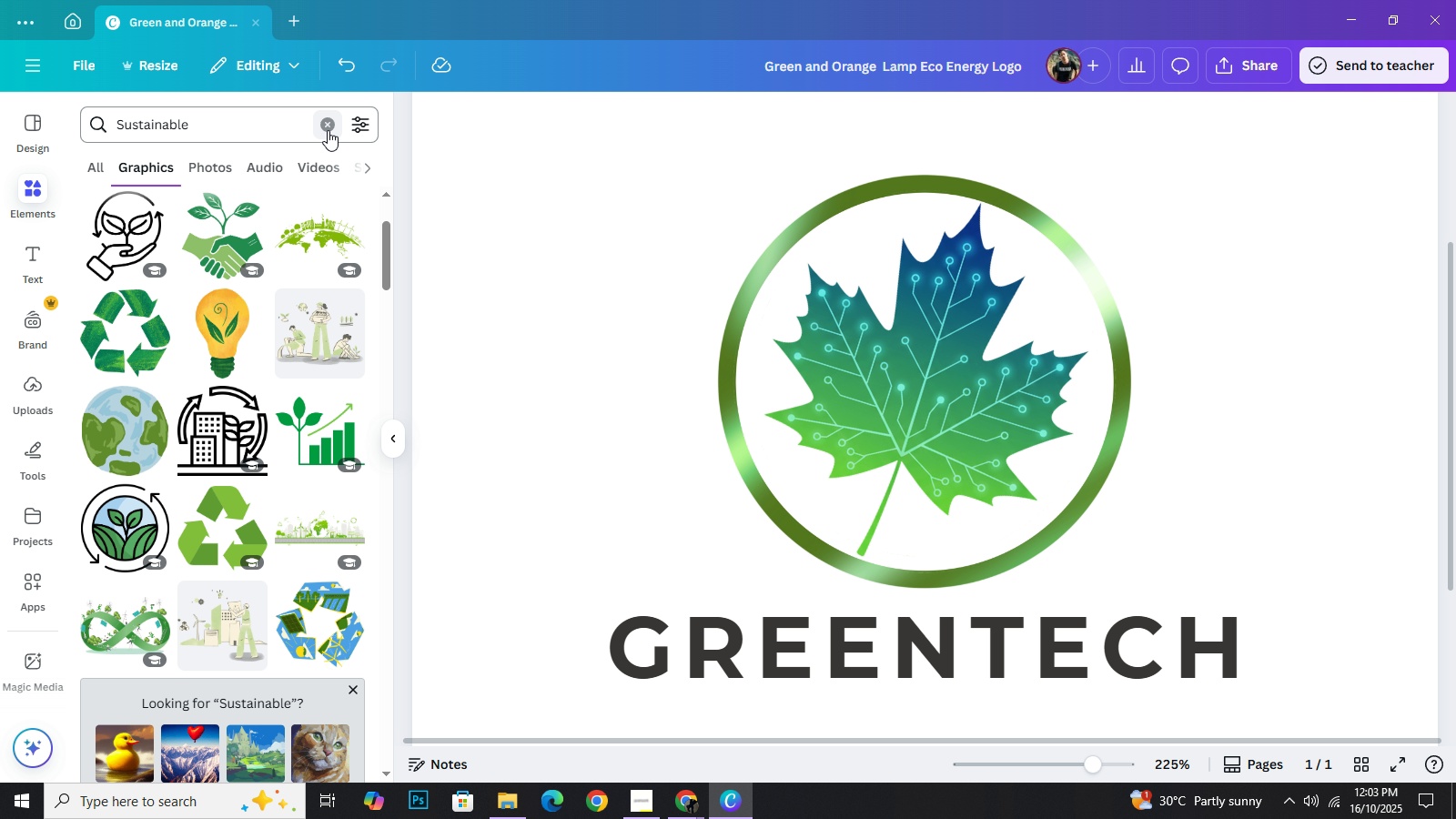 
left_click_drag(start_coordinate=[1346, 223], to_coordinate=[1192, 316])
 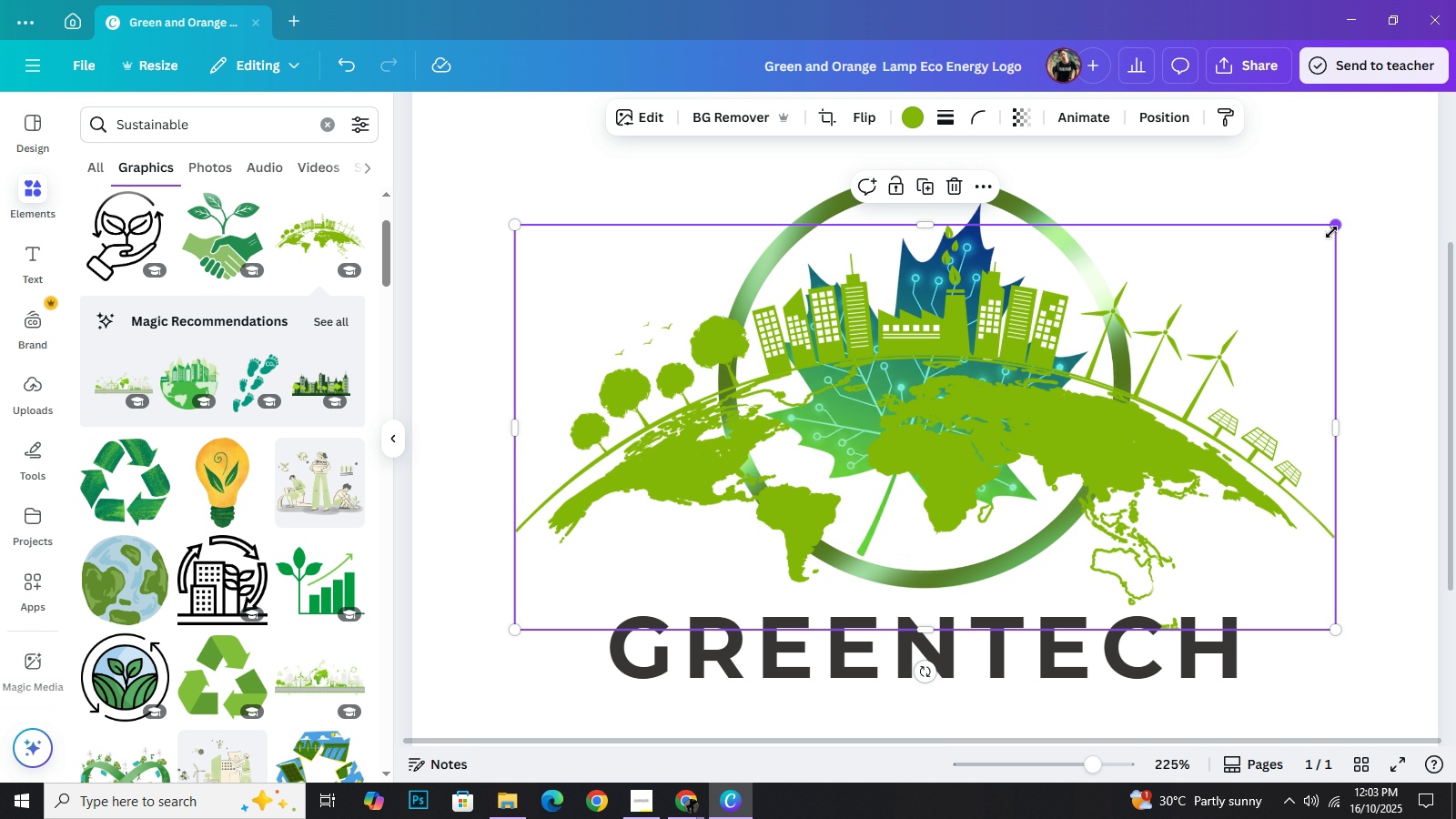 
left_click_drag(start_coordinate=[1335, 228], to_coordinate=[679, 609])
 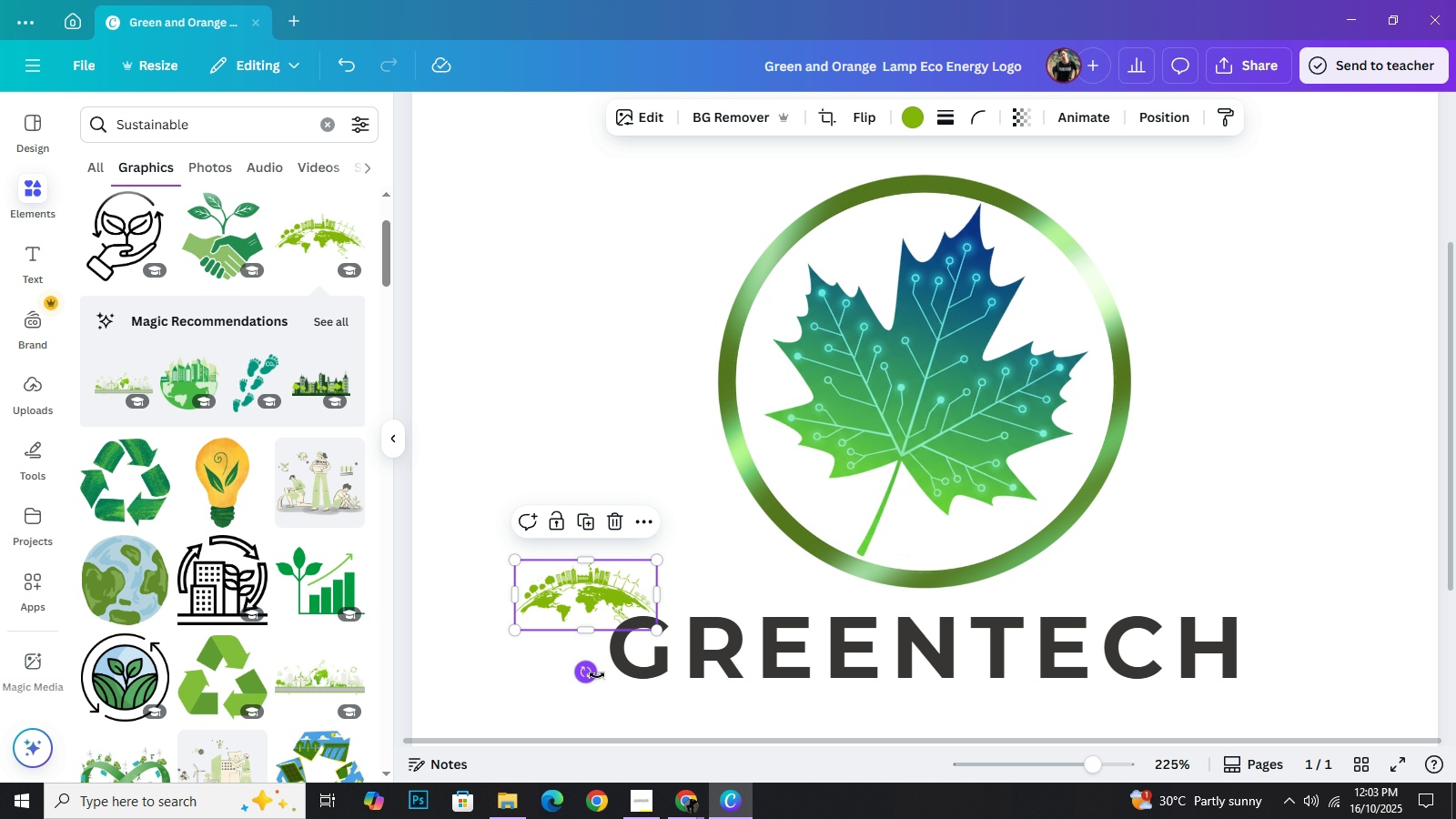 
left_click_drag(start_coordinate=[590, 670], to_coordinate=[713, 614])
 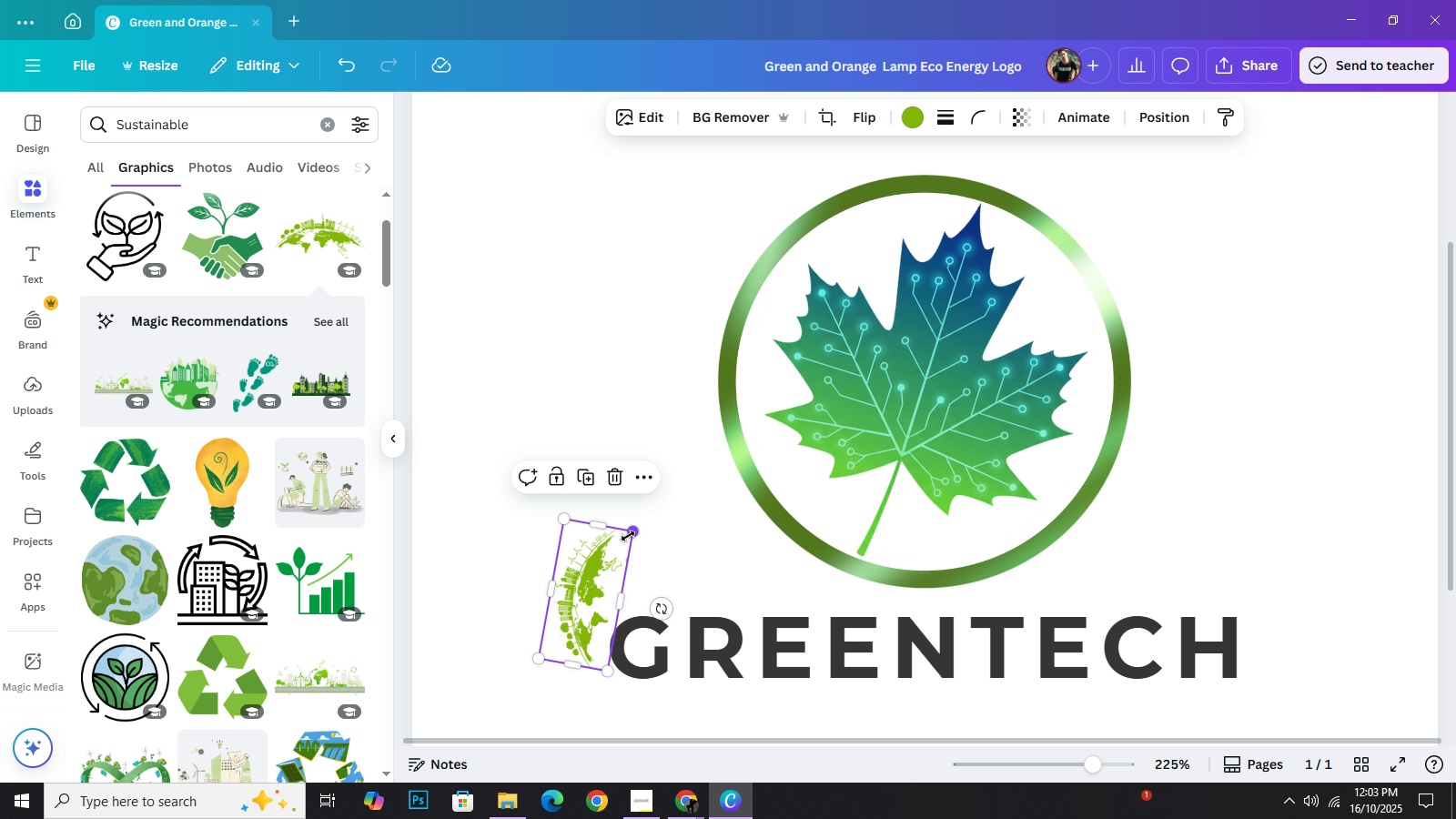 
left_click_drag(start_coordinate=[630, 534], to_coordinate=[578, 581])
 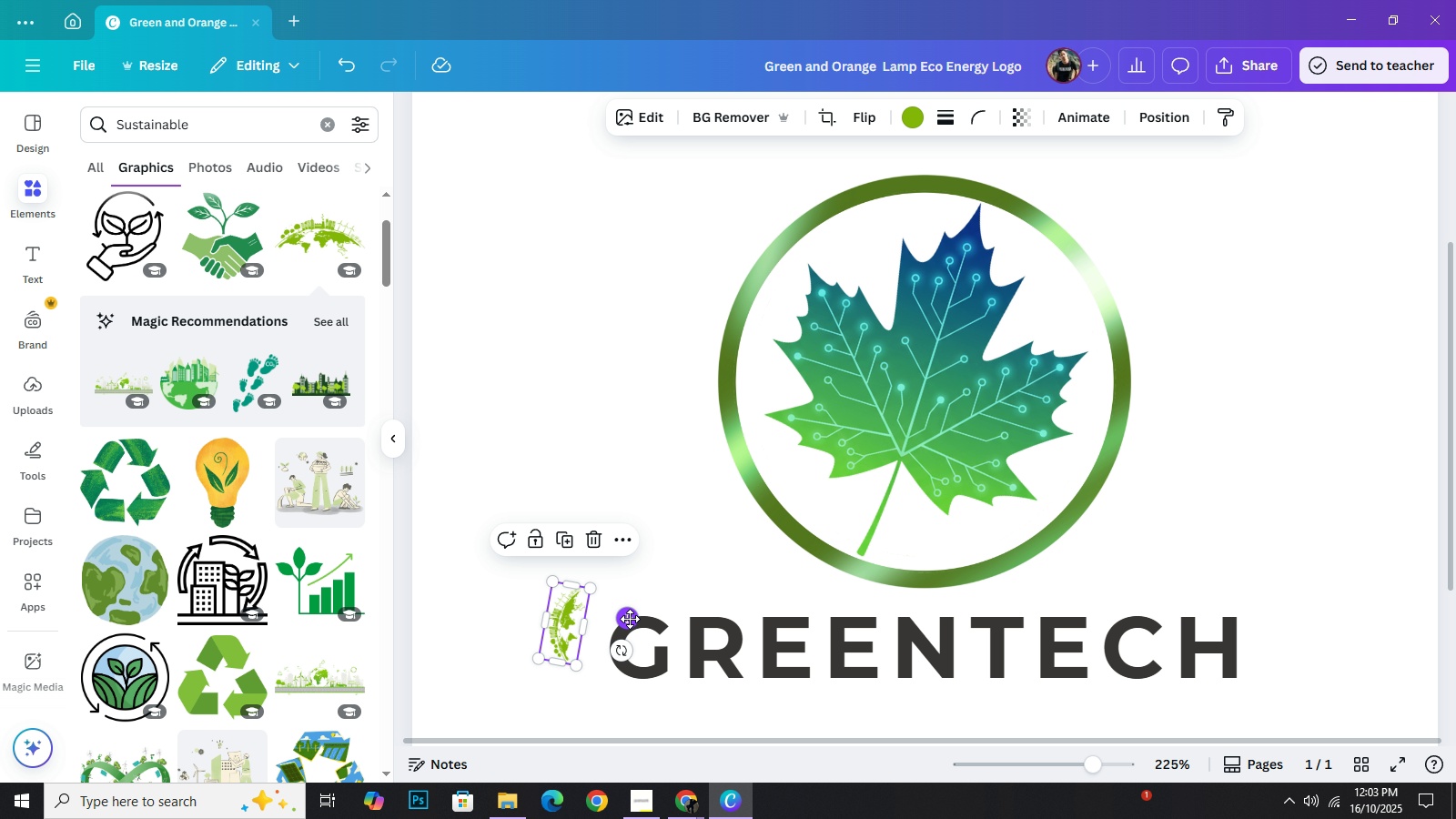 
left_click_drag(start_coordinate=[630, 619], to_coordinate=[674, 642])
 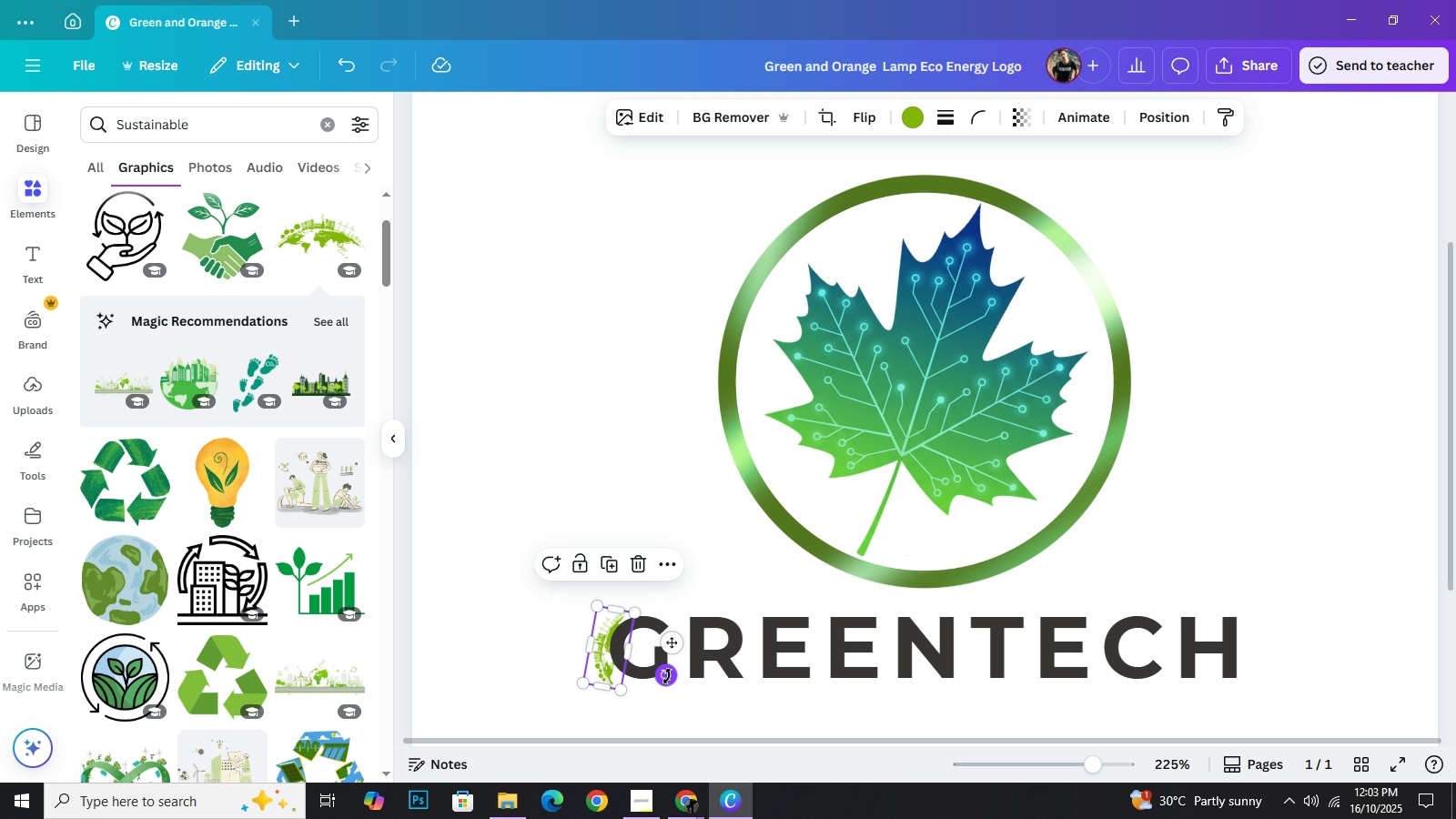 
left_click_drag(start_coordinate=[664, 675], to_coordinate=[686, 666])
 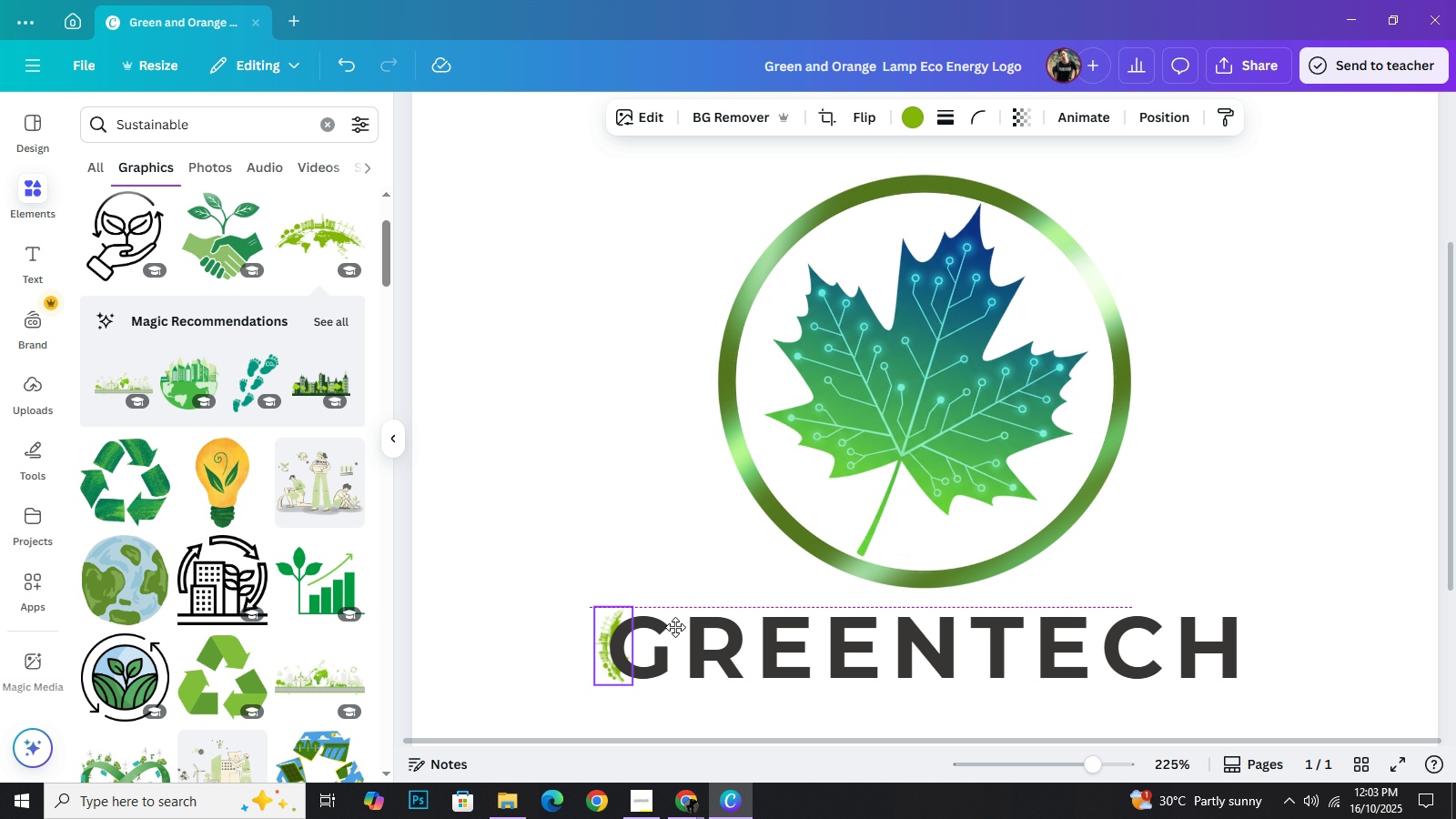 
wait(20.12)
 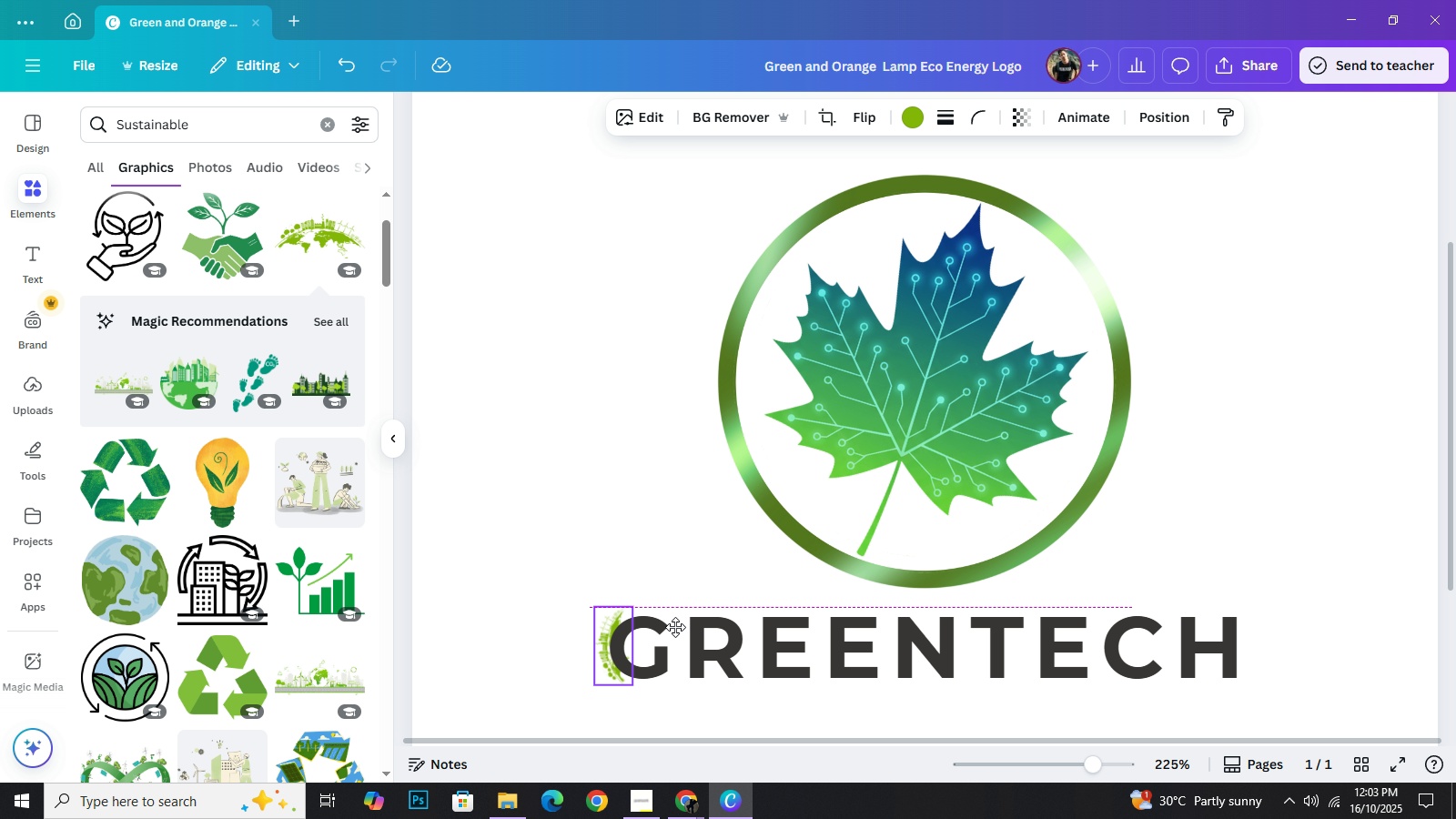 
left_click([1381, 385])
 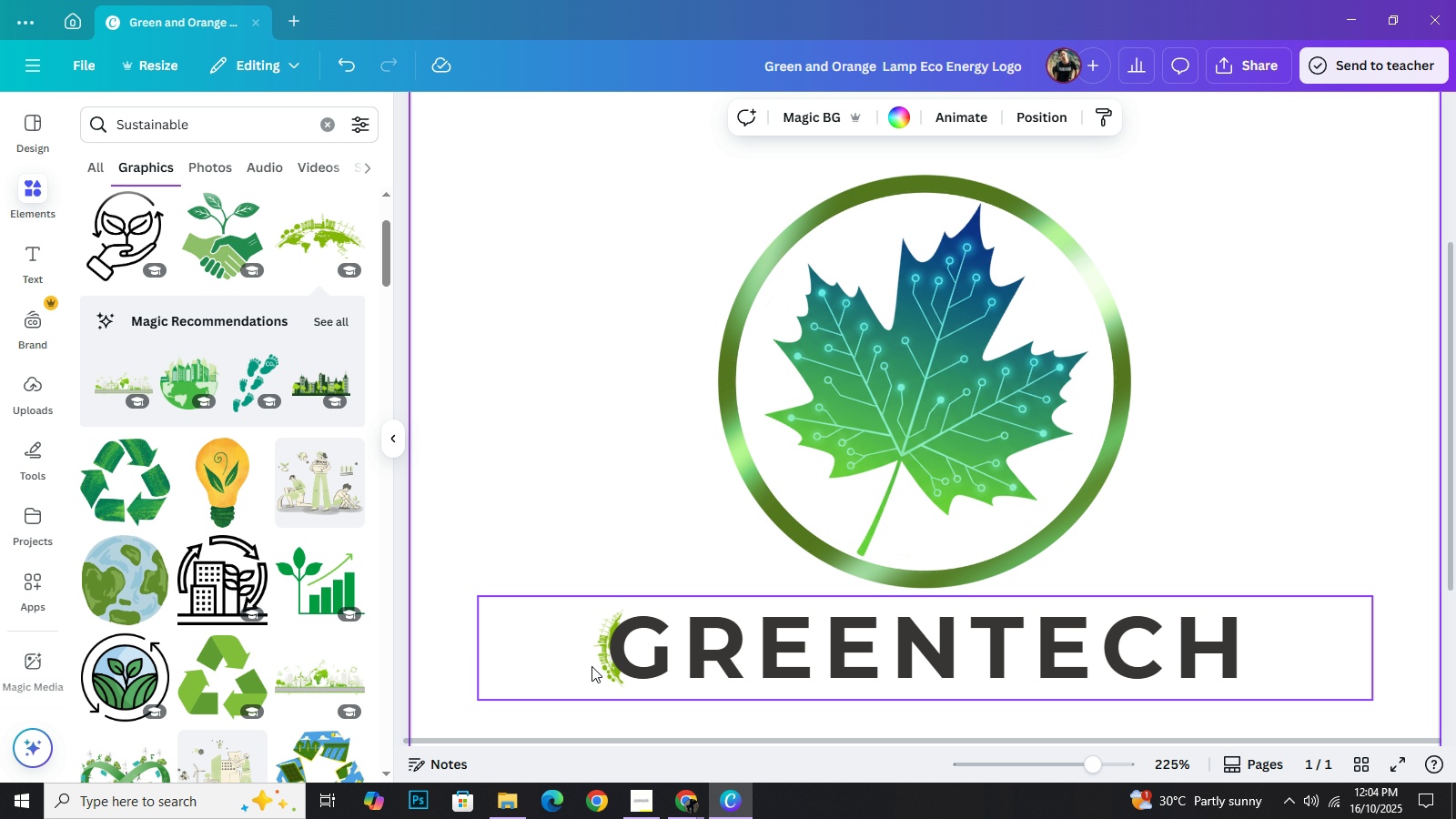 
left_click_drag(start_coordinate=[592, 666], to_coordinate=[599, 667])
 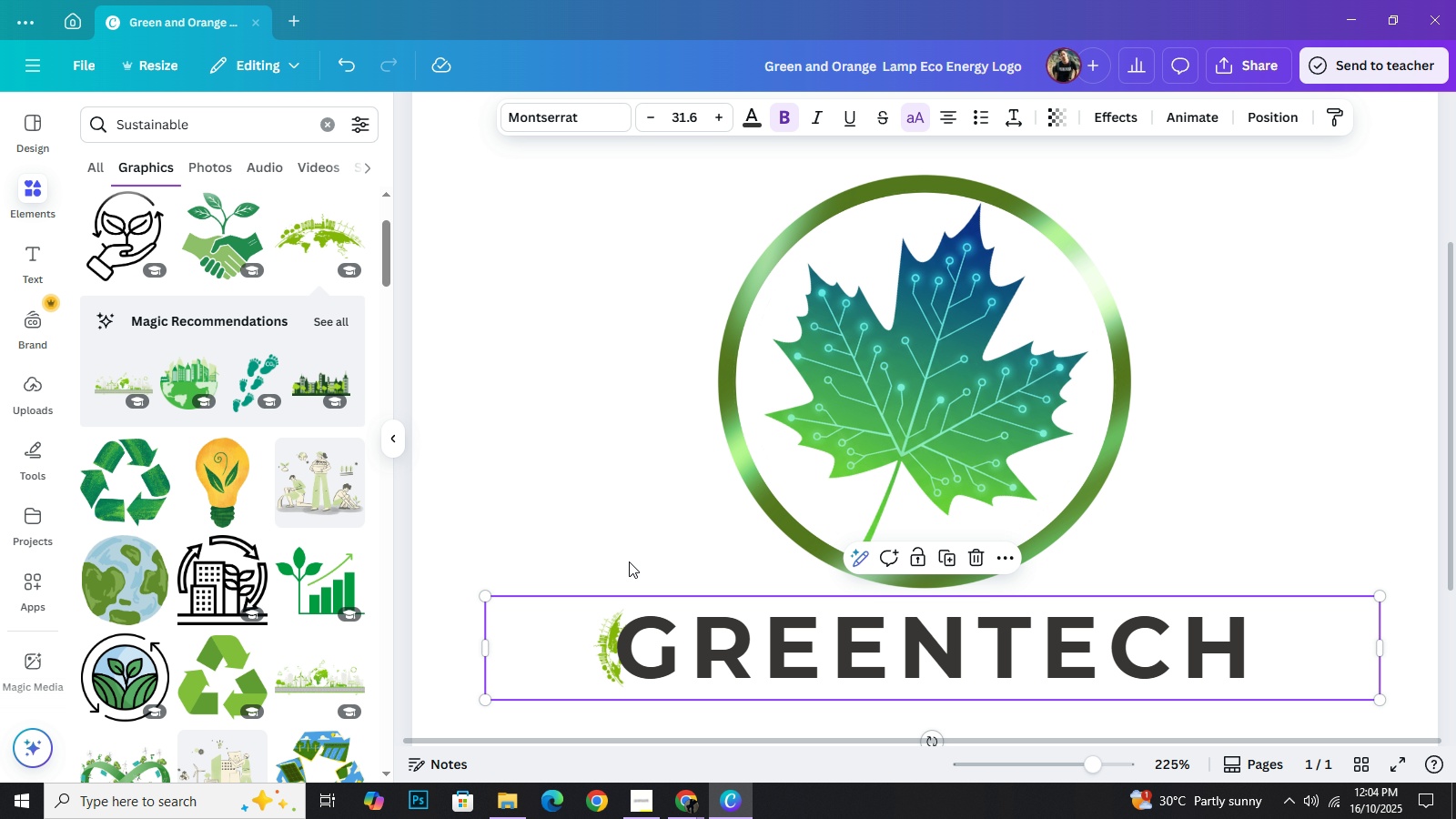 
double_click([615, 646])
 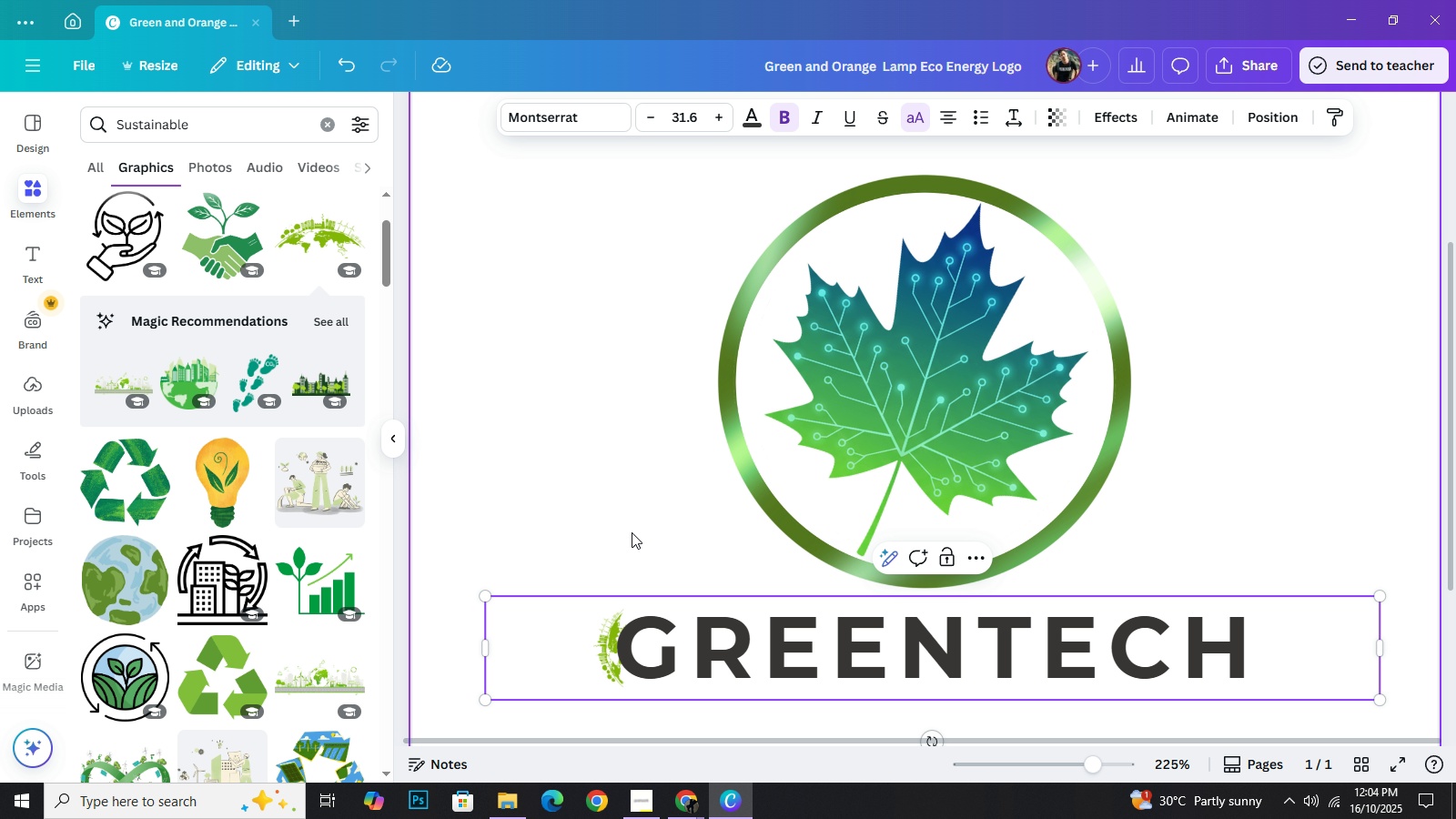 
left_click([632, 530])
 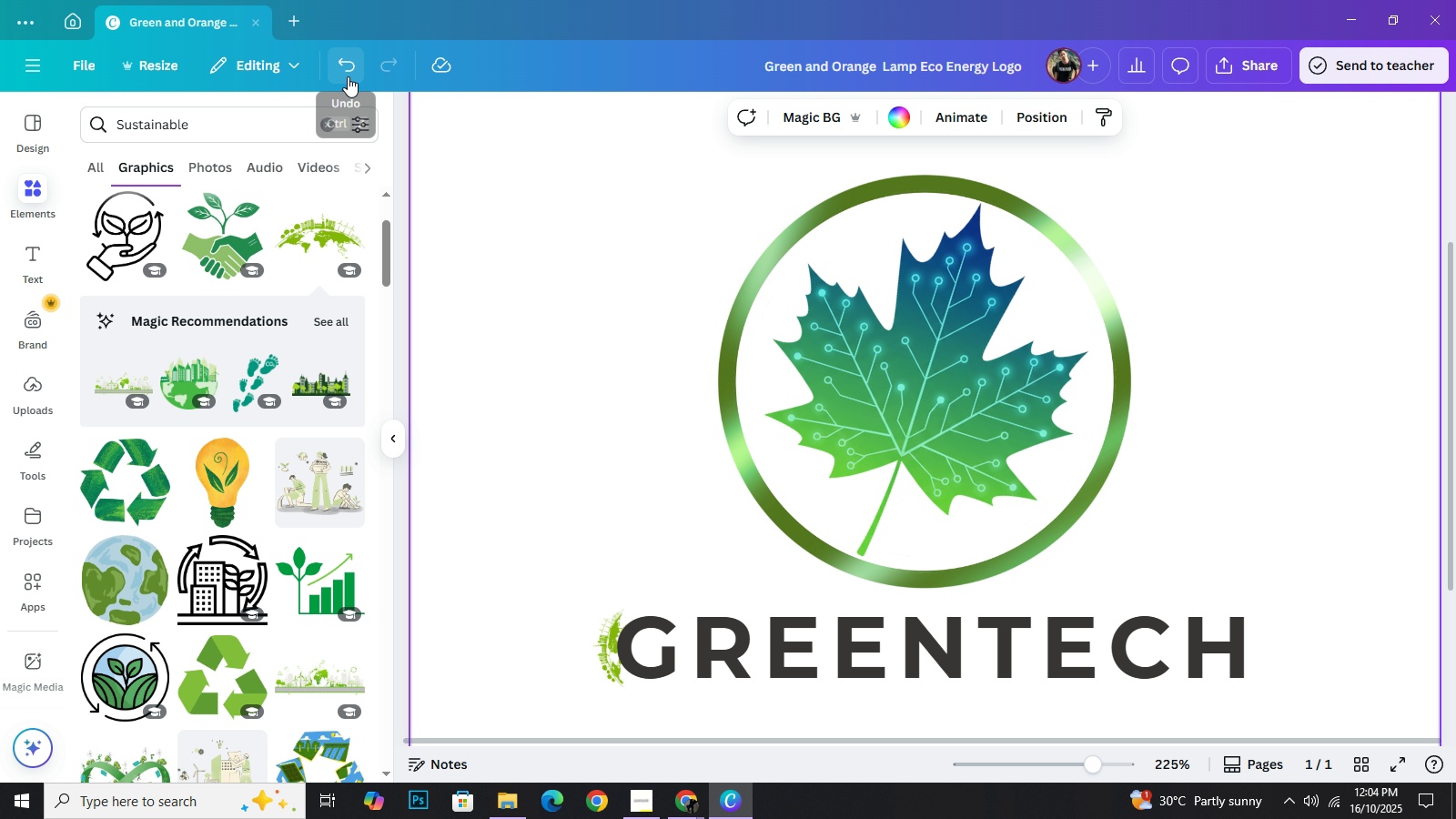 
left_click([348, 76])
 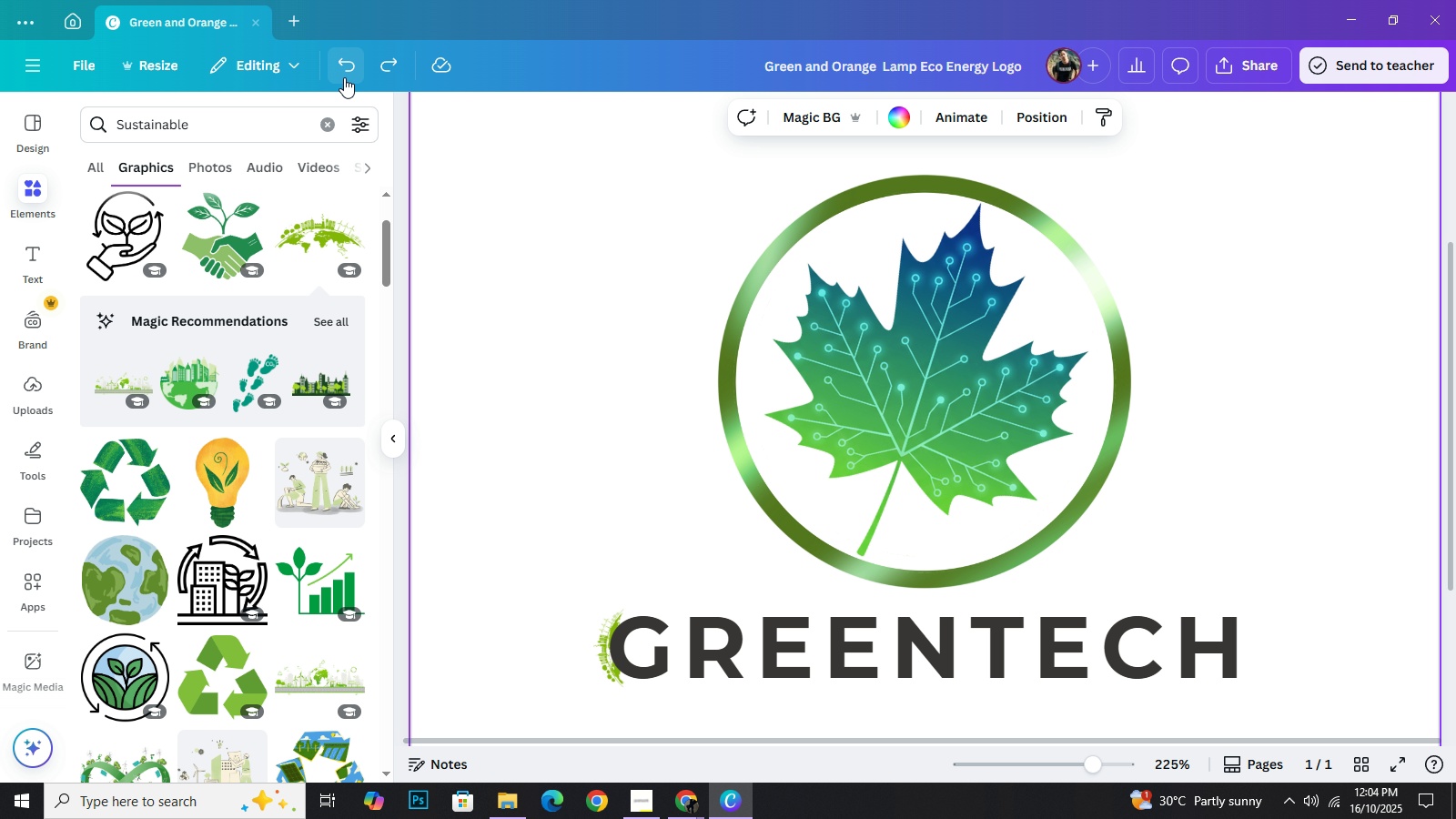 
left_click([346, 77])
 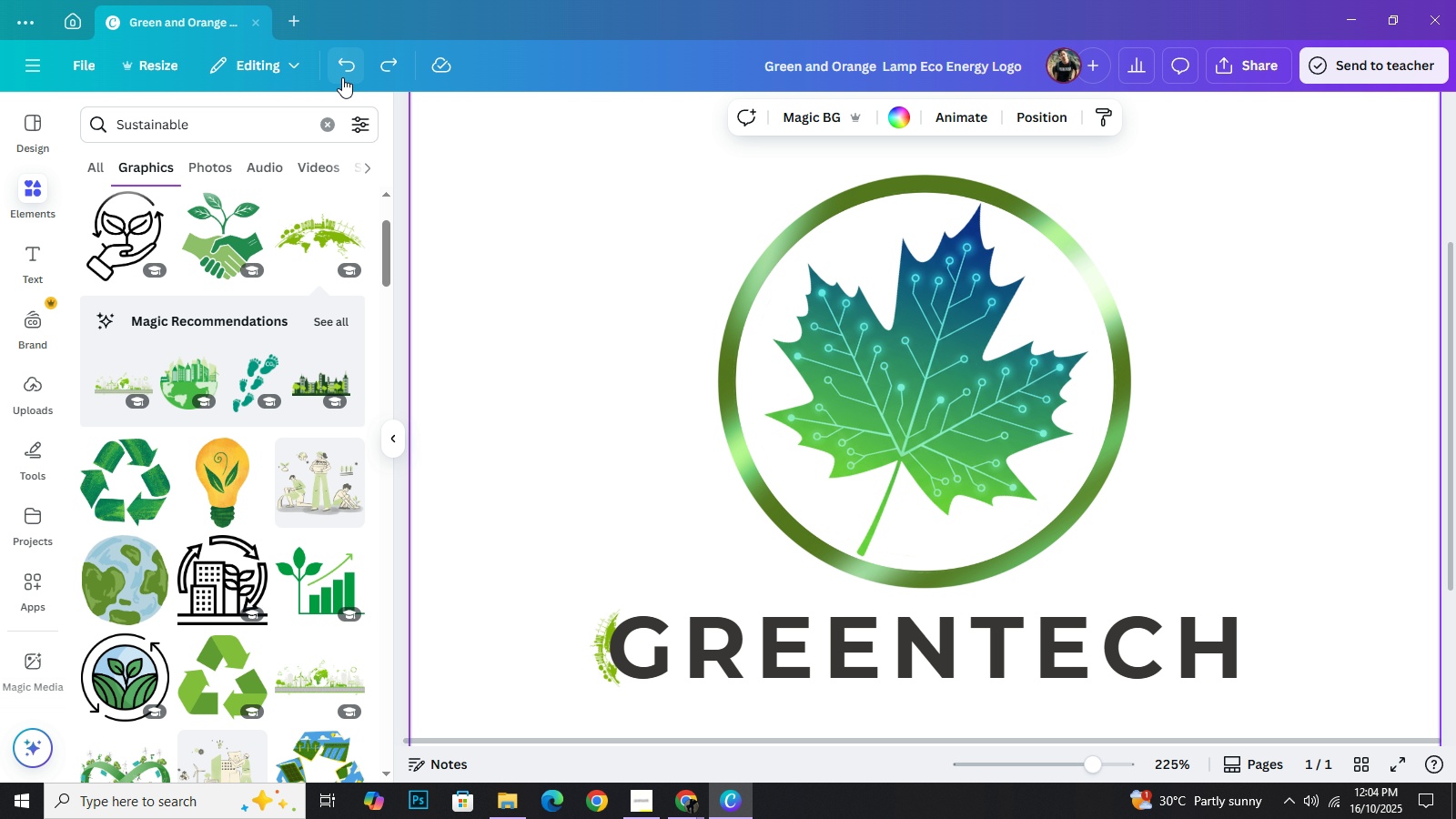 
left_click([343, 77])
 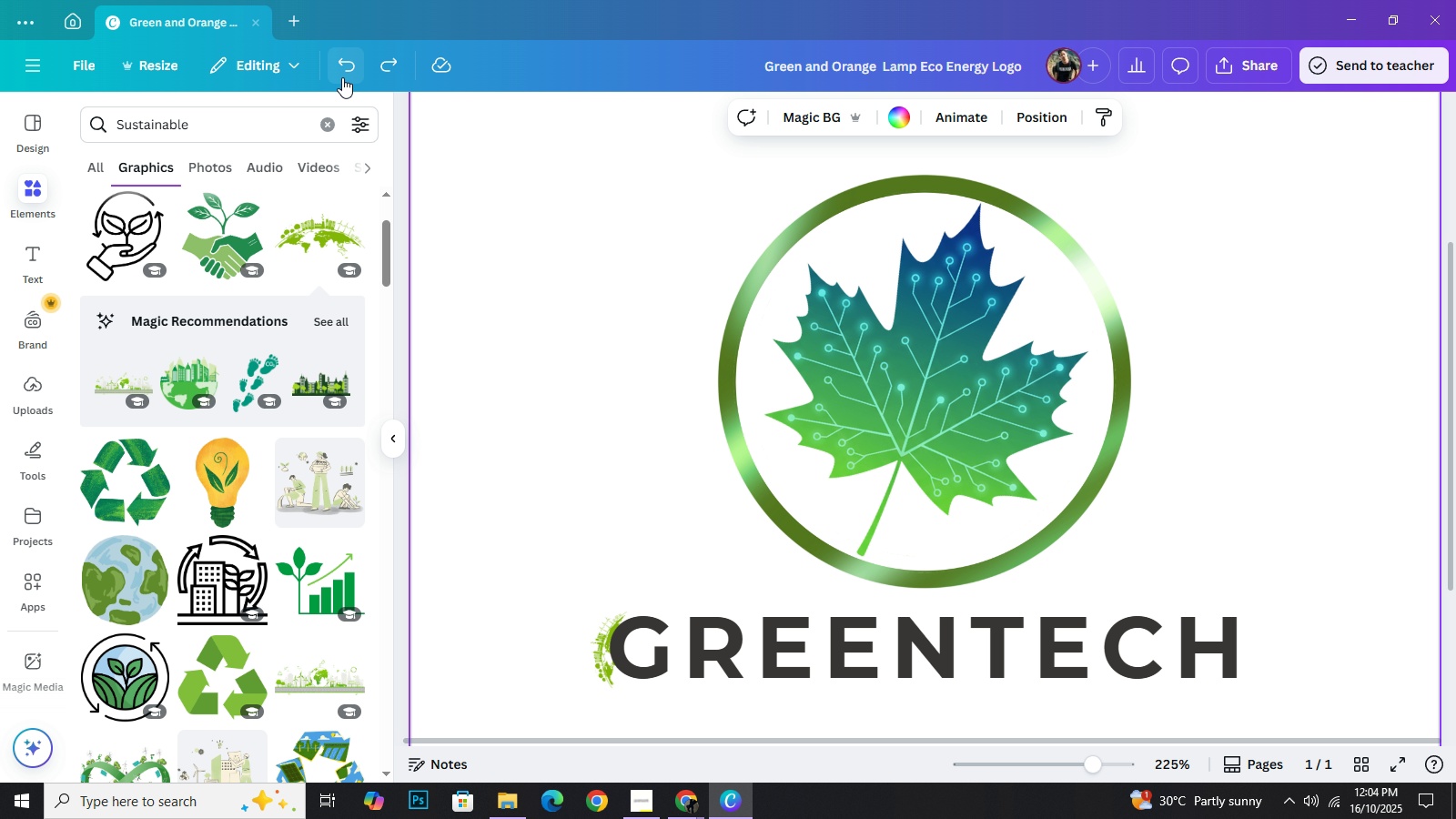 
left_click([342, 77])
 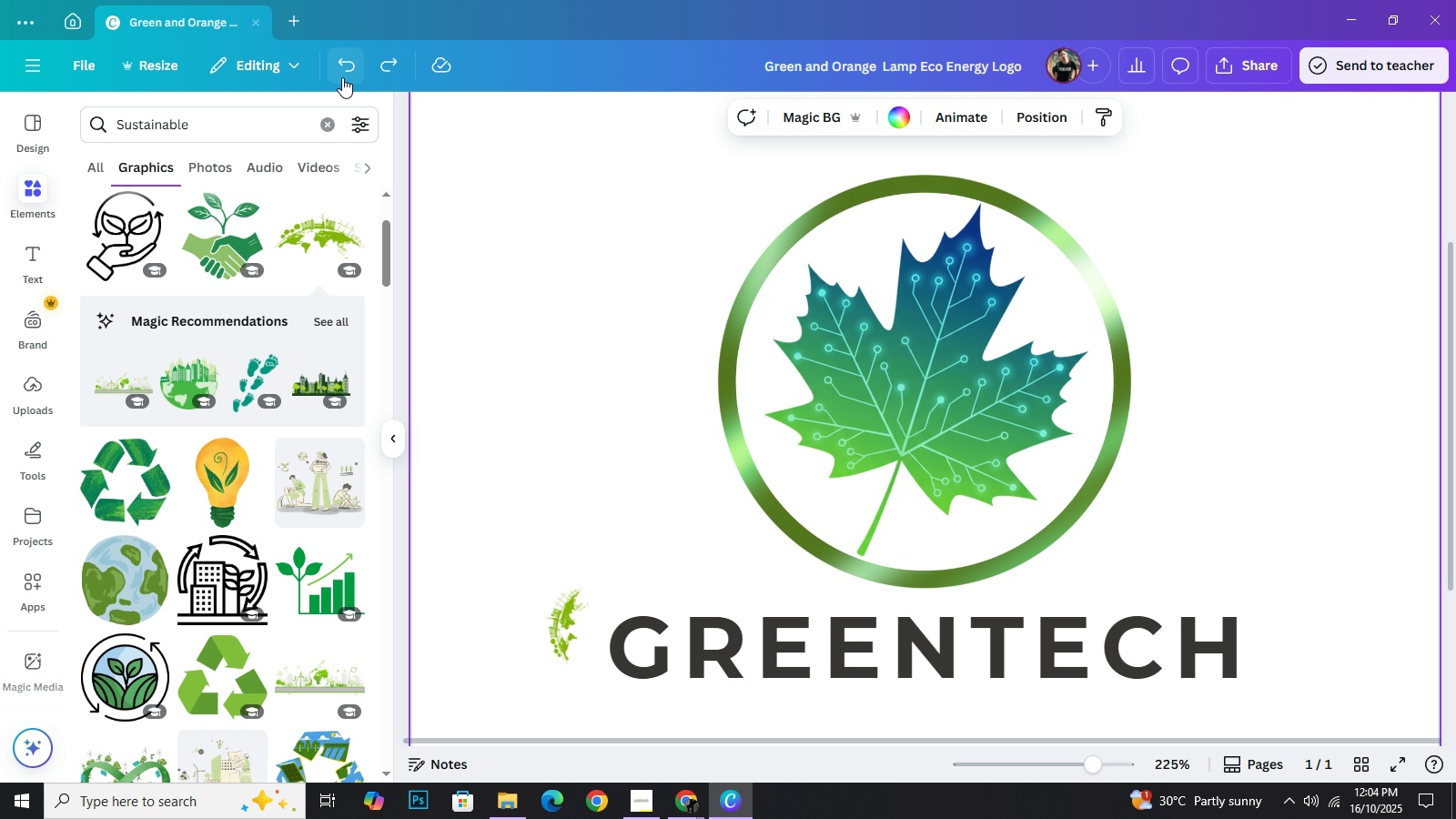 
left_click([342, 77])
 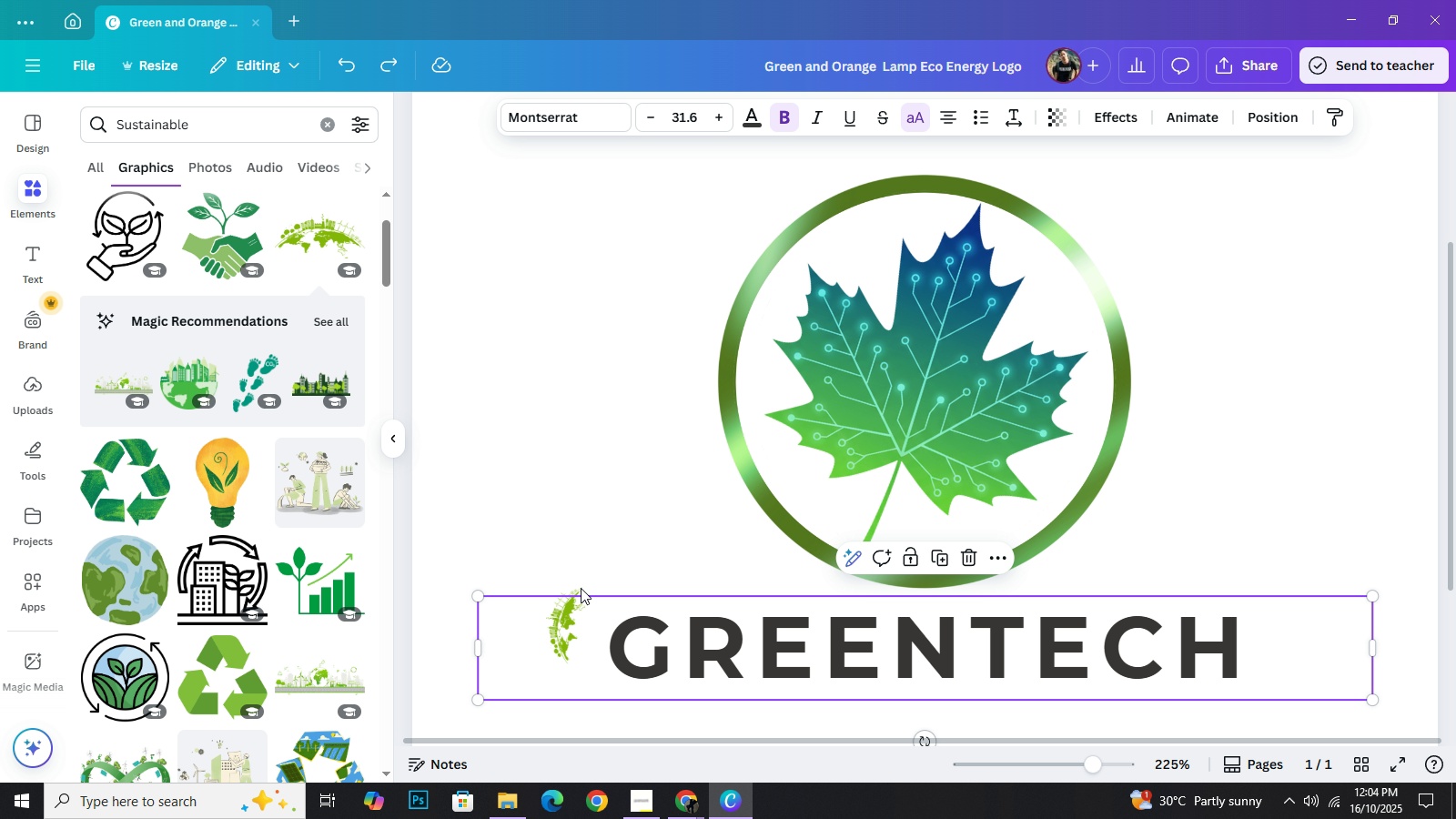 
left_click([581, 588])
 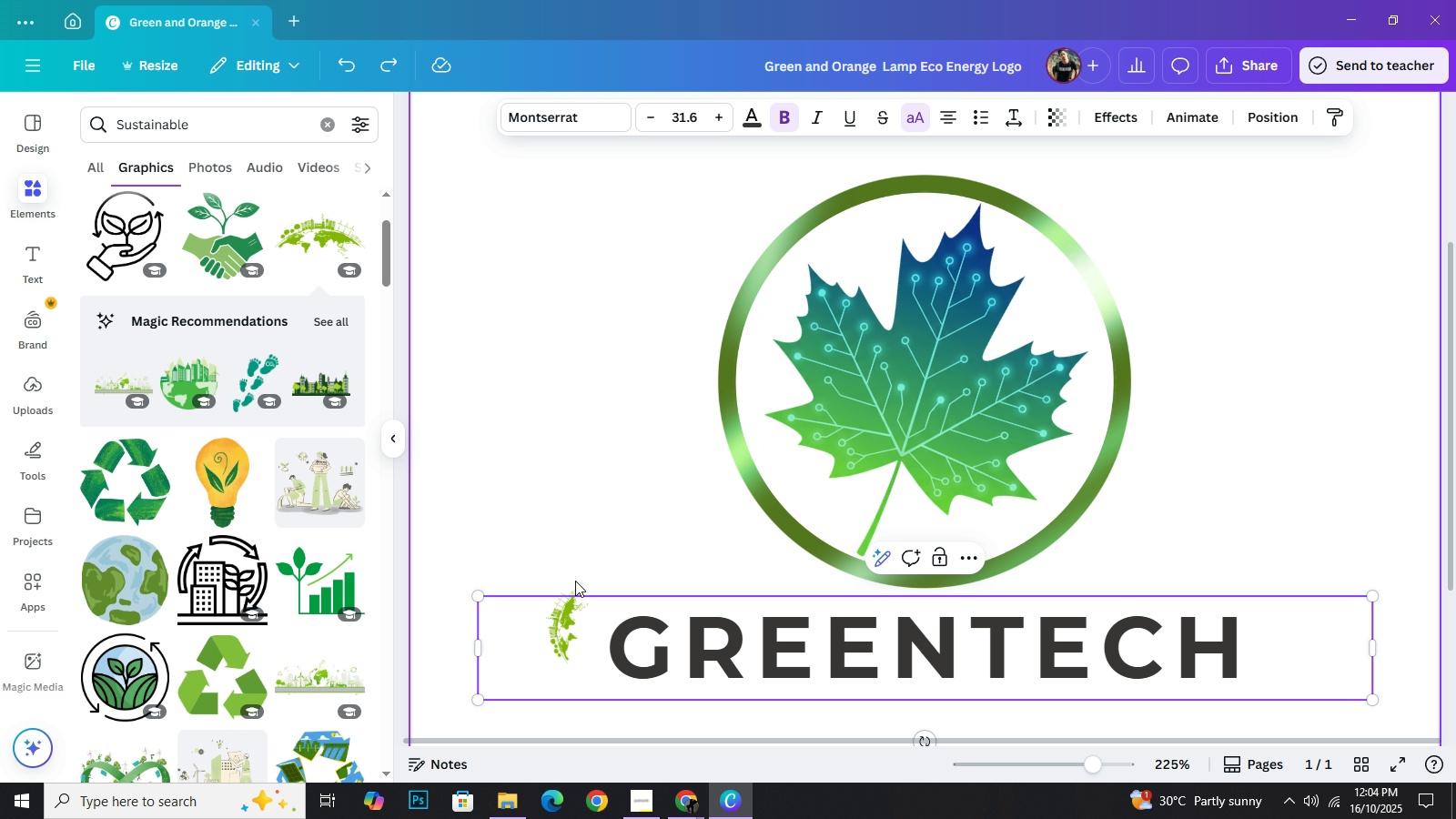 
left_click([575, 581])
 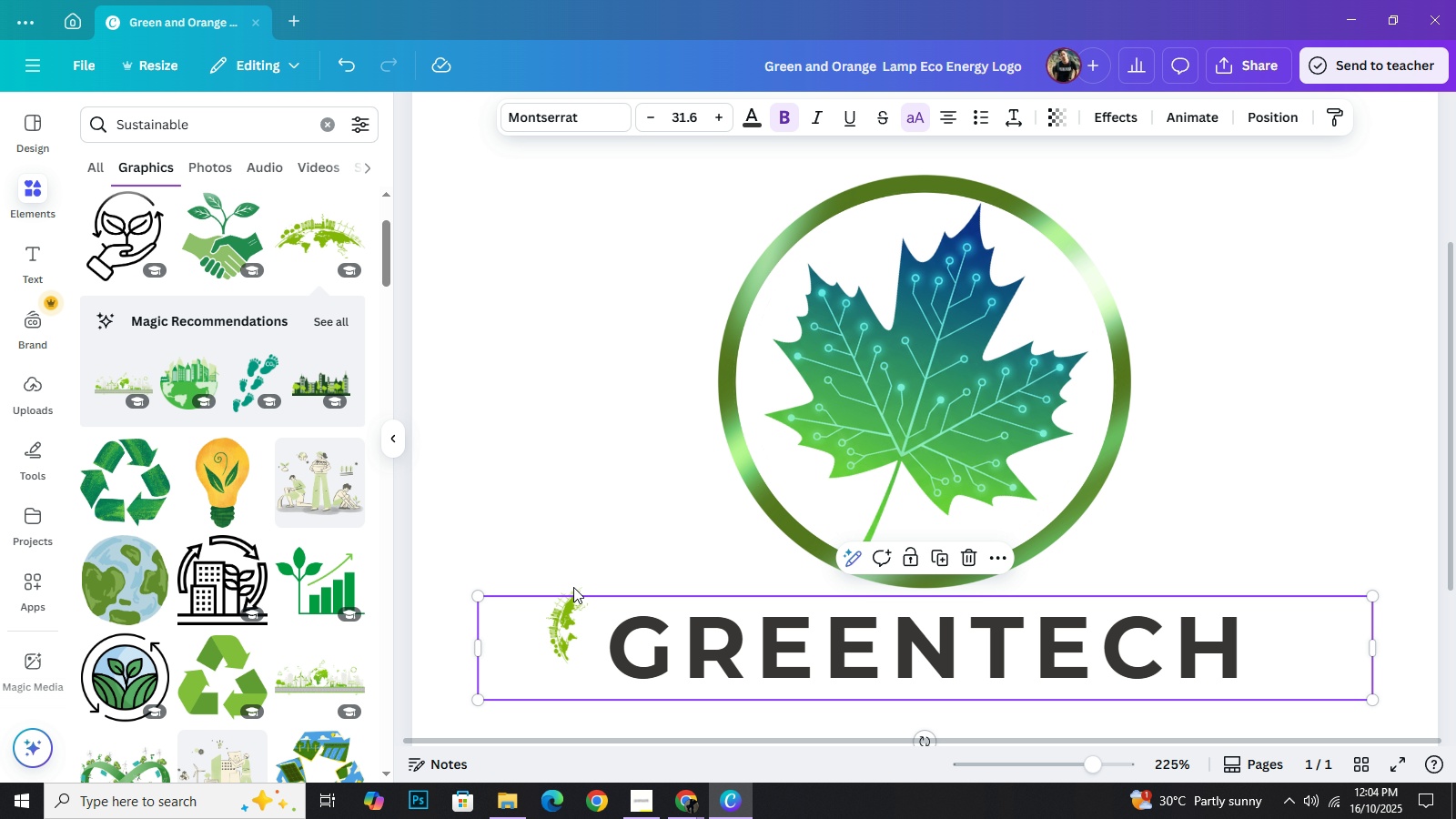 
left_click([574, 588])
 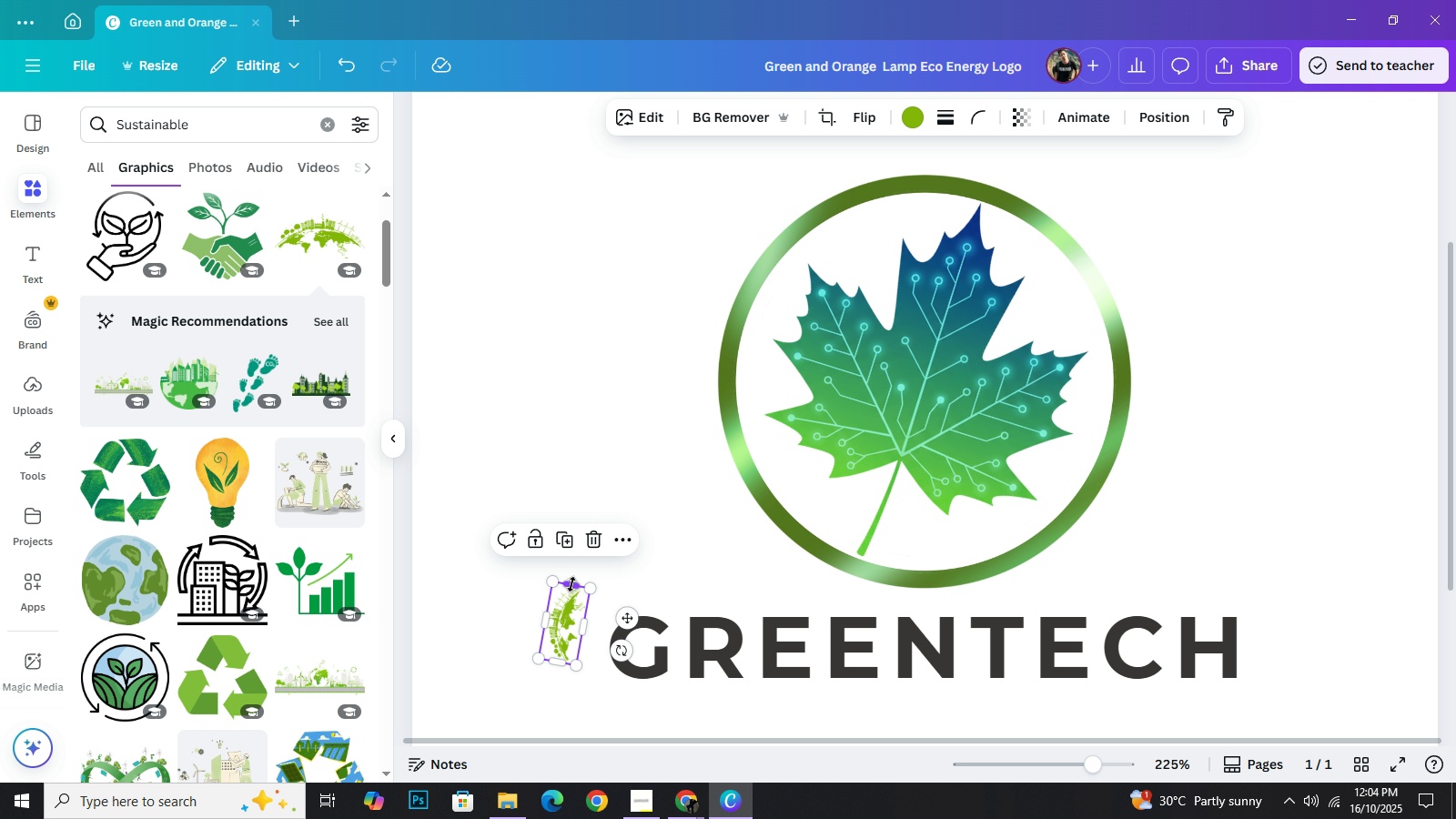 
left_click([571, 584])
 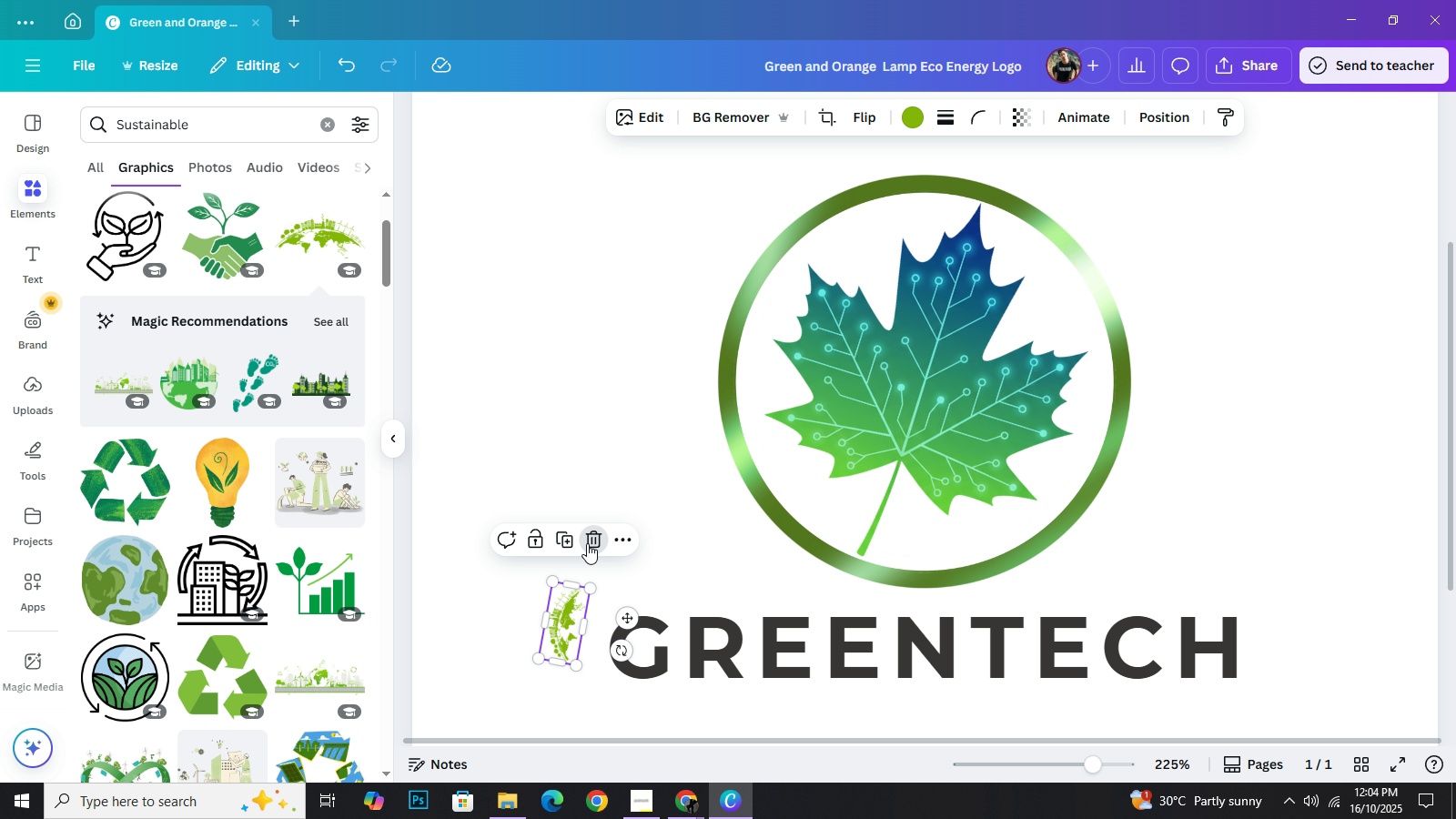 
left_click([587, 543])
 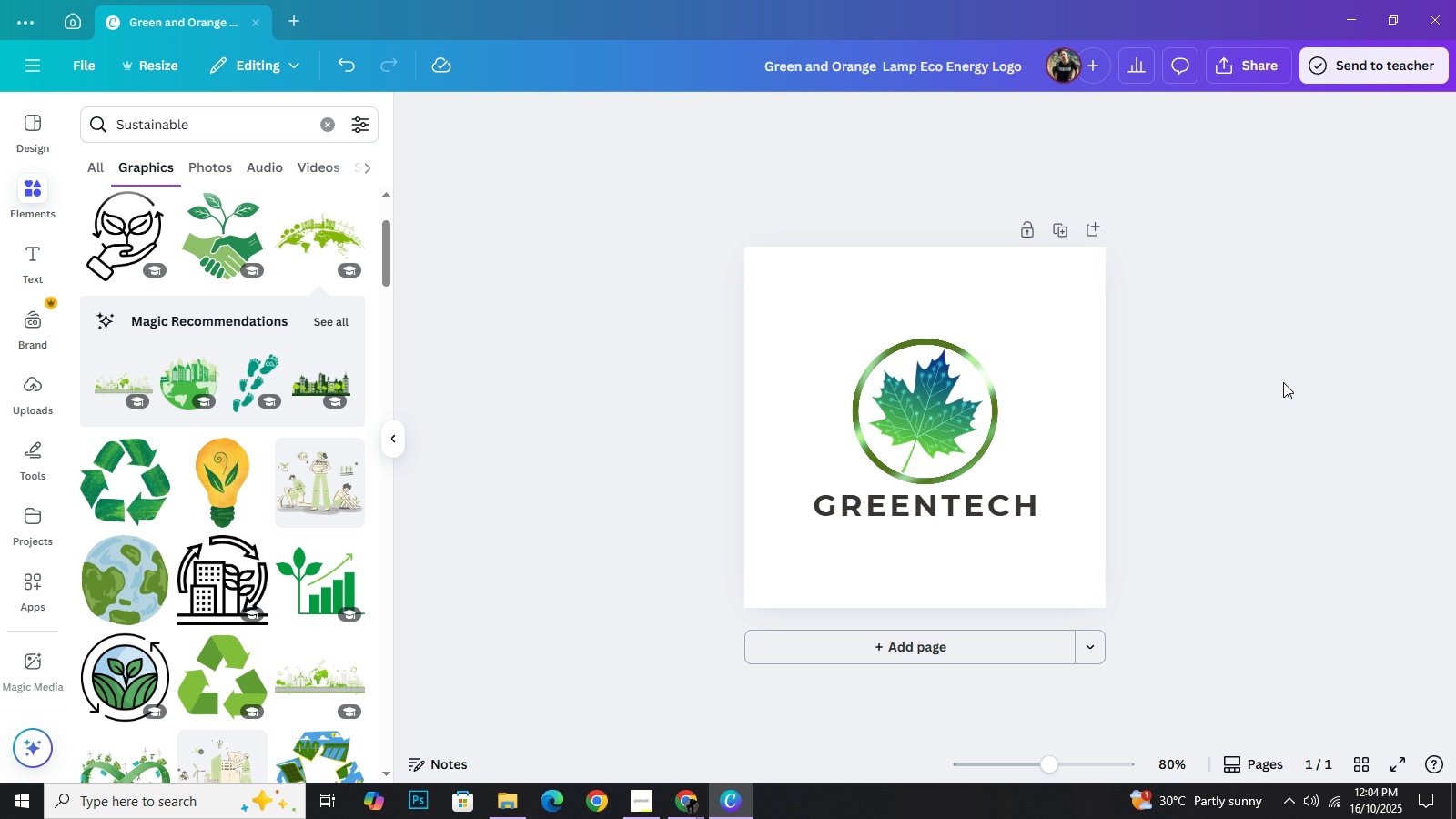 
wait(9.83)
 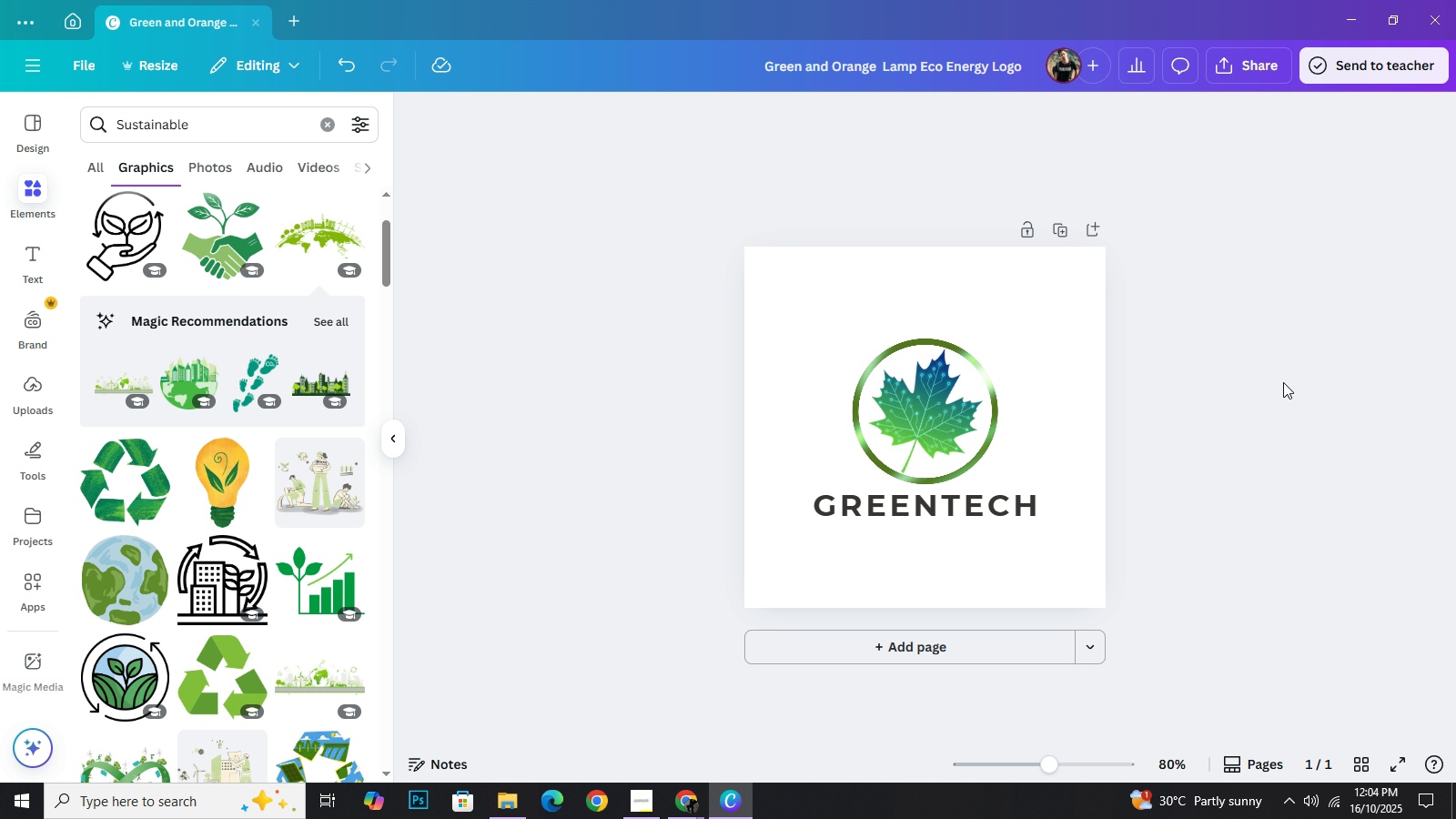 
scroll: coordinate [1208, 454], scroll_direction: down, amount: 1.0
 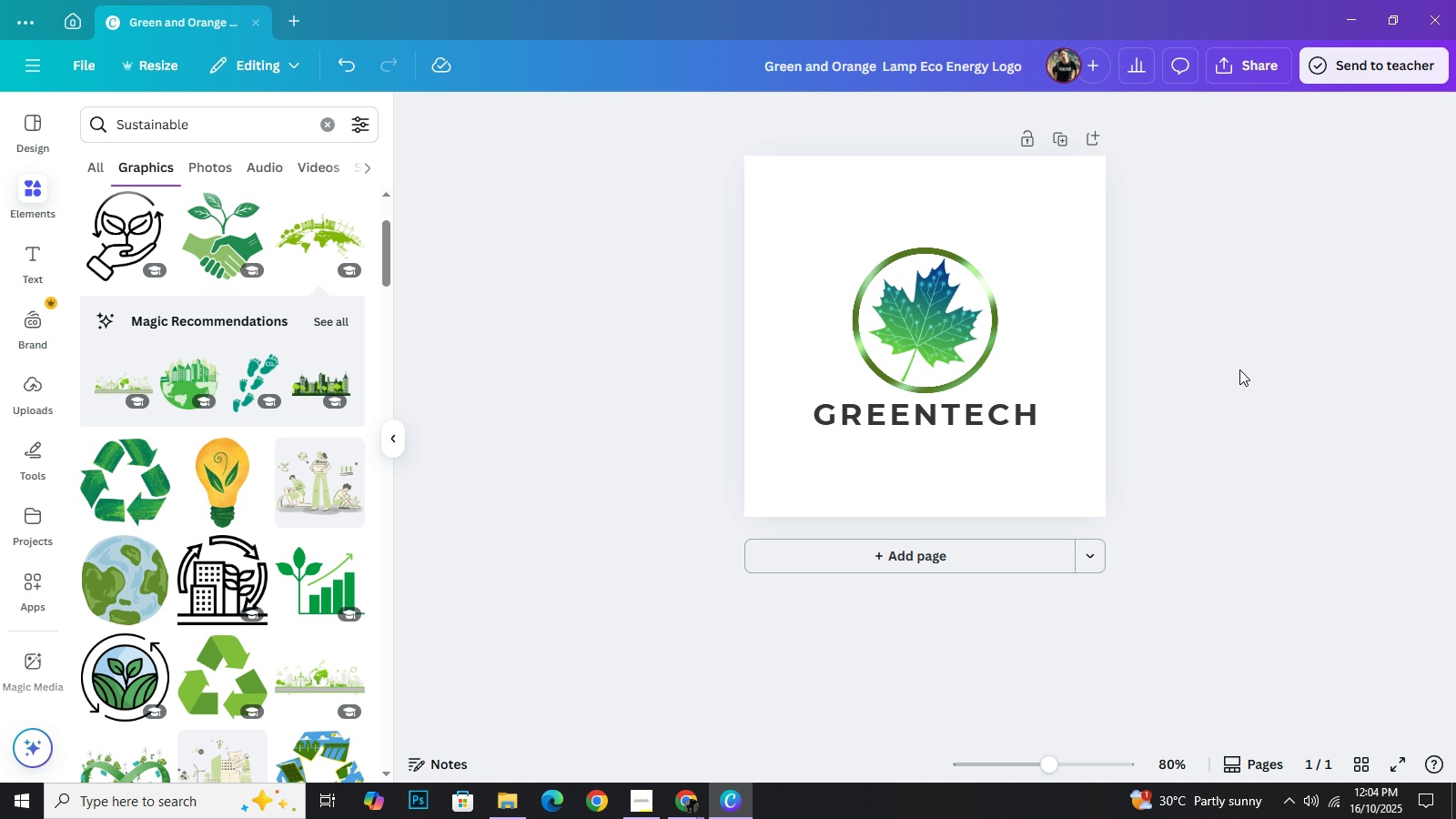 
scroll: coordinate [1239, 369], scroll_direction: up, amount: 1.0
 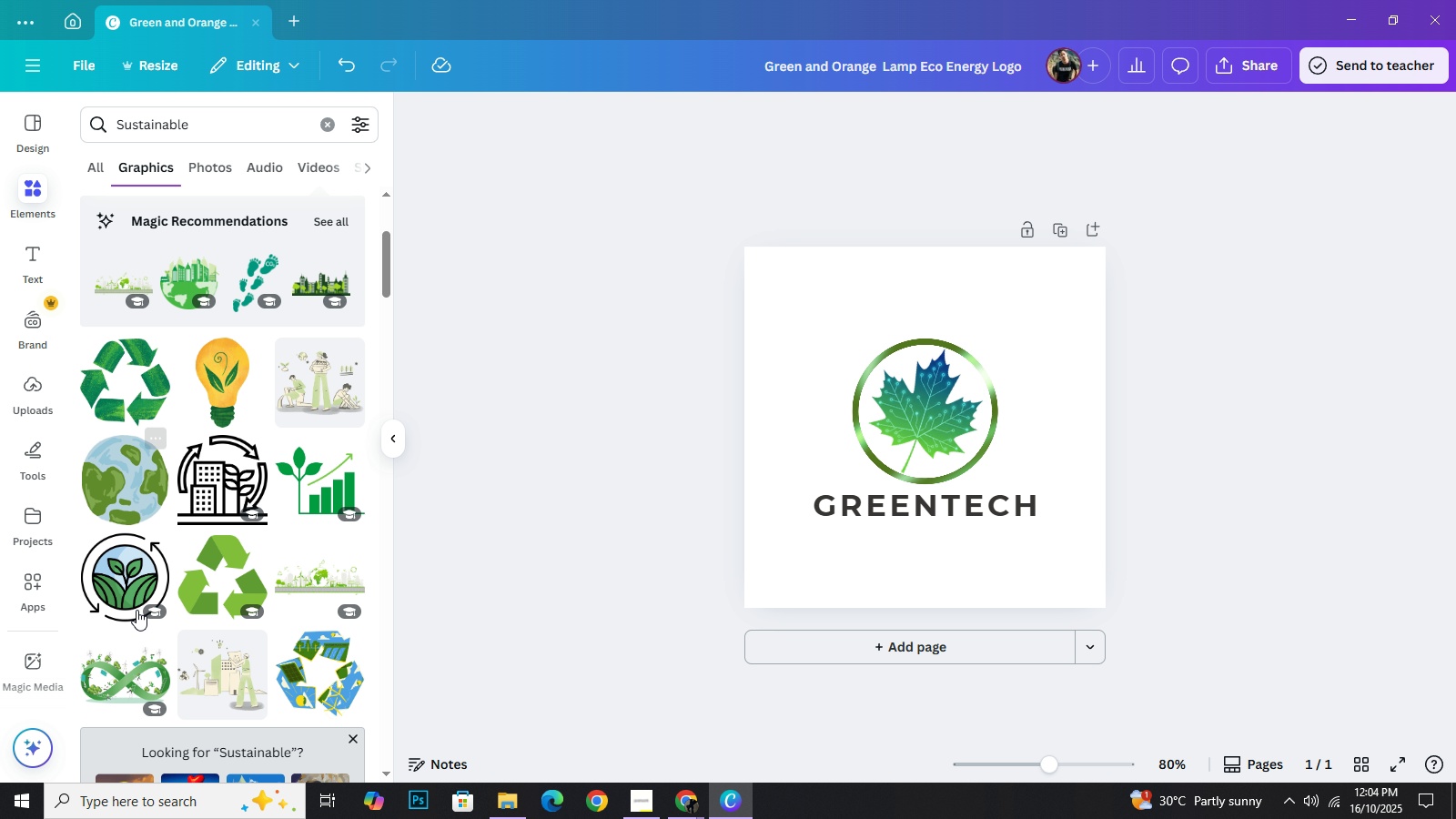 
scroll: coordinate [264, 548], scroll_direction: down, amount: 7.0
 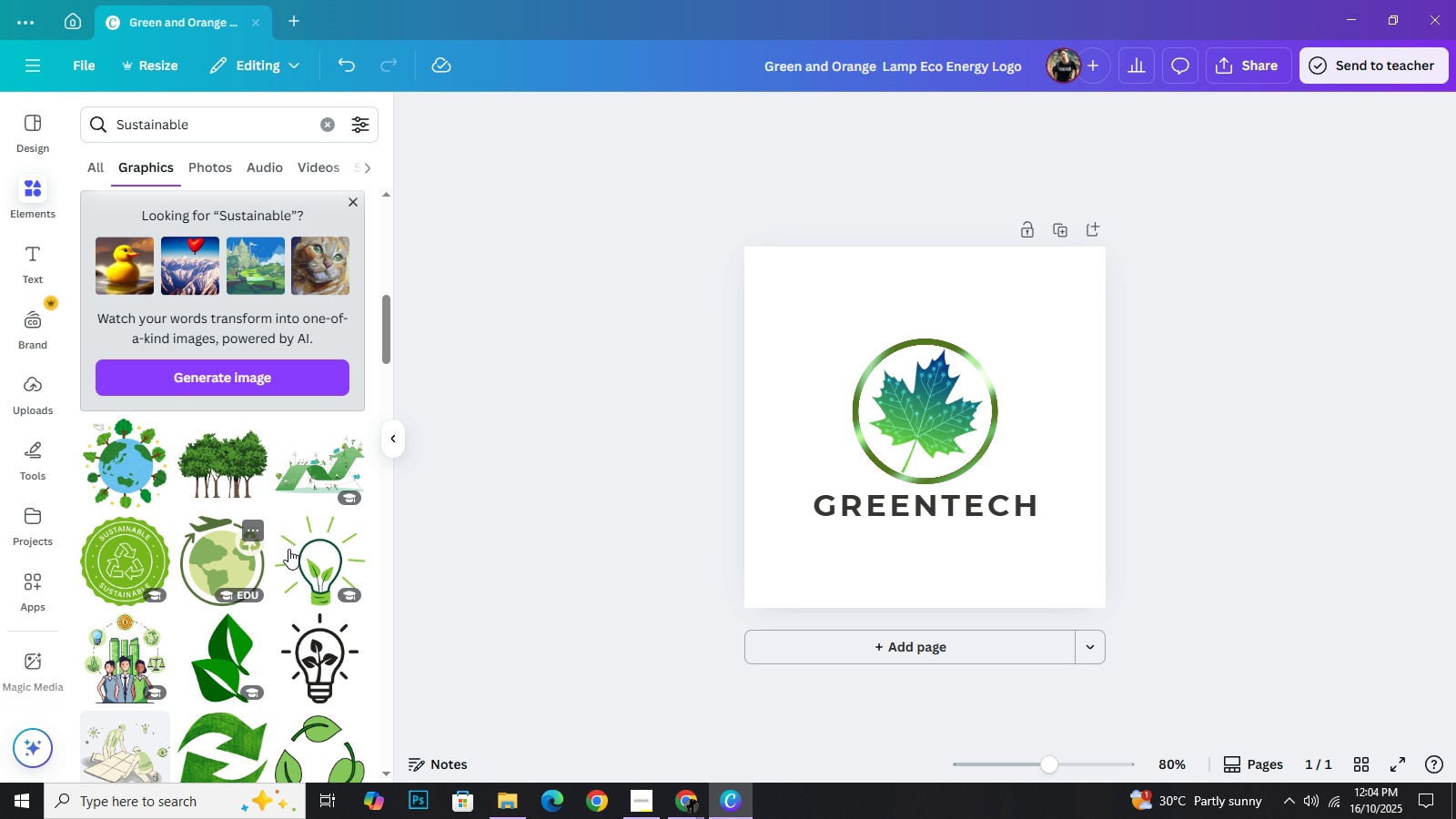 
mouse_move([303, 554])
 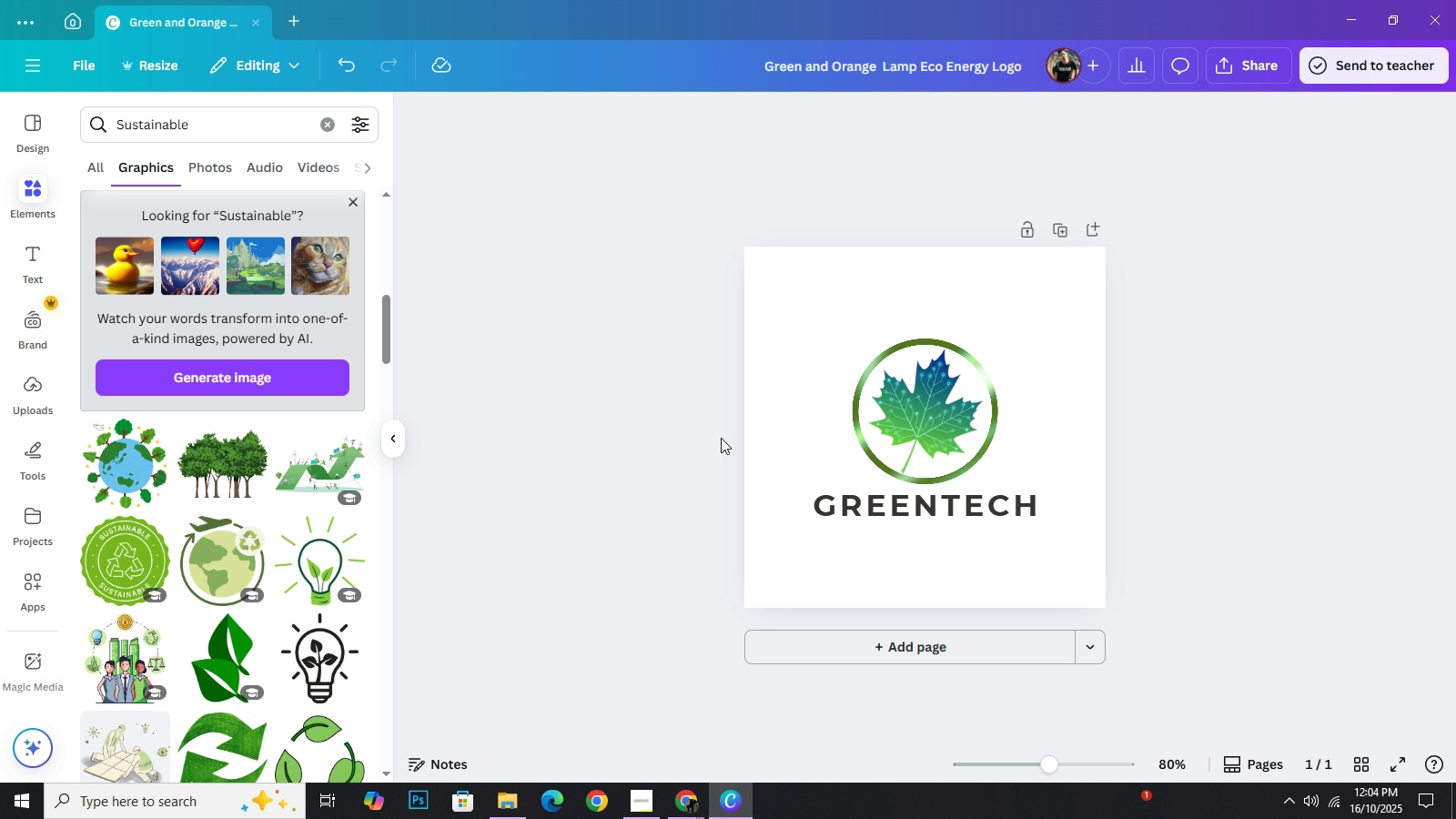 
scroll: coordinate [878, 429], scroll_direction: none, amount: 0.0
 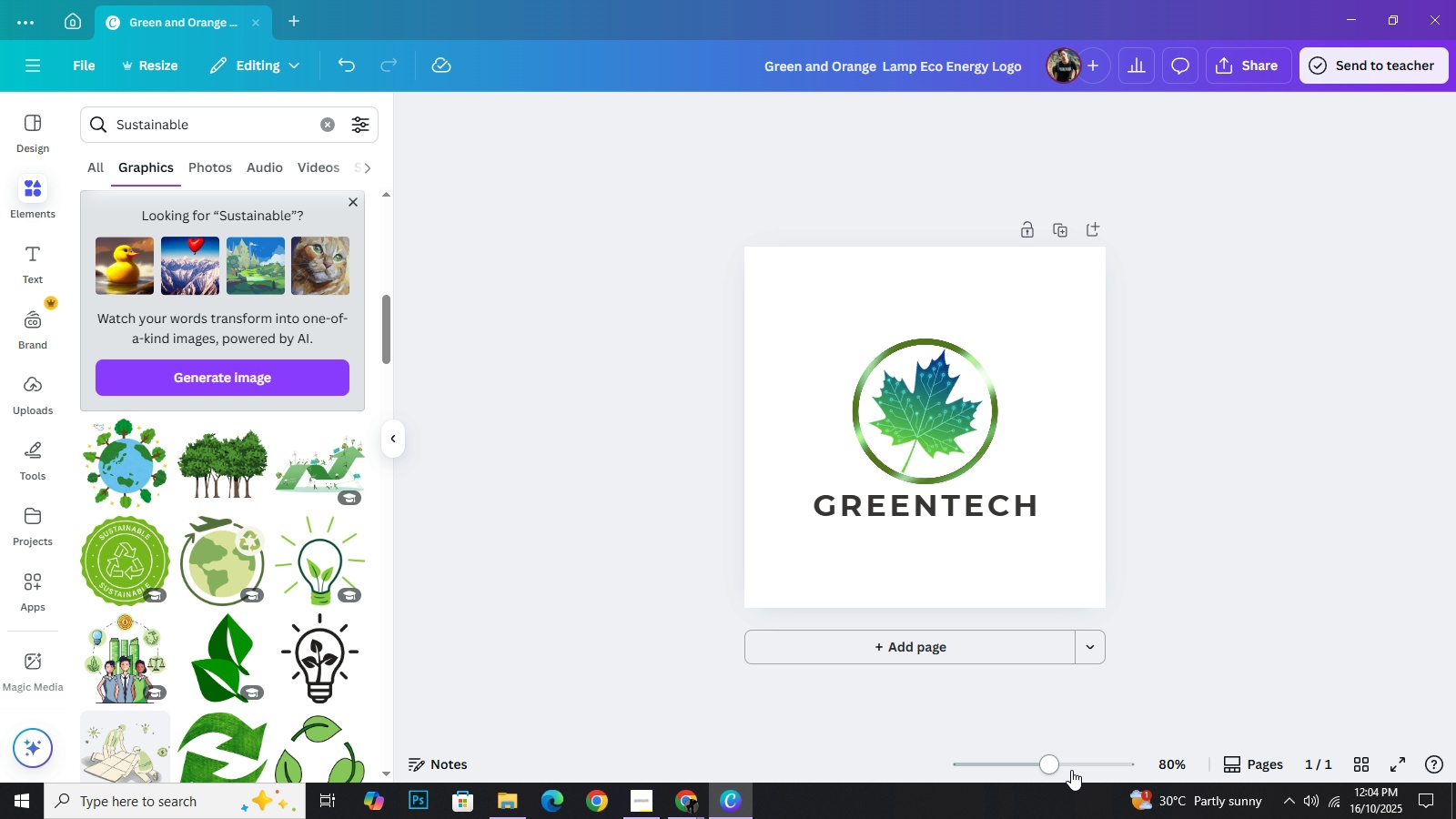 
left_click([1063, 768])
 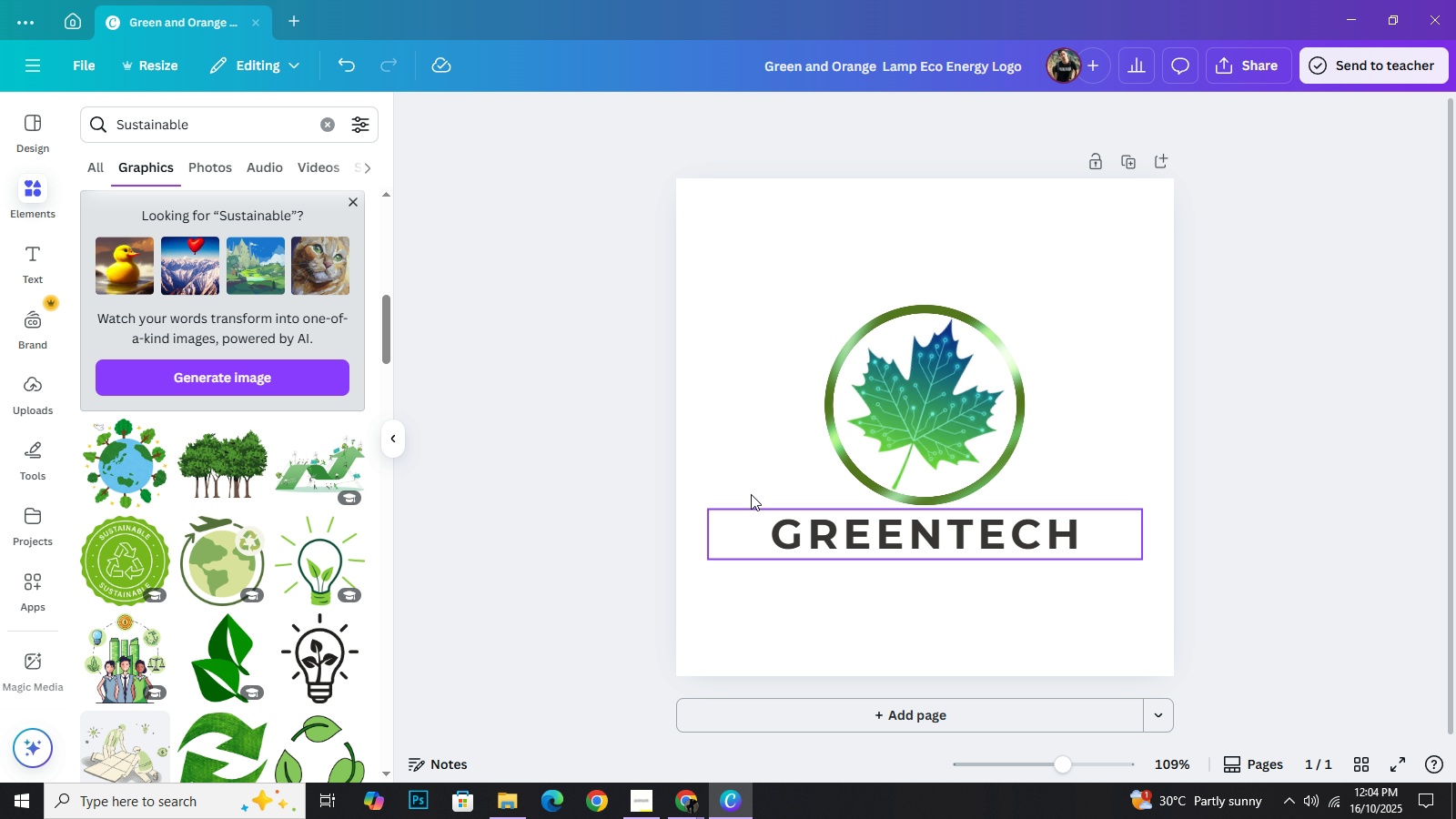 
wait(14.68)
 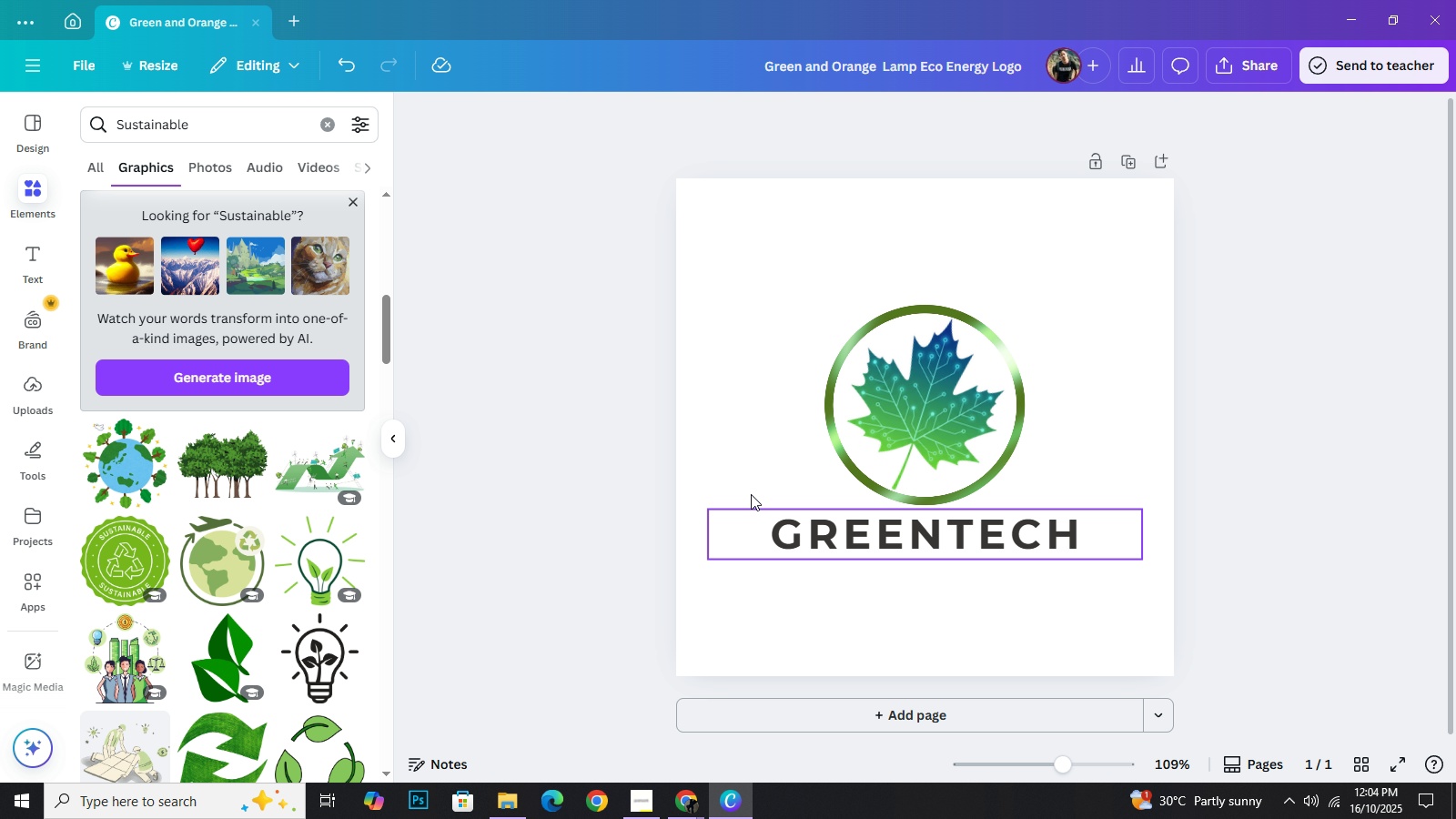 
left_click([329, 127])
 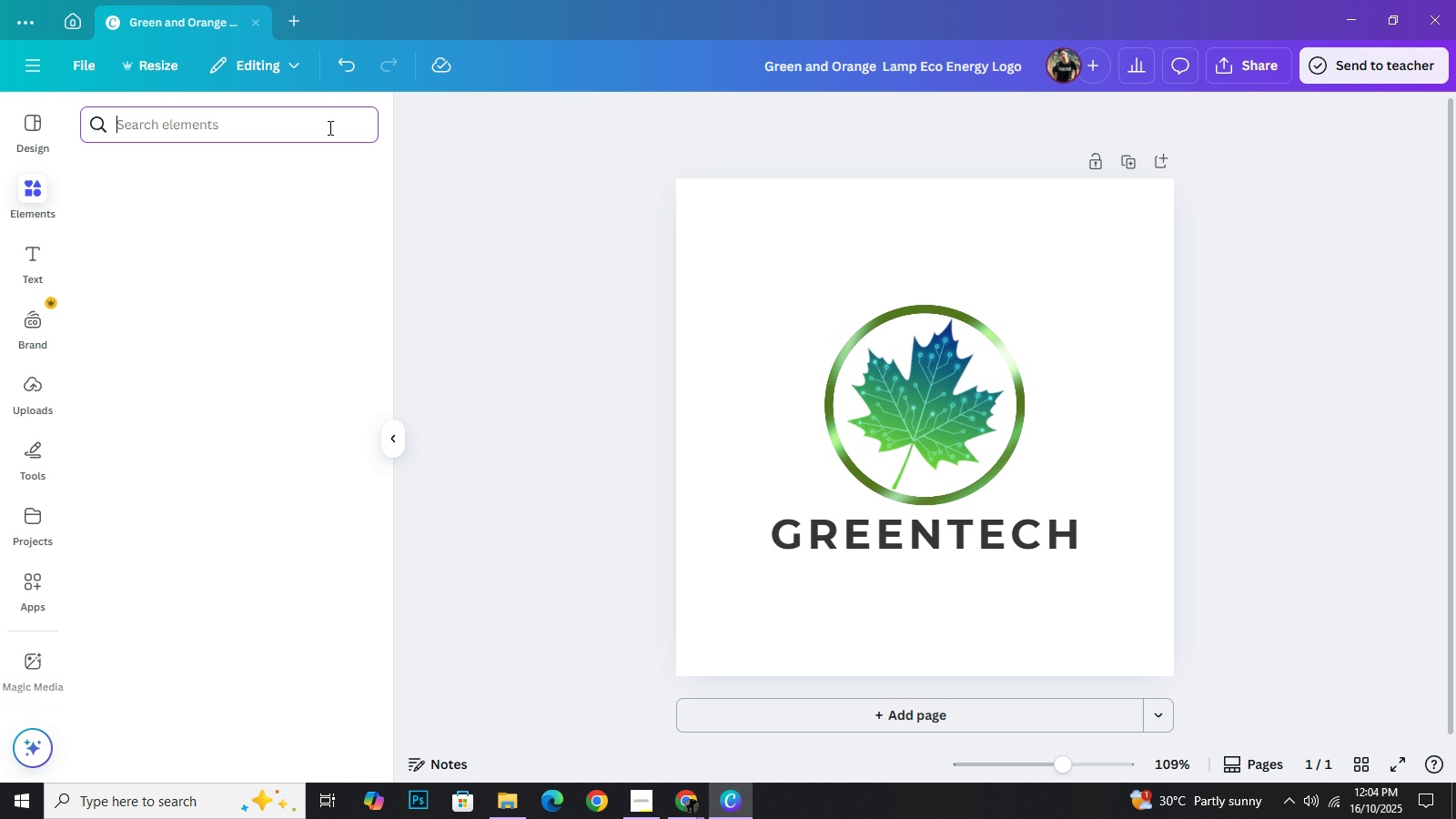 
type(green technolgy)
key(NumpadEnter)
 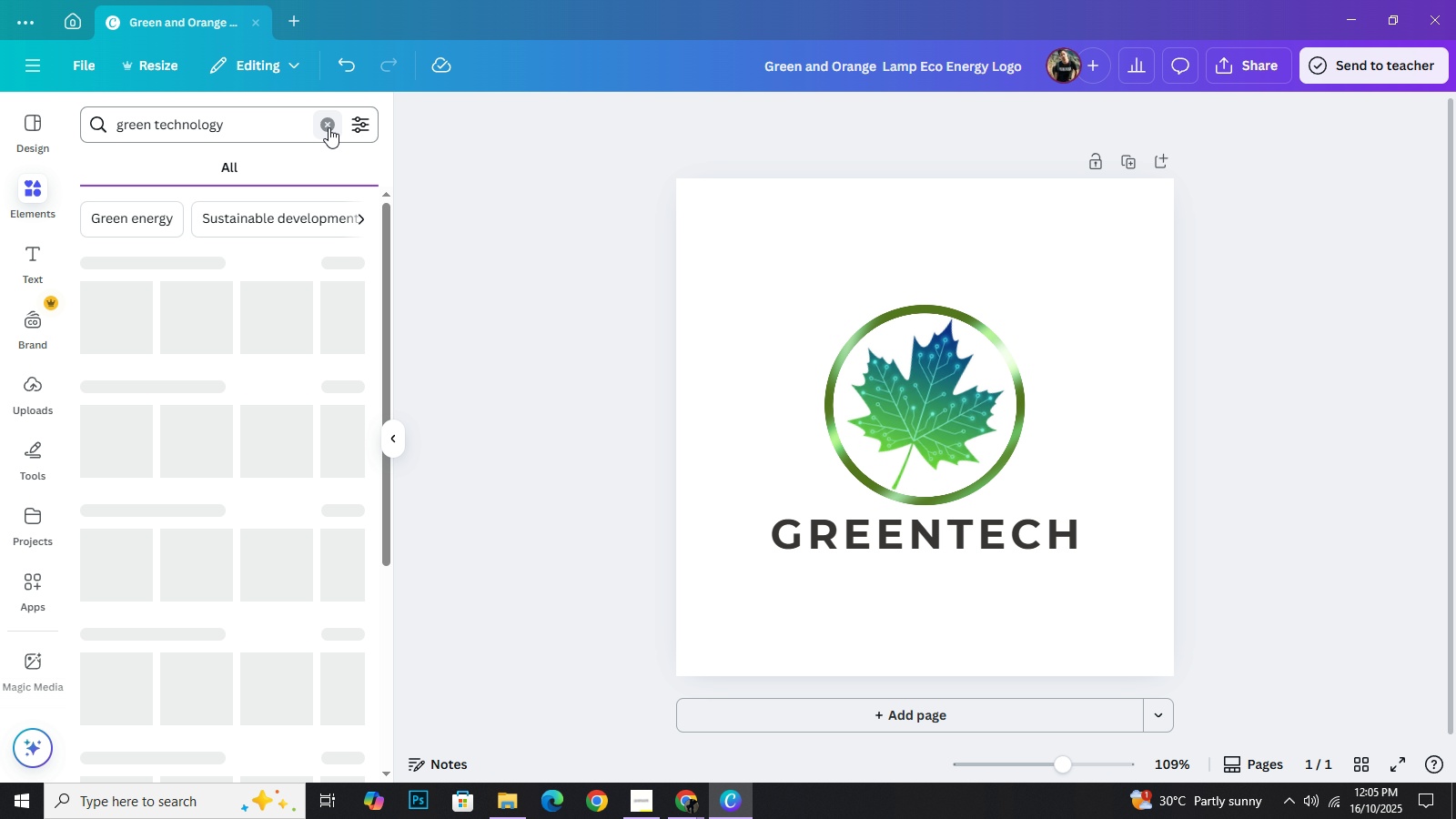 
wait(12.51)
 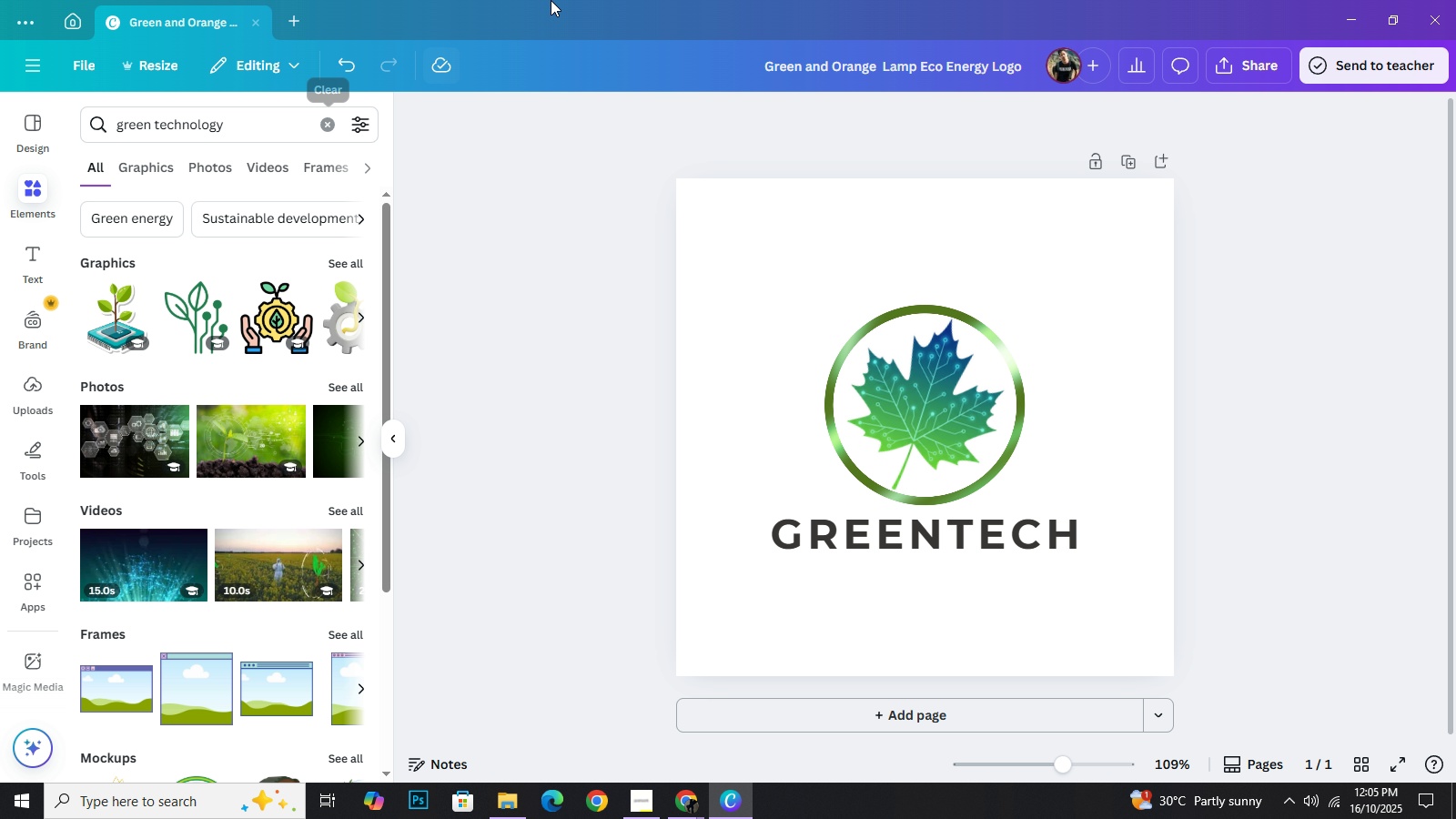 
scroll: coordinate [257, 470], scroll_direction: down, amount: 3.0
 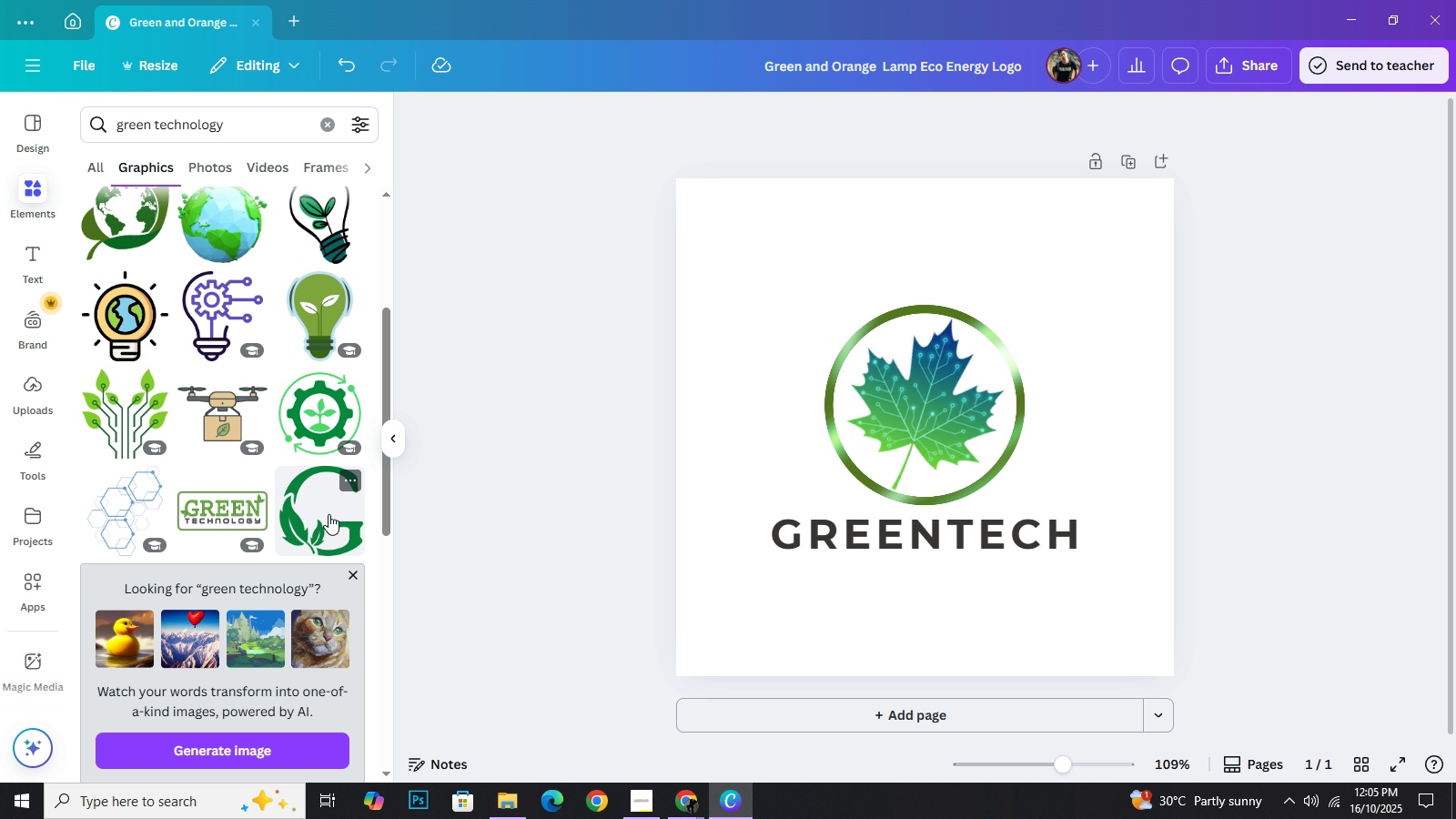 
wait(5.58)
 